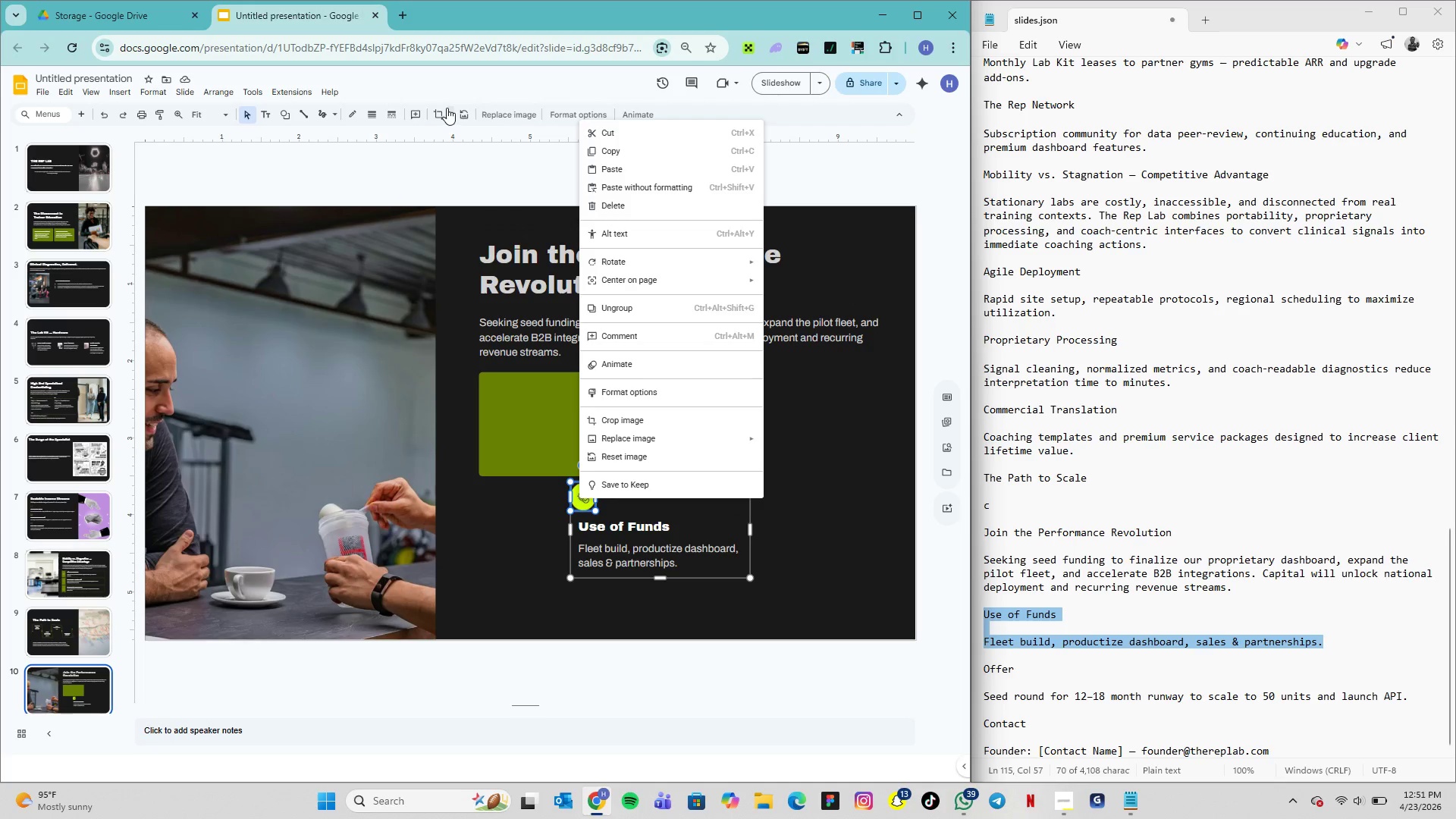 
left_click([447, 108])
 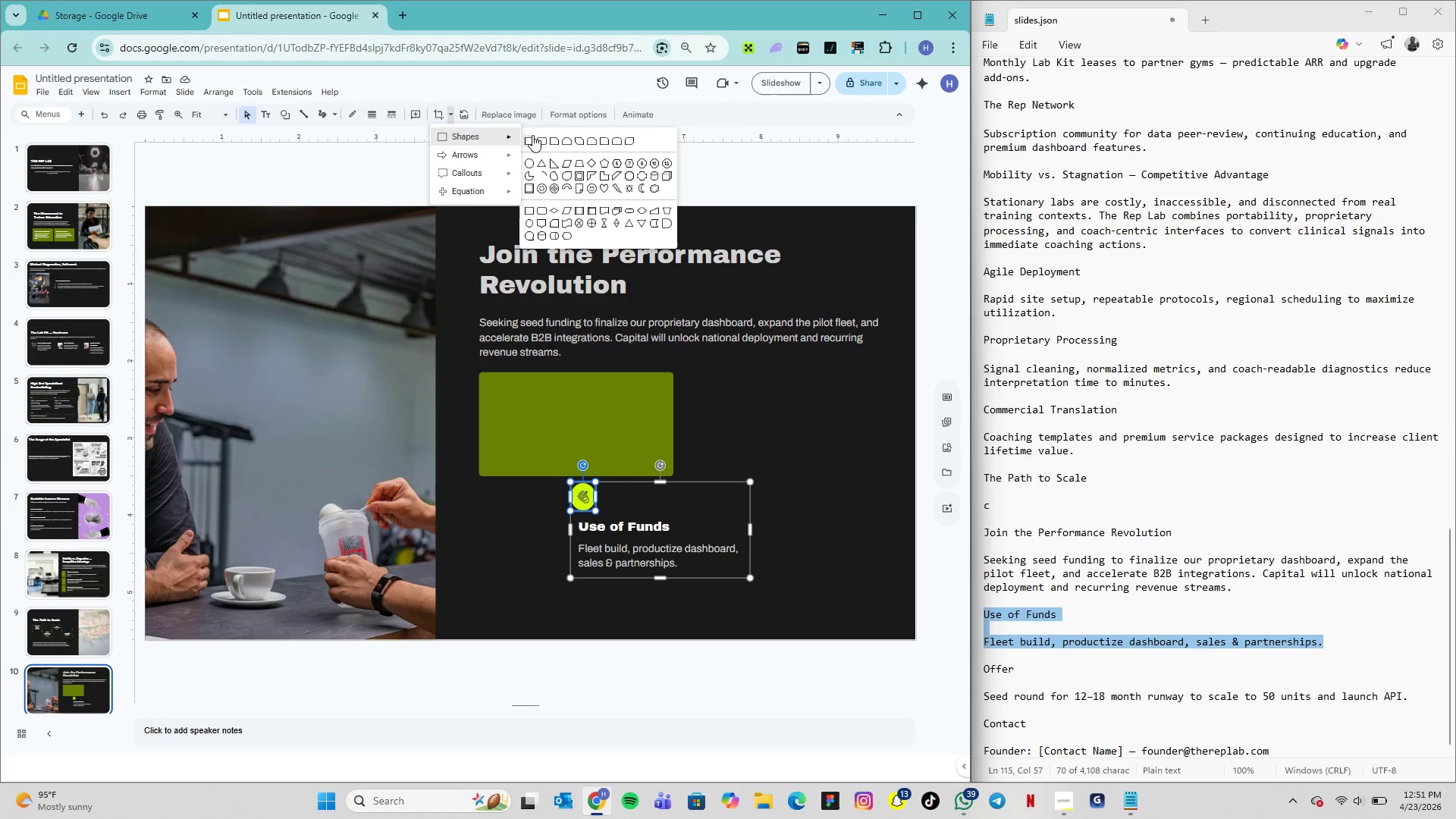 
left_click([532, 140])
 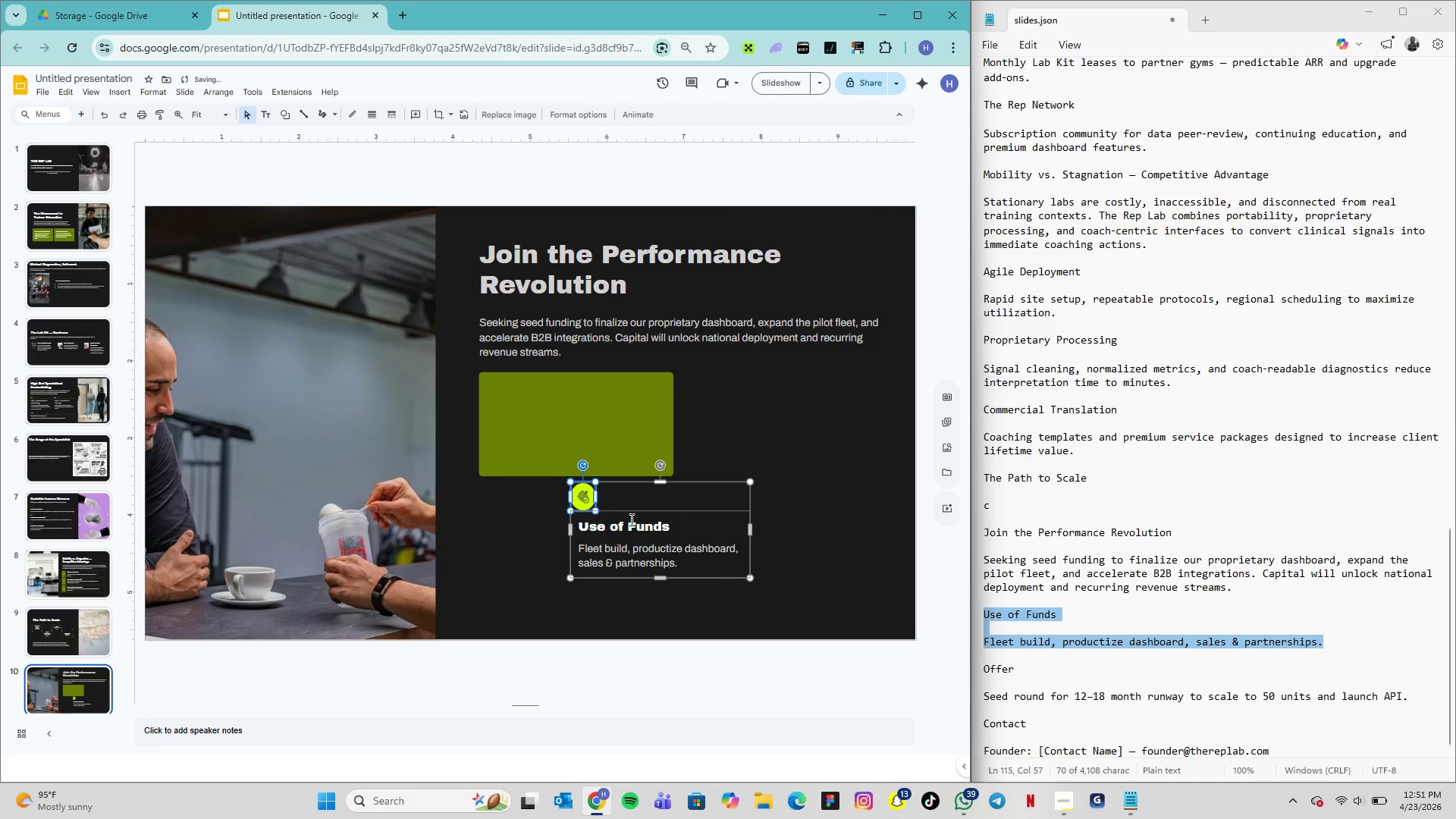 
left_click_drag(start_coordinate=[827, 532], to_coordinate=[821, 532])
 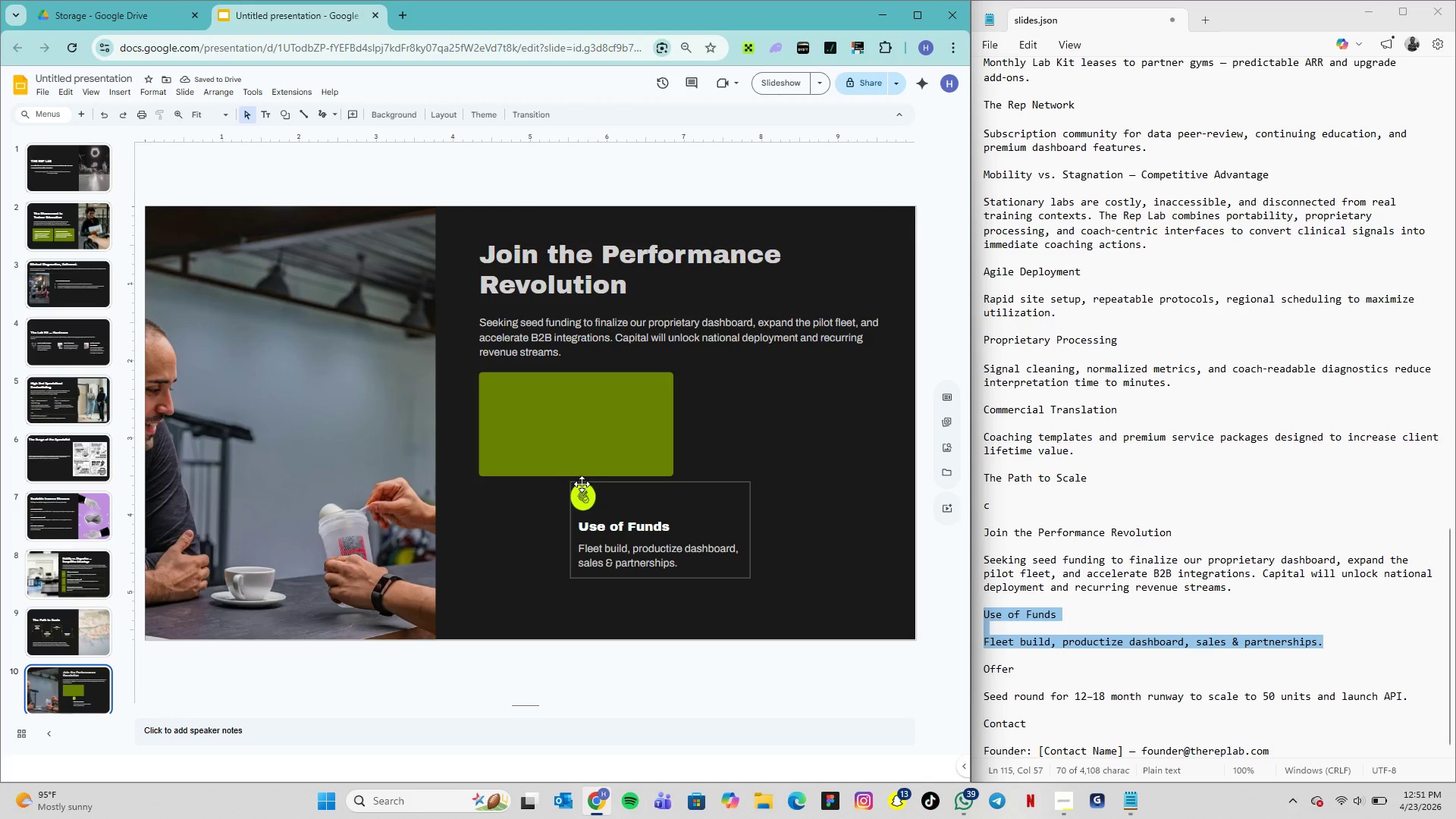 
left_click_drag(start_coordinate=[582, 484], to_coordinate=[495, 379])
 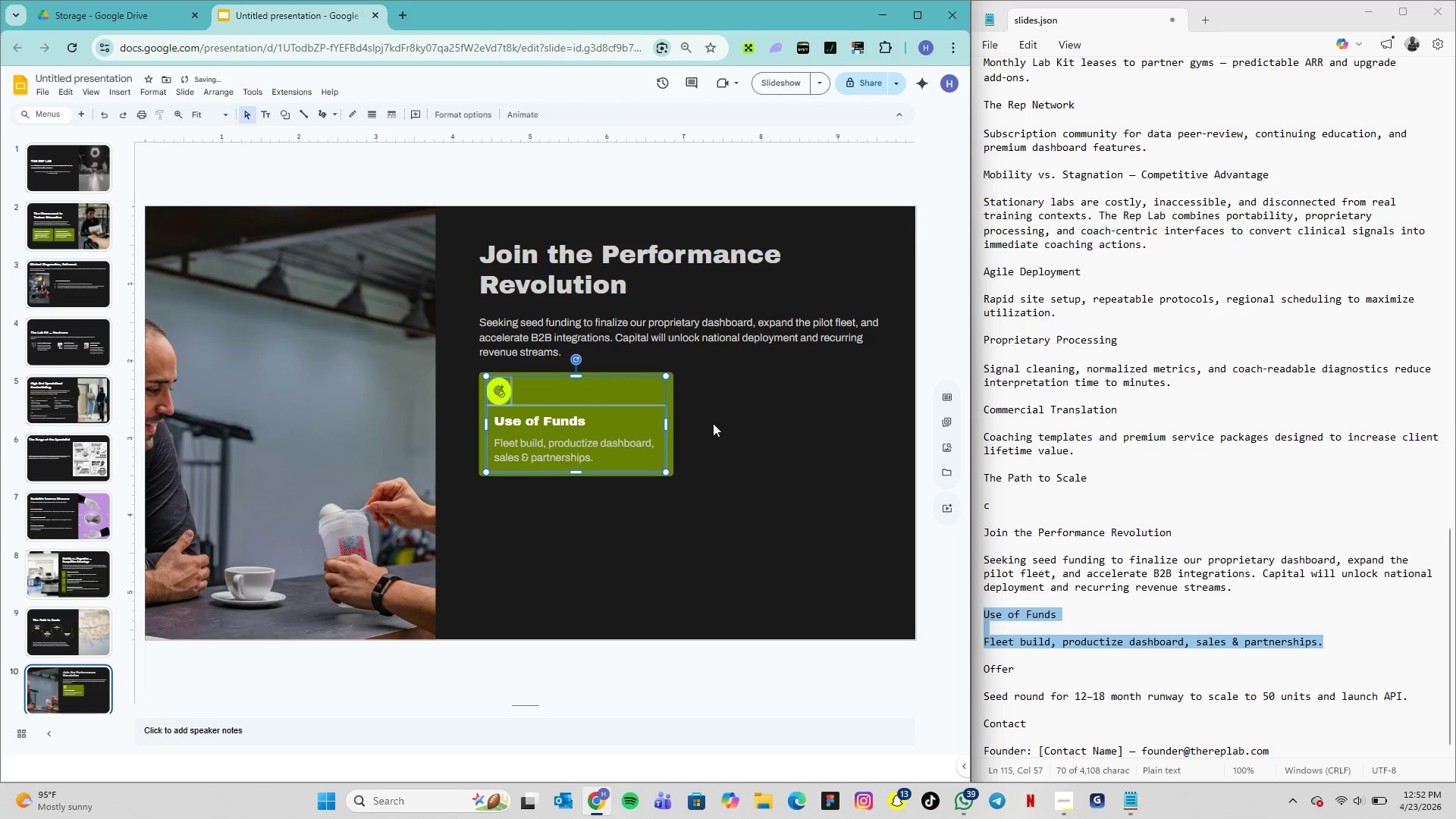 
left_click([713, 423])
 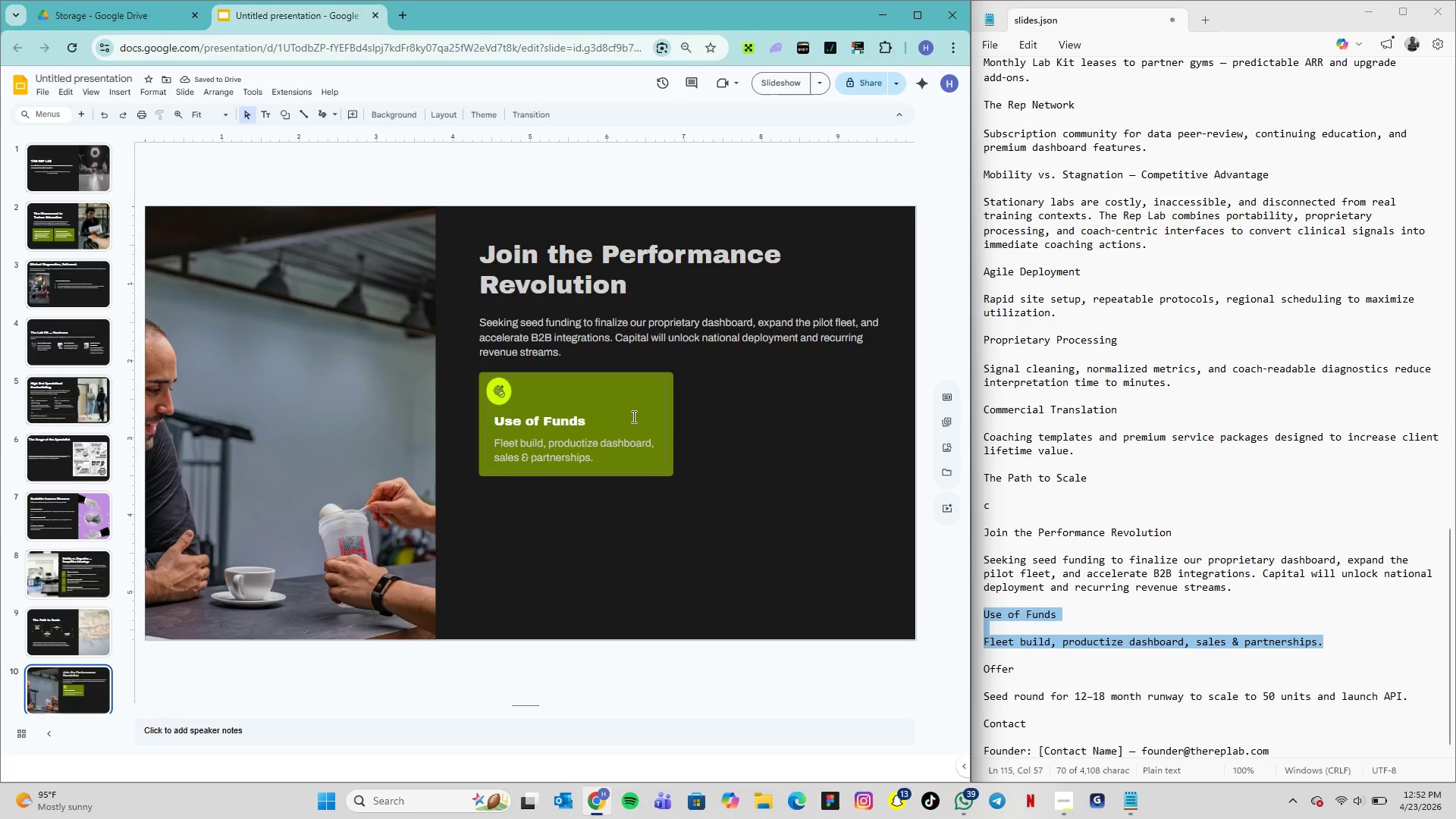 
wait(8.34)
 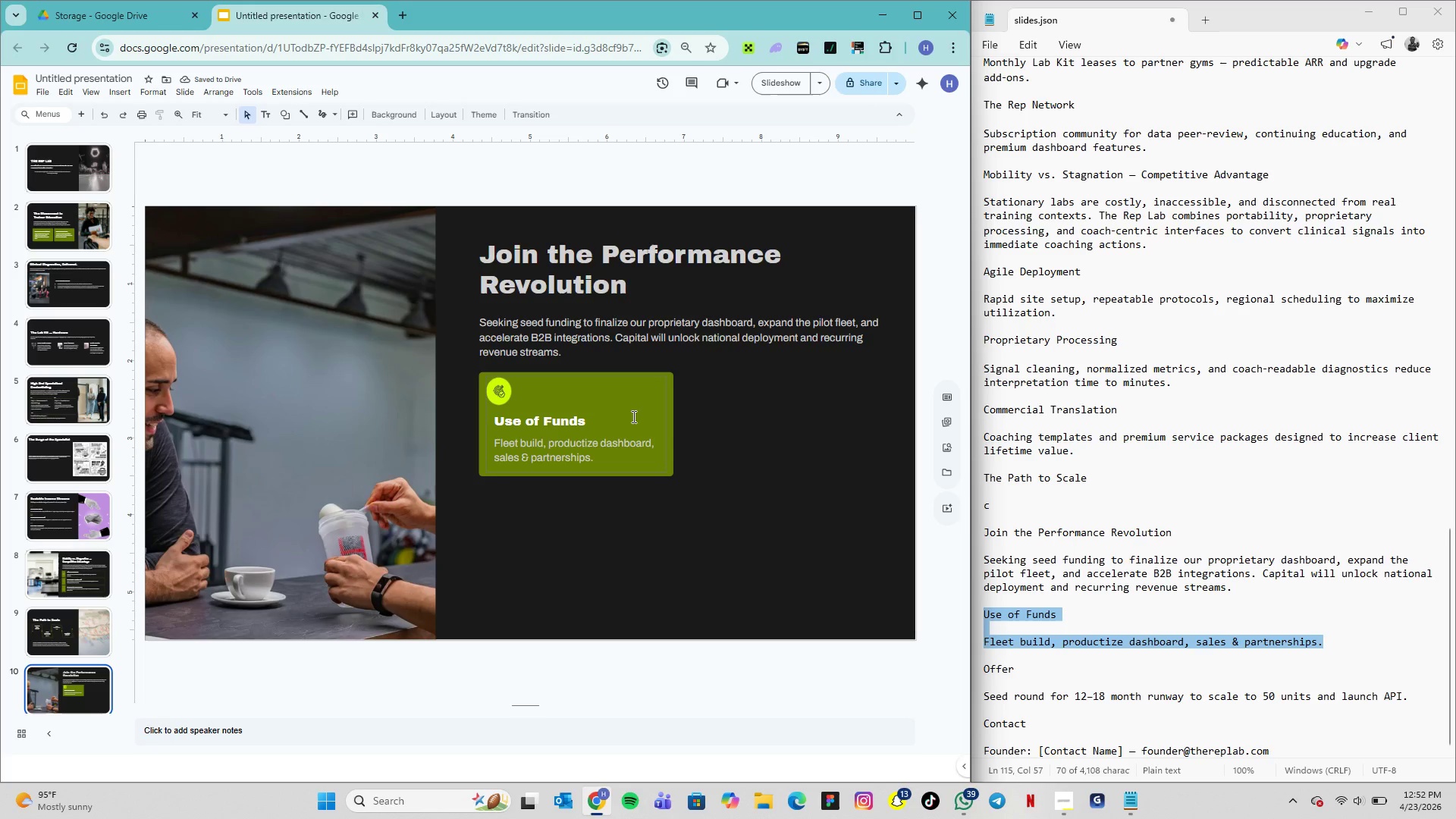 
double_click([537, 414])
 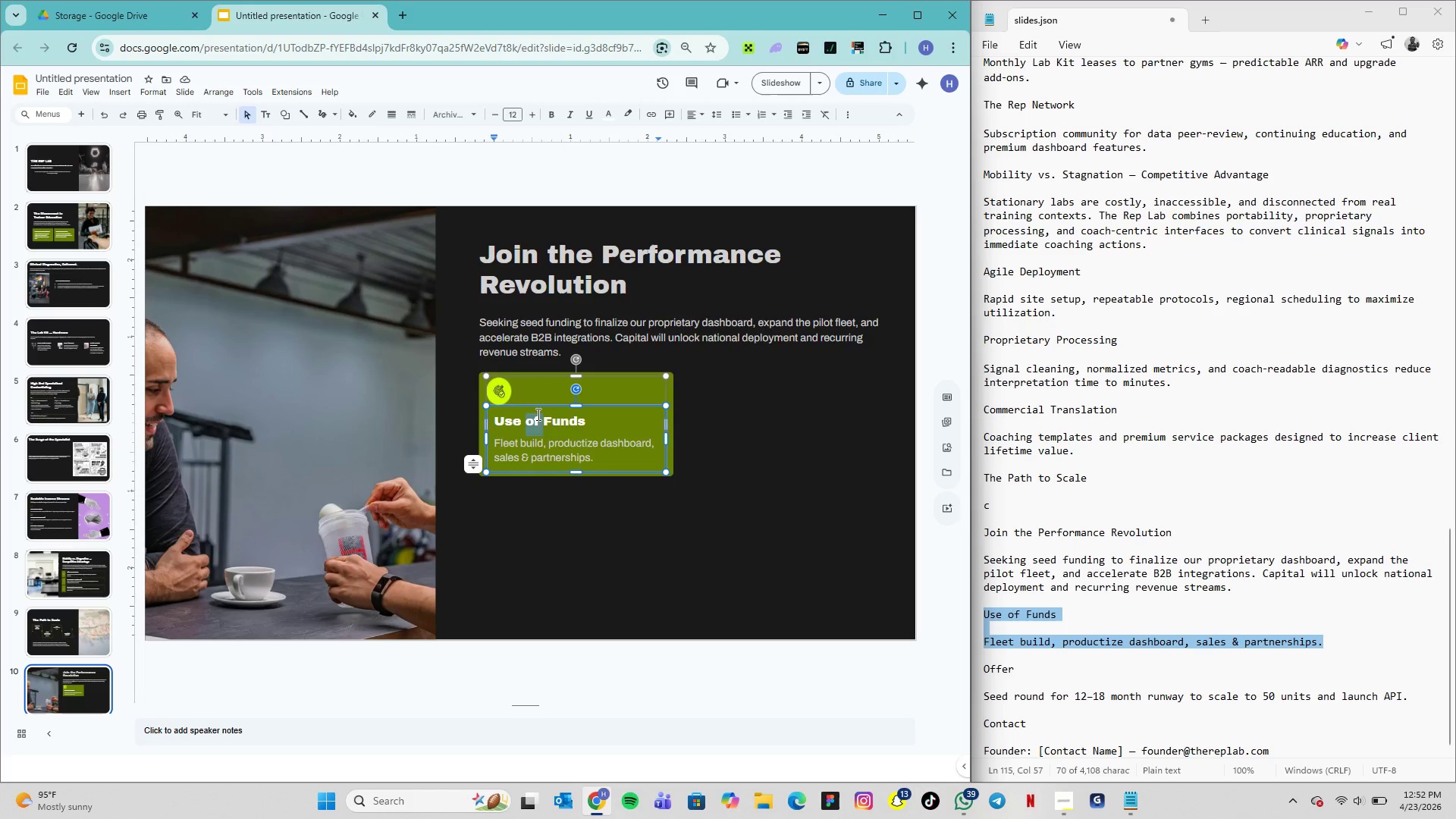 
triple_click([537, 414])
 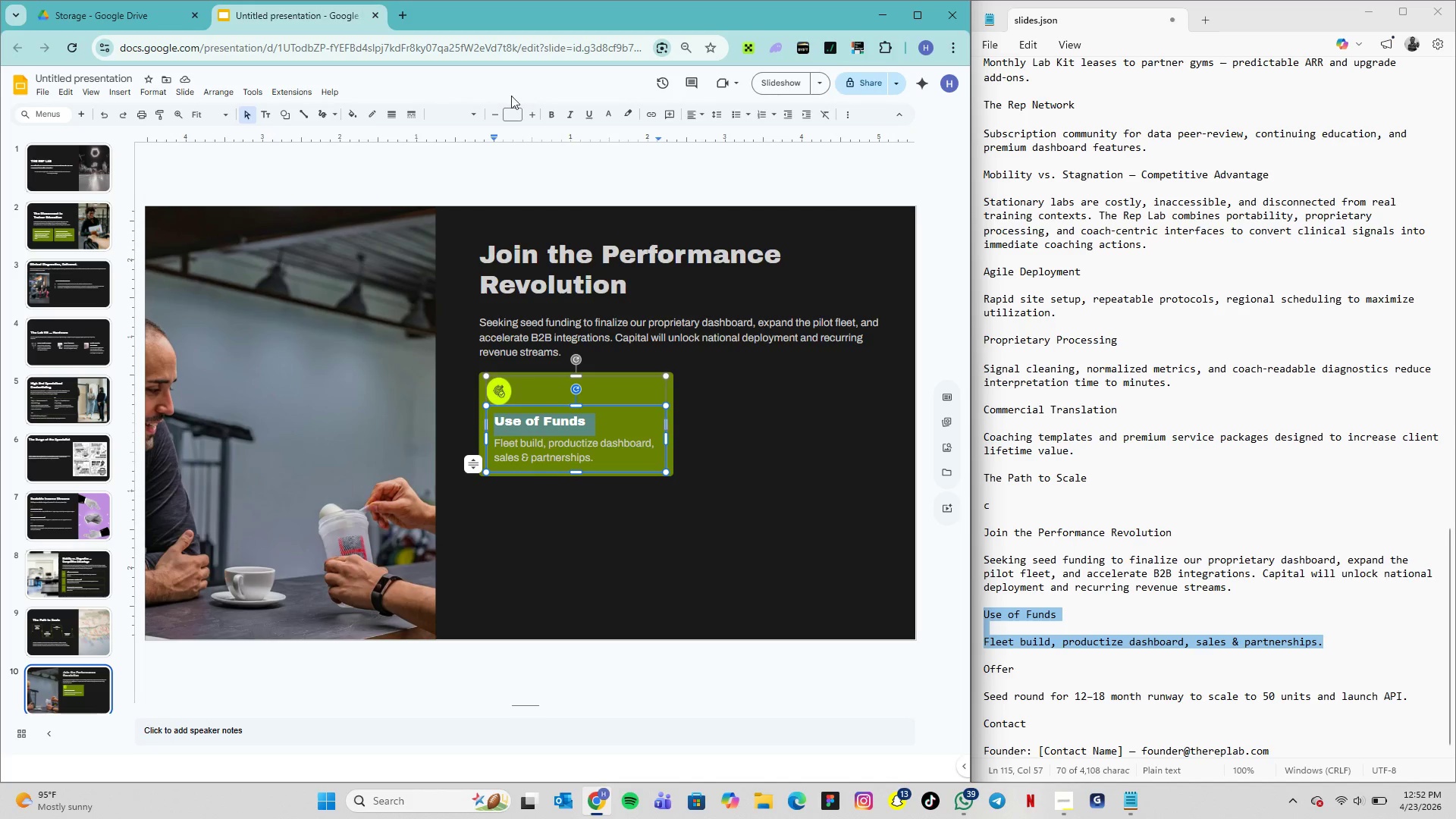 
left_click([475, 110])
 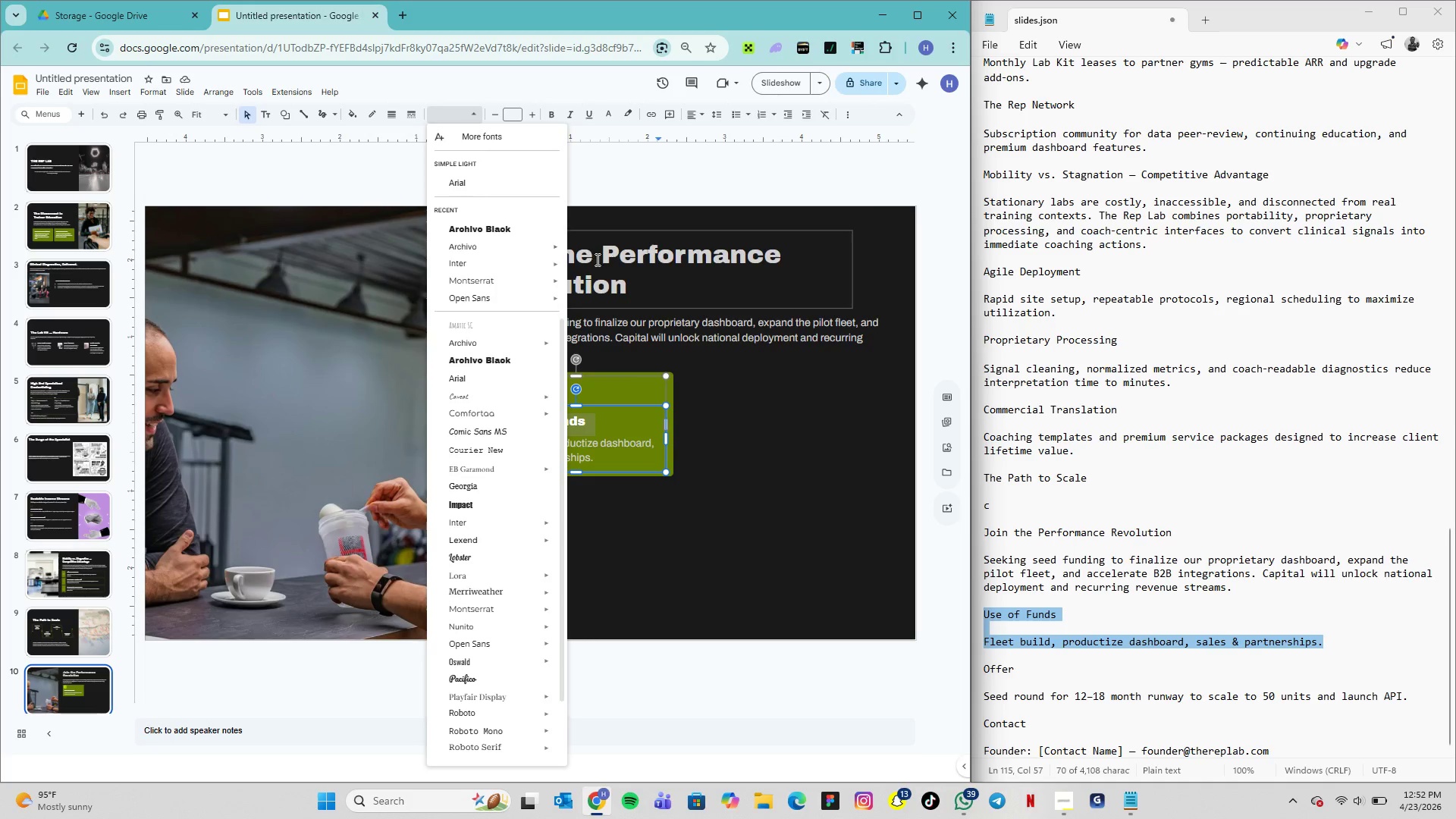 
mouse_move([570, 245])
 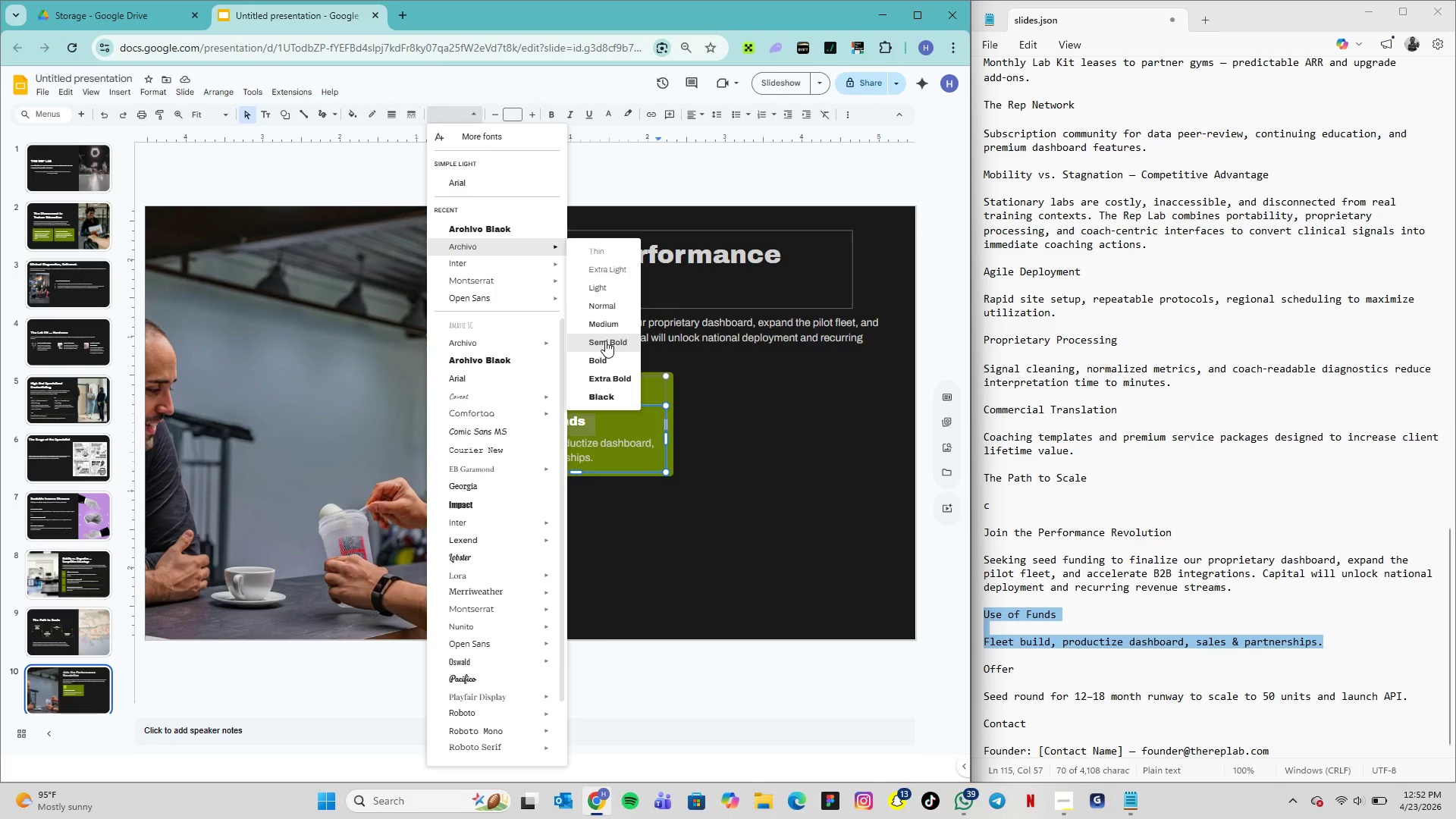 
left_click([605, 340])
 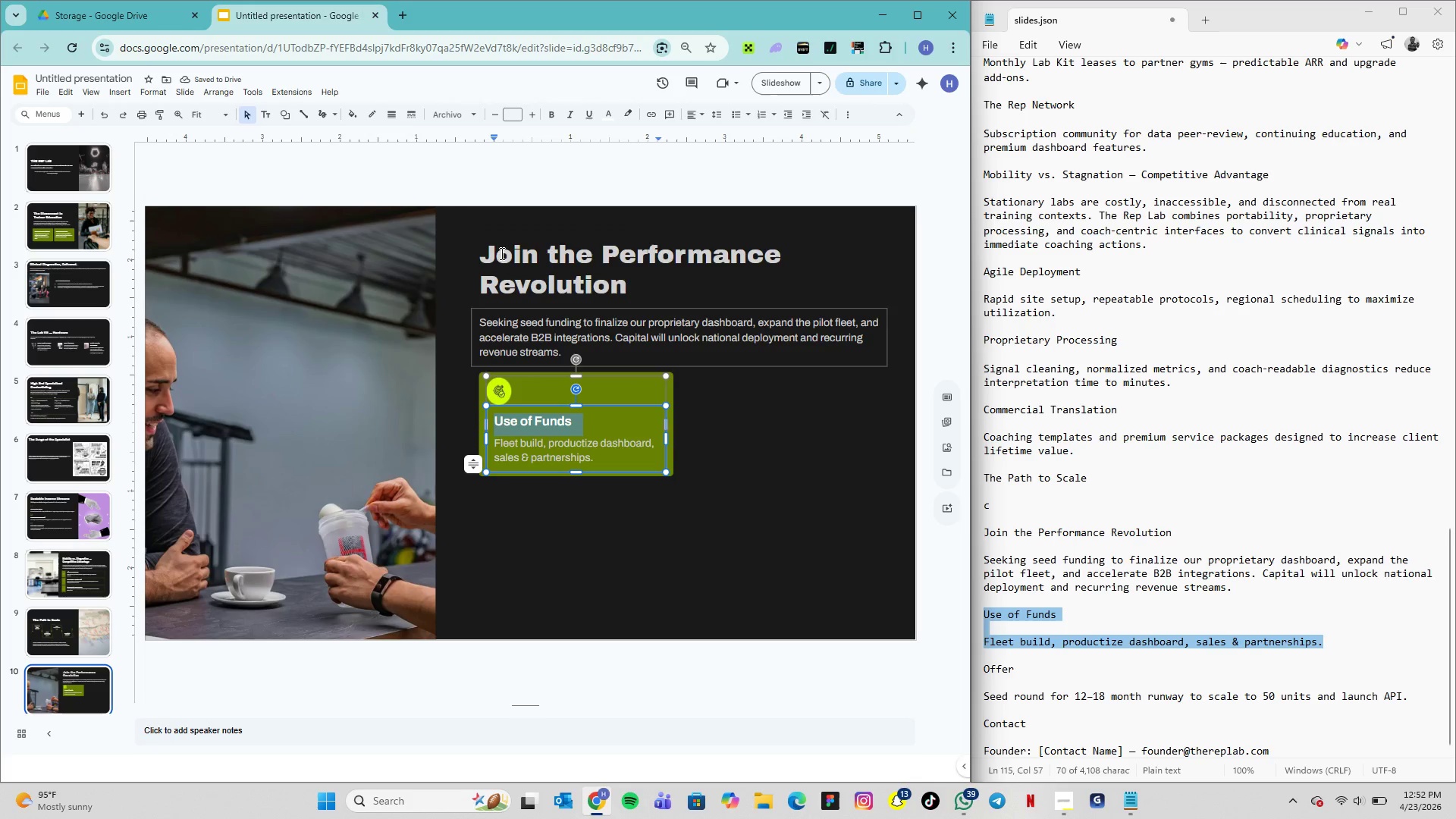 
left_click([469, 121])
 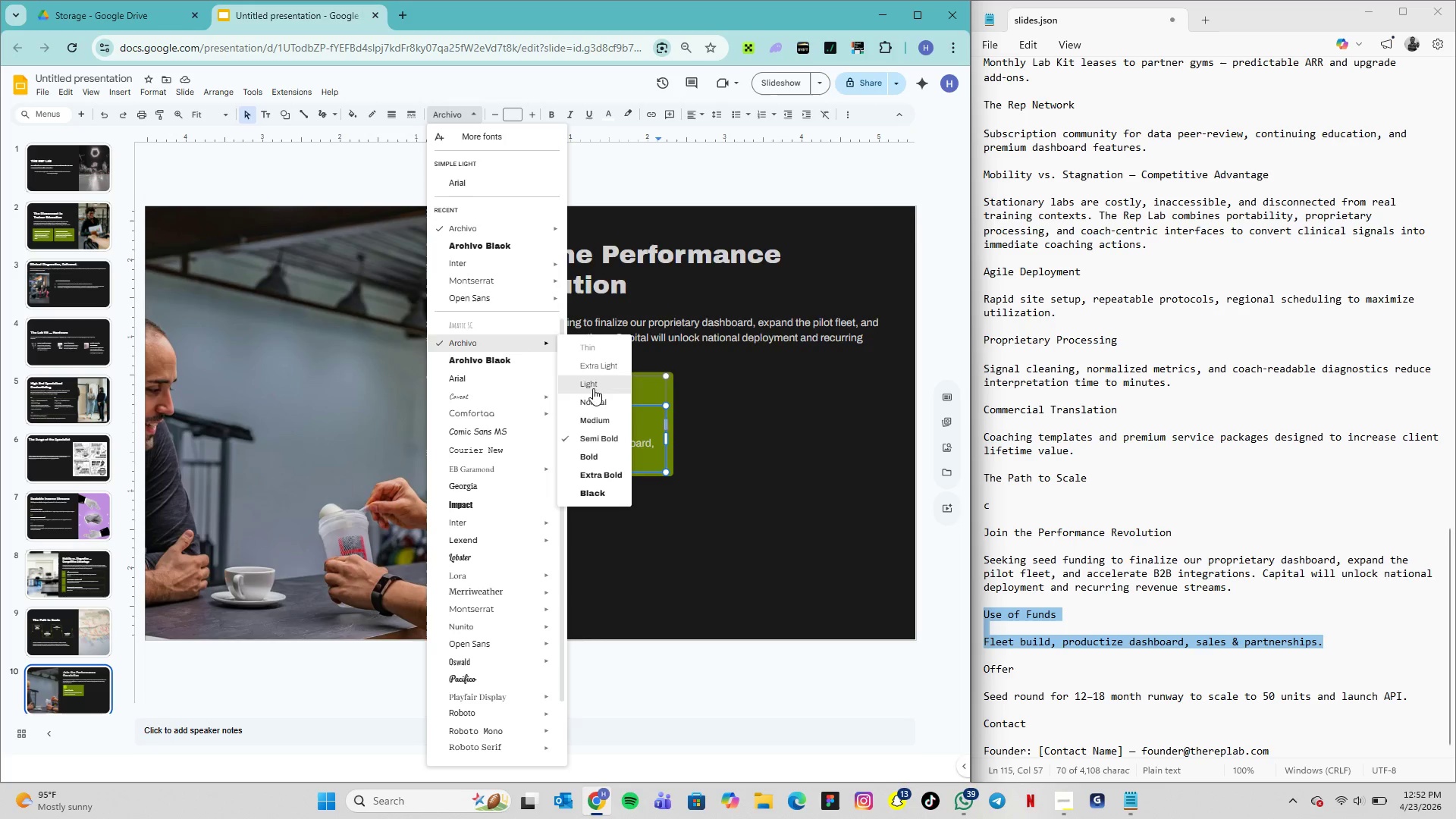 
left_click([604, 447])
 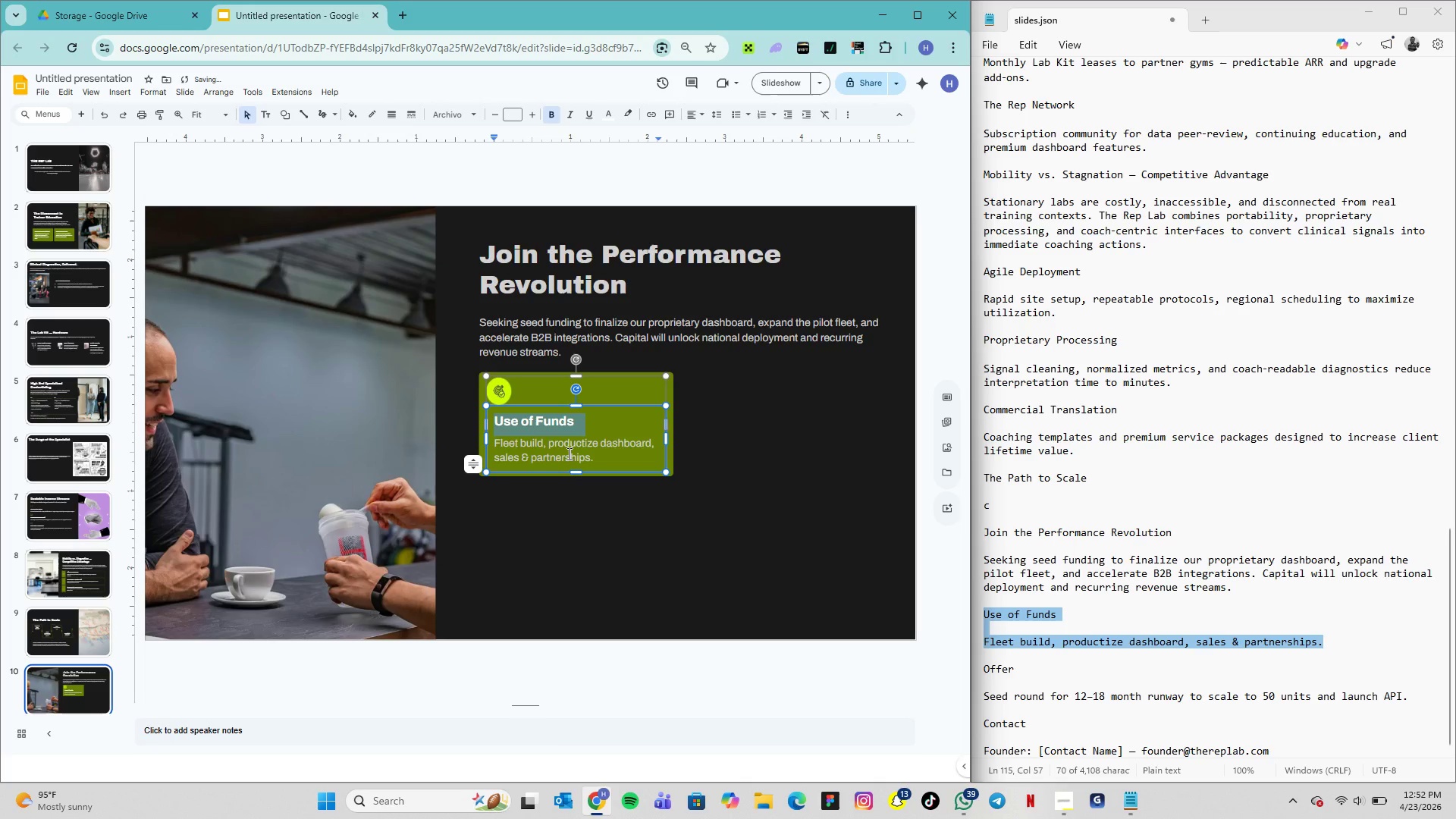 
double_click([568, 453])
 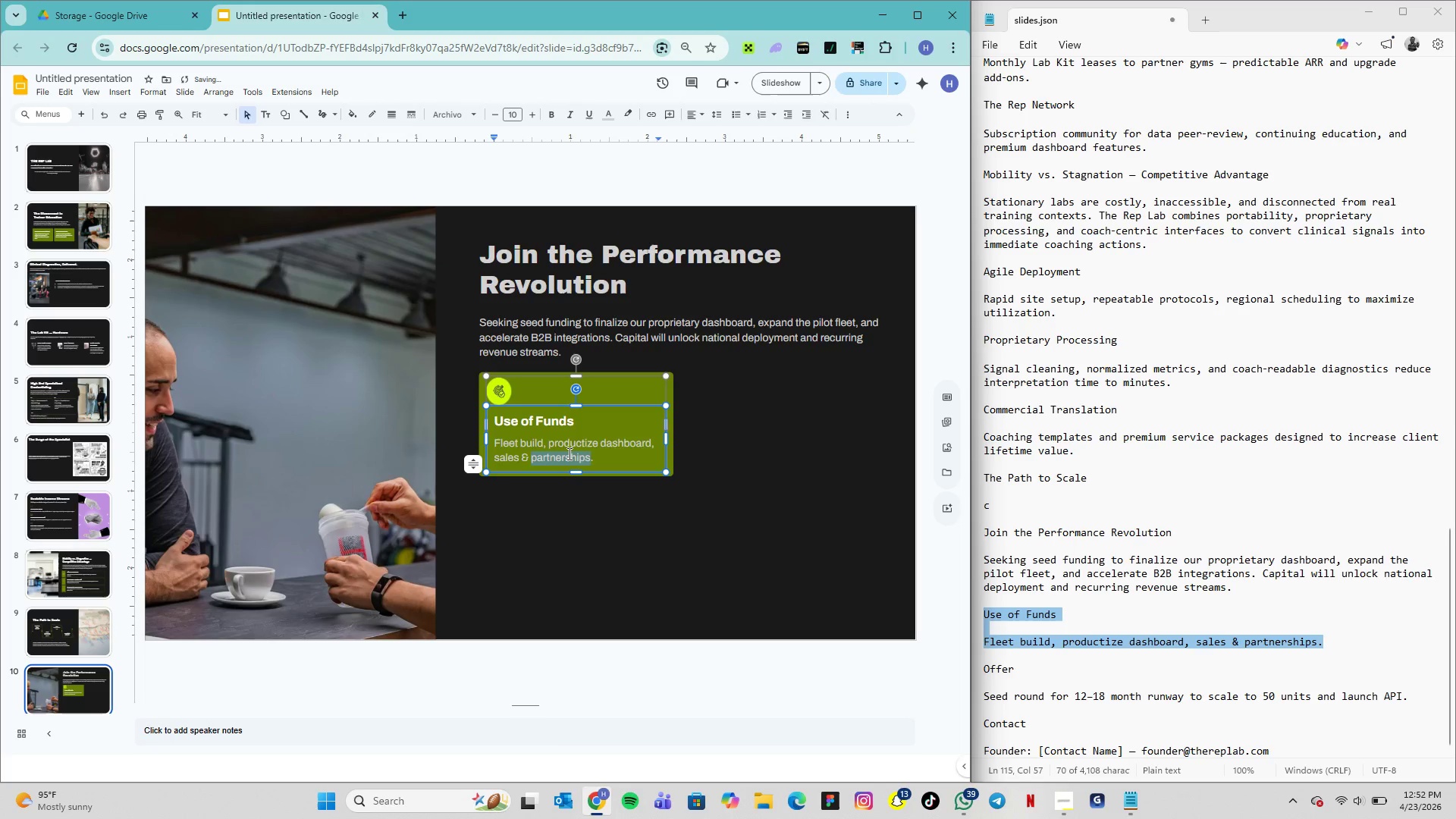 
triple_click([568, 453])
 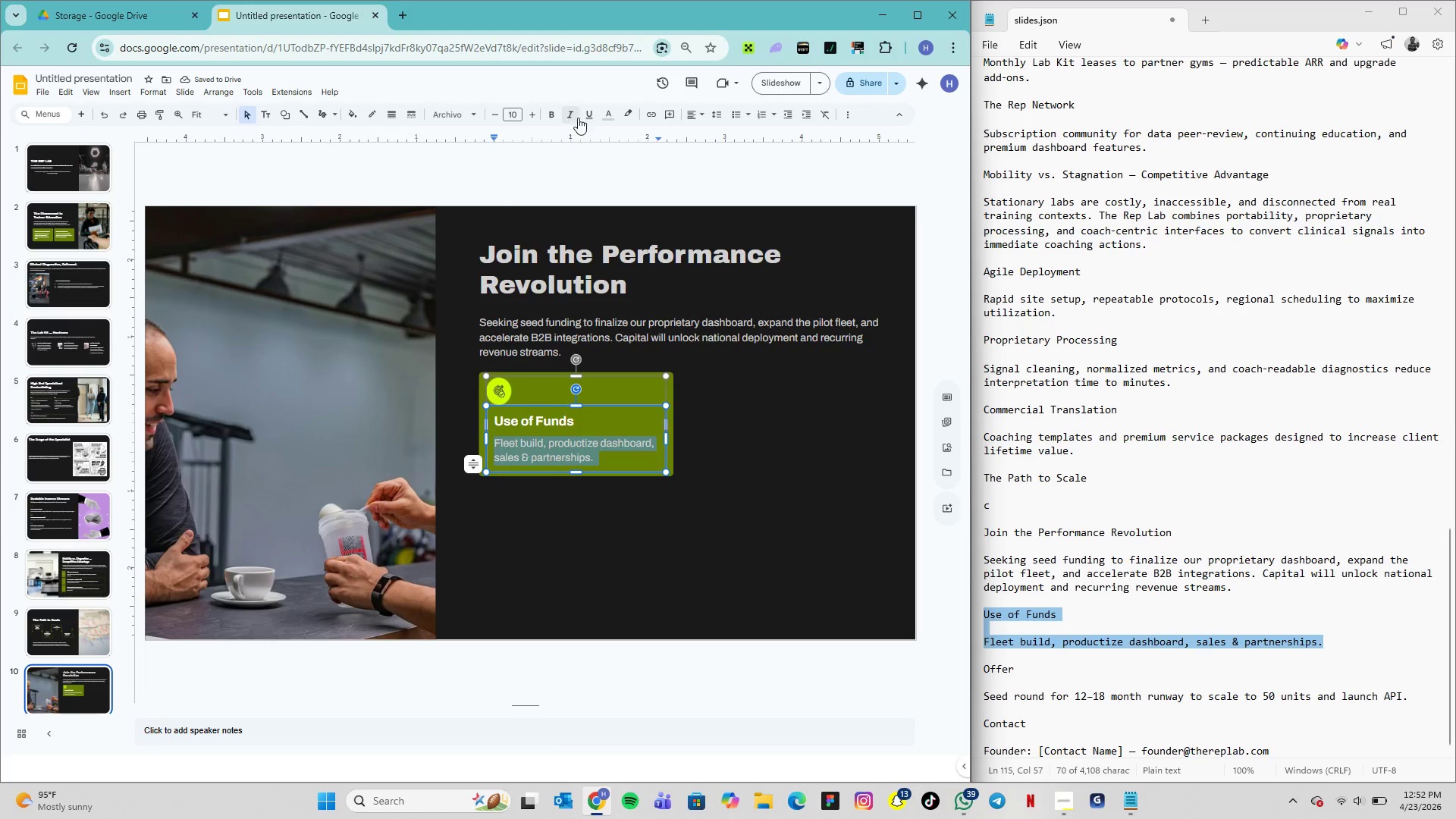 
left_click([604, 115])
 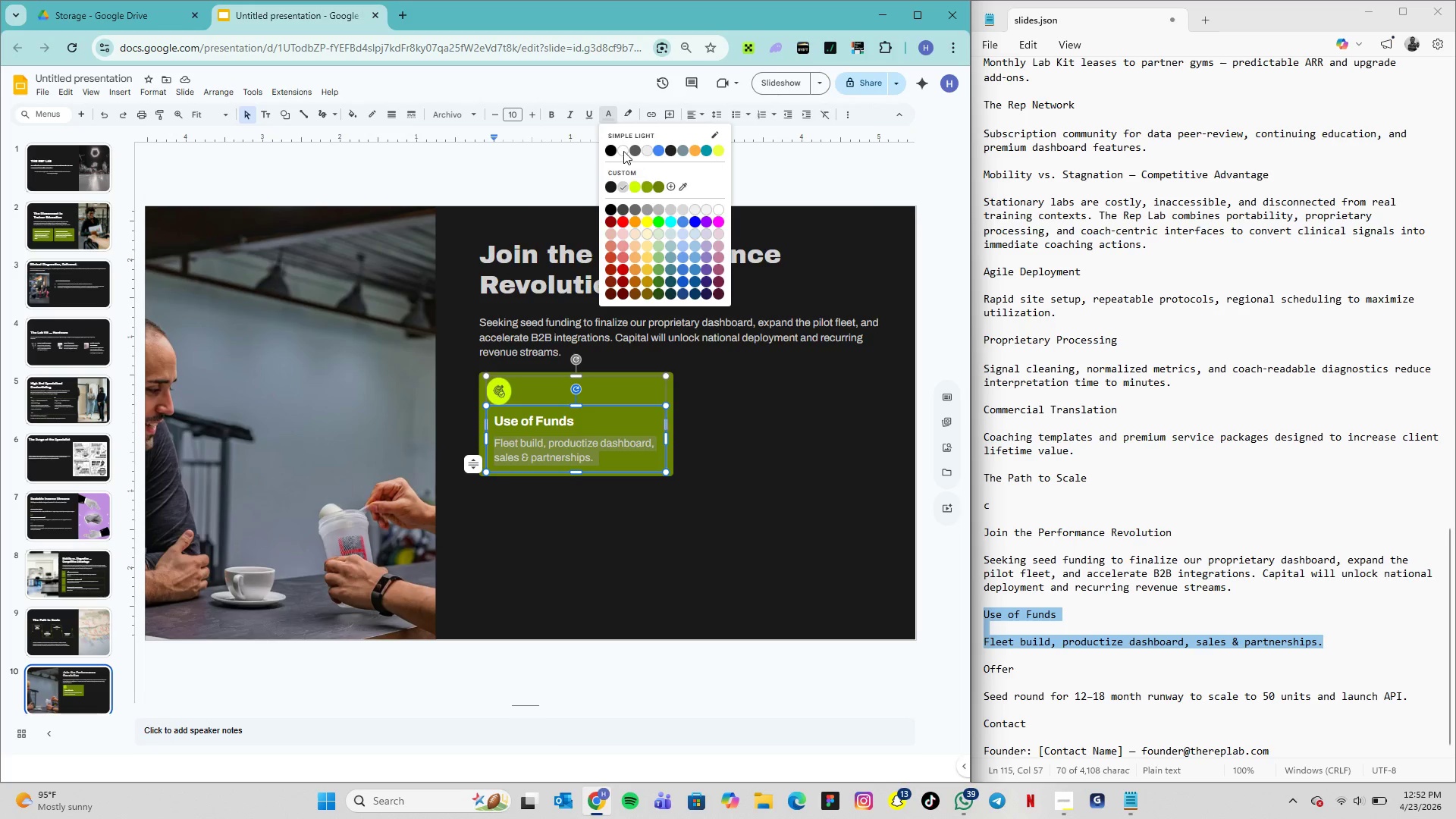 
left_click([623, 149])
 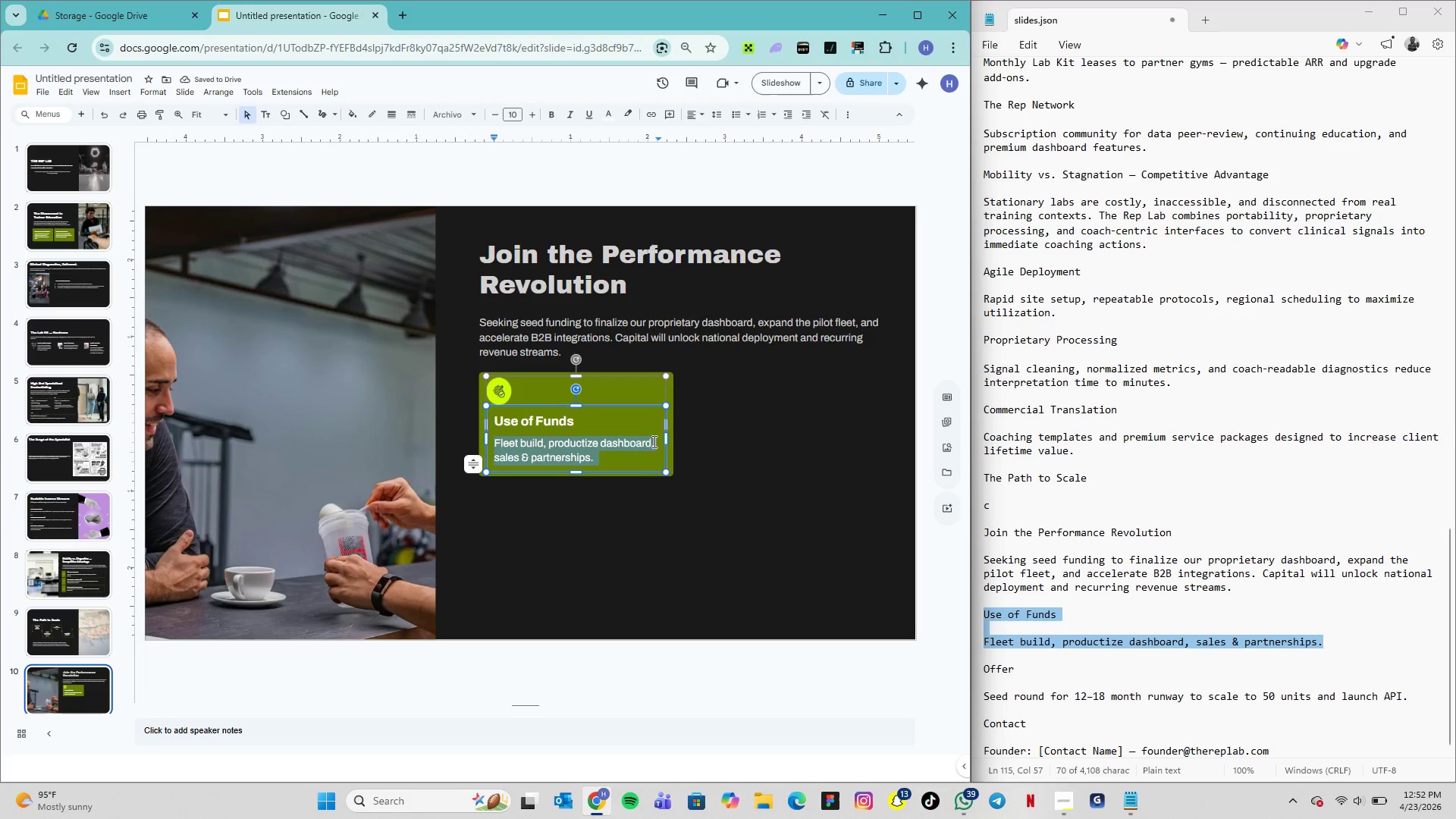 
wait(6.95)
 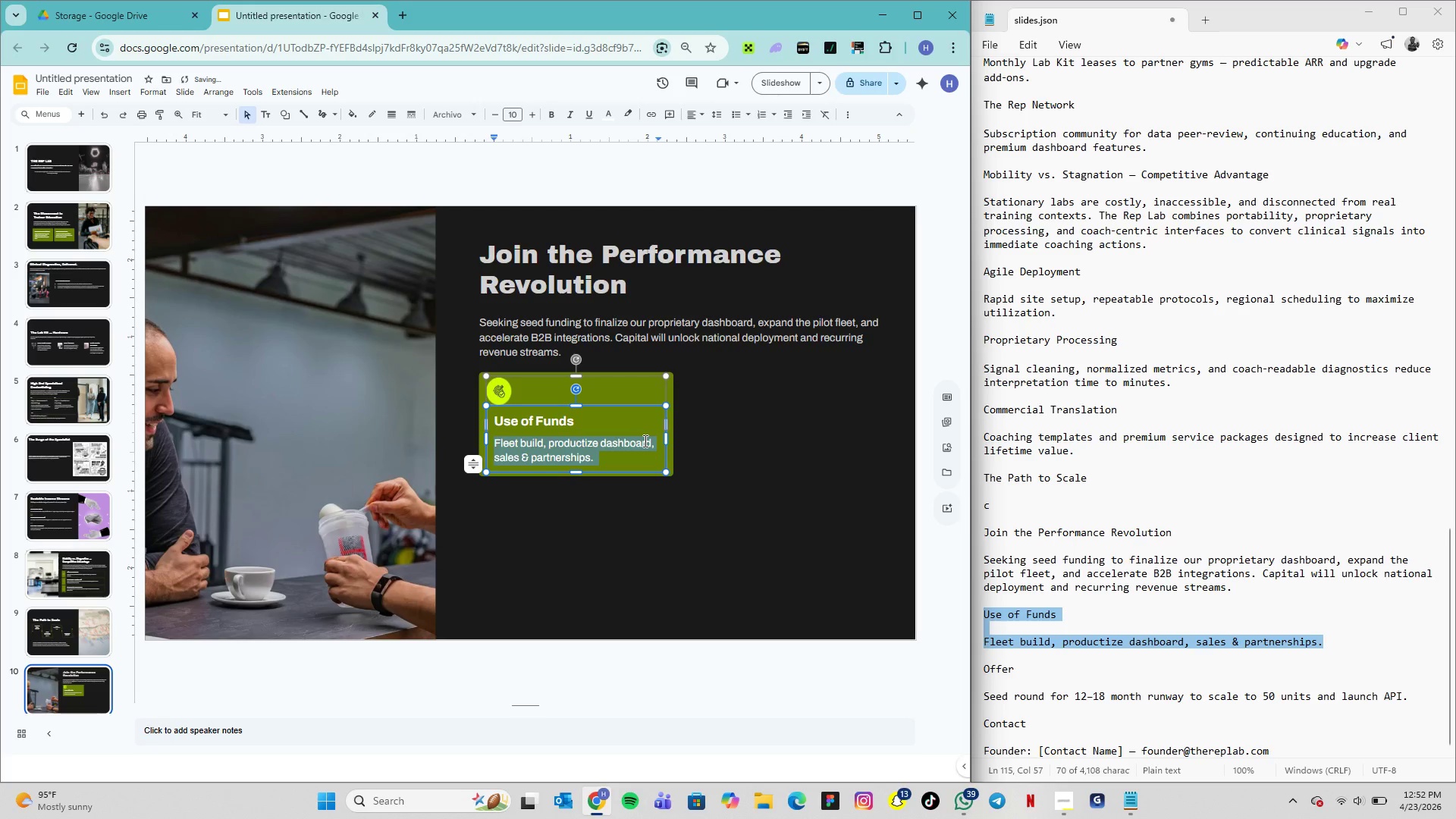 
left_click([684, 440])
 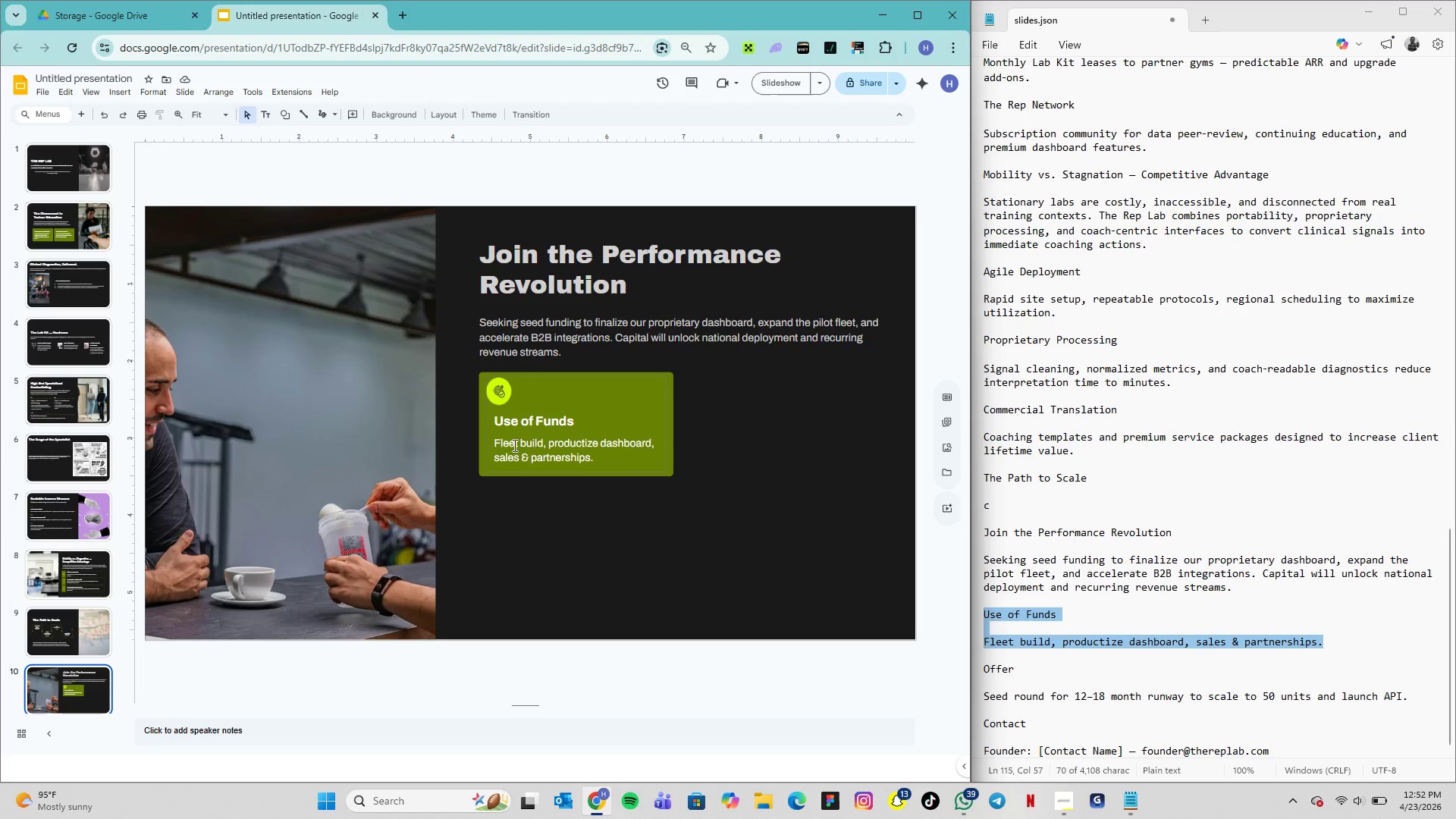 
wait(9.17)
 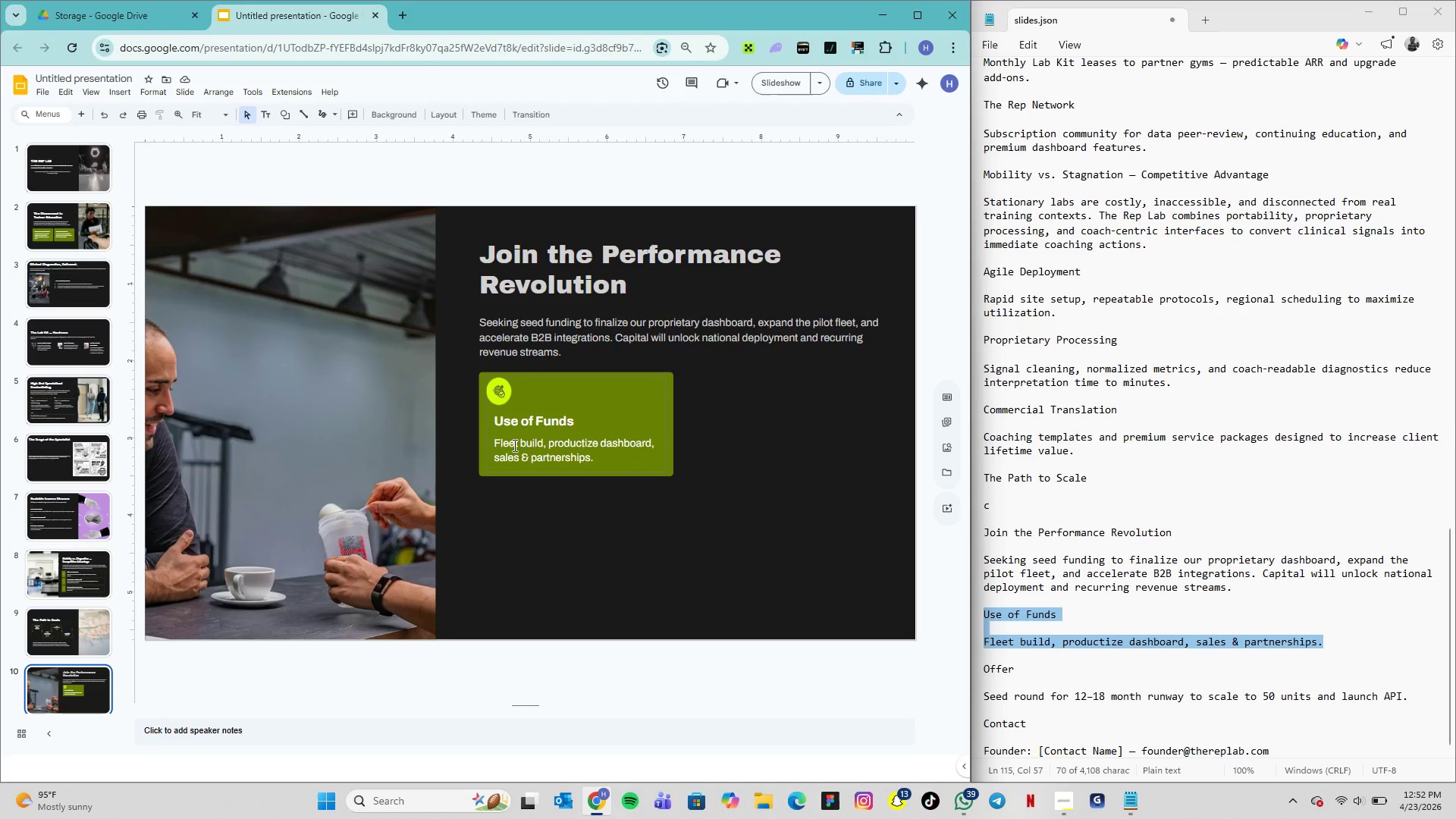 
left_click_drag(start_coordinate=[468, 368], to_coordinate=[725, 526])
 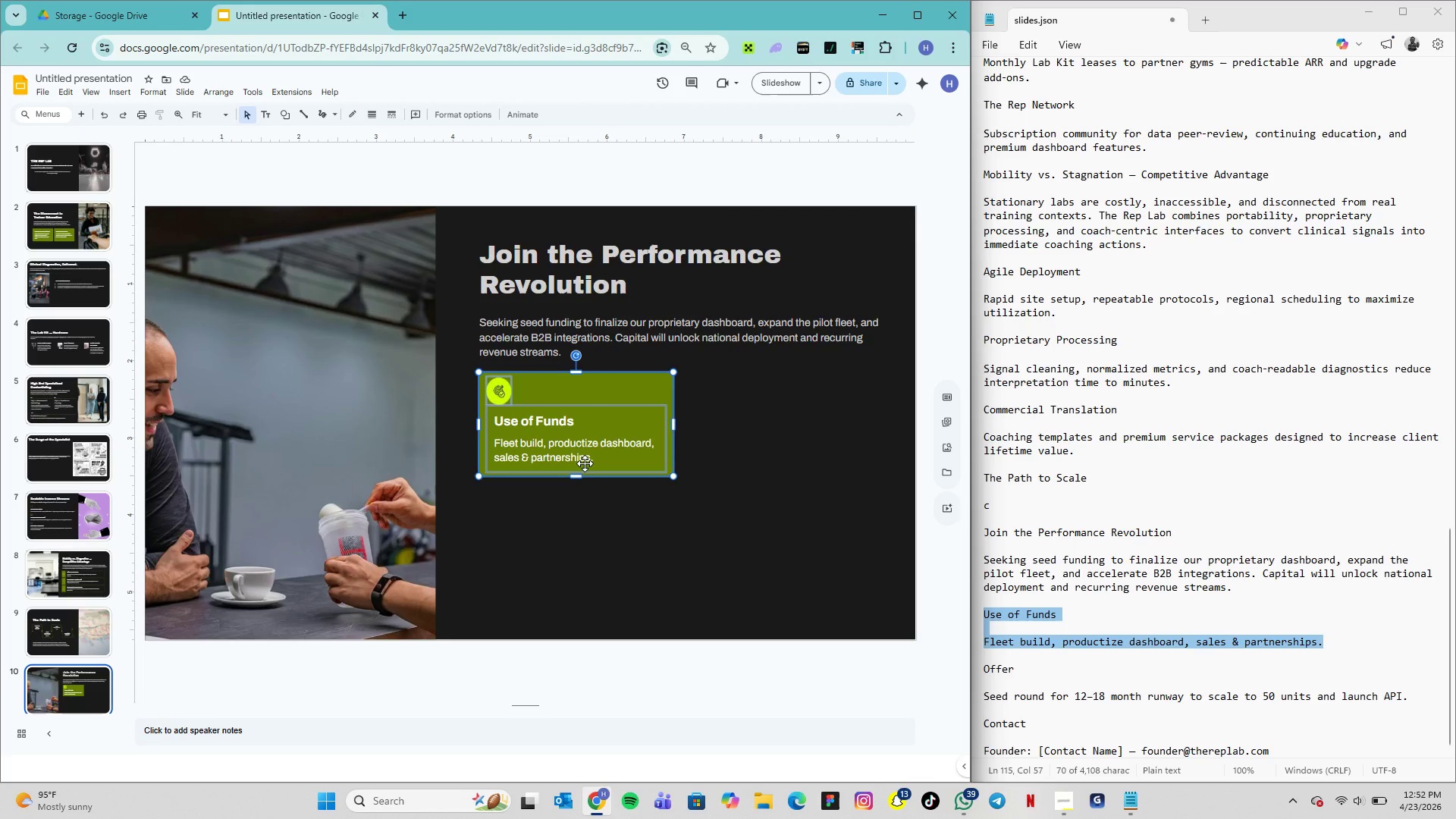 
key(Alt+Control+G)
 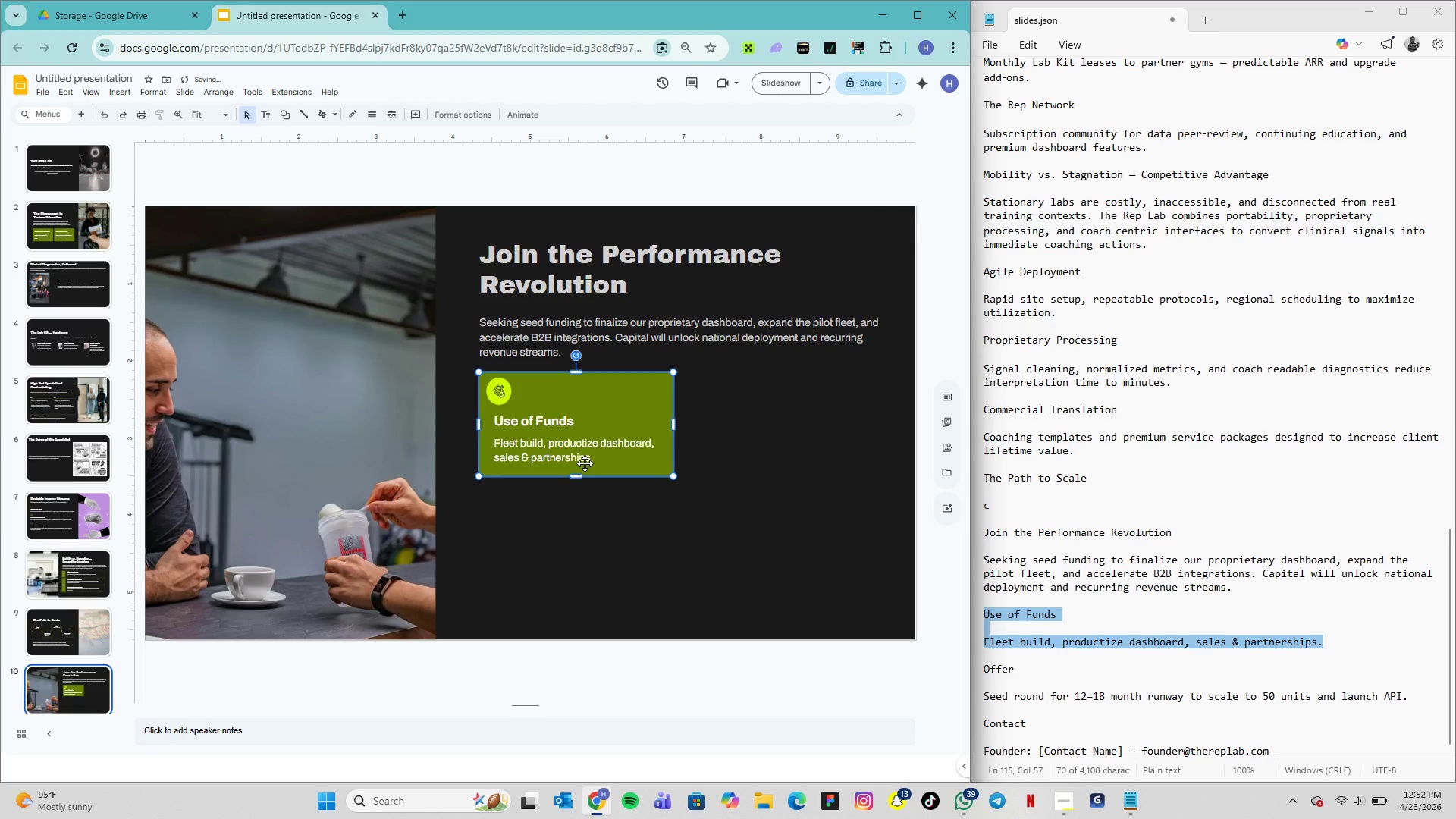 
key(Control+D)
 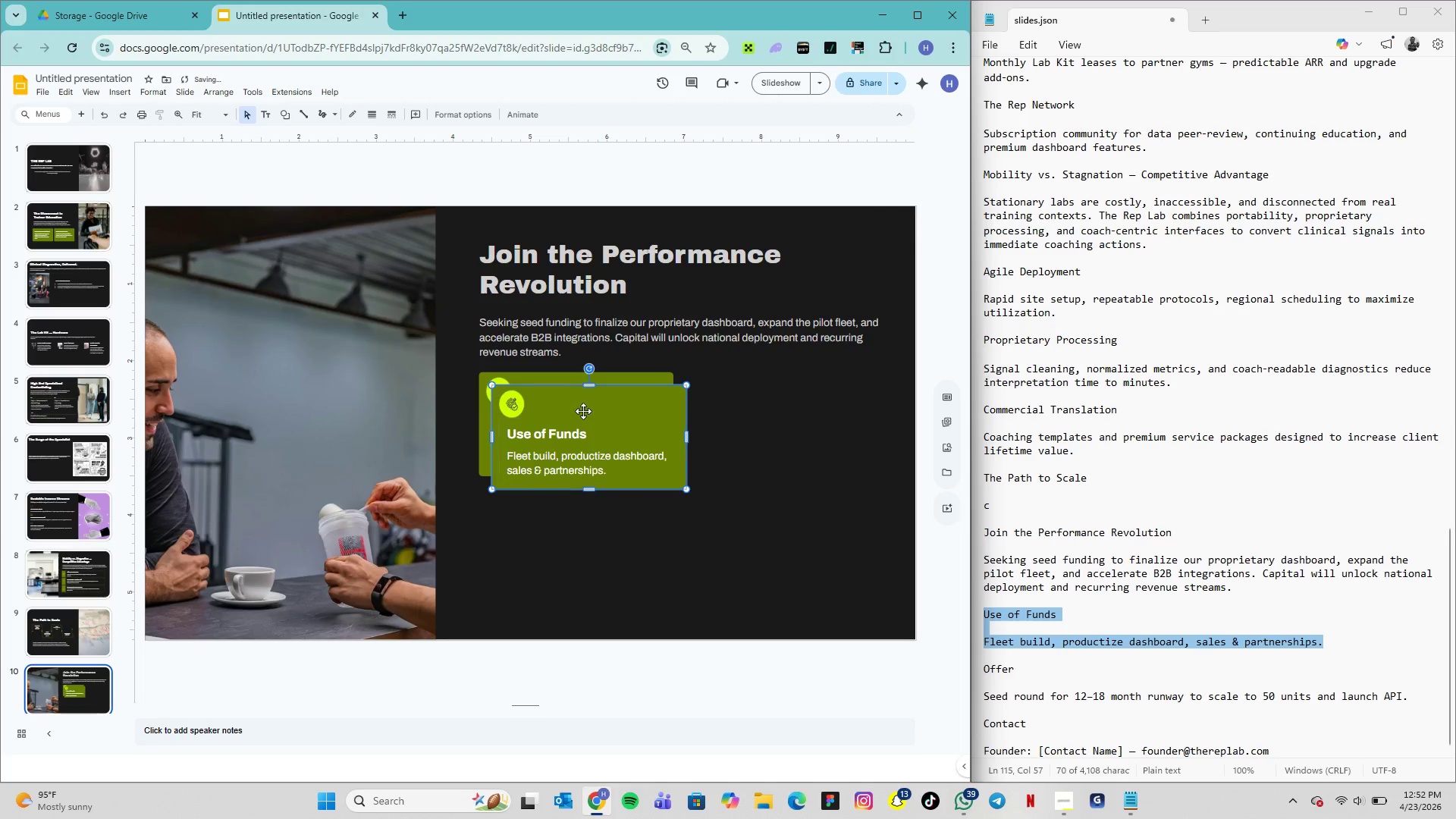 
left_click_drag(start_coordinate=[583, 410], to_coordinate=[772, 398])
 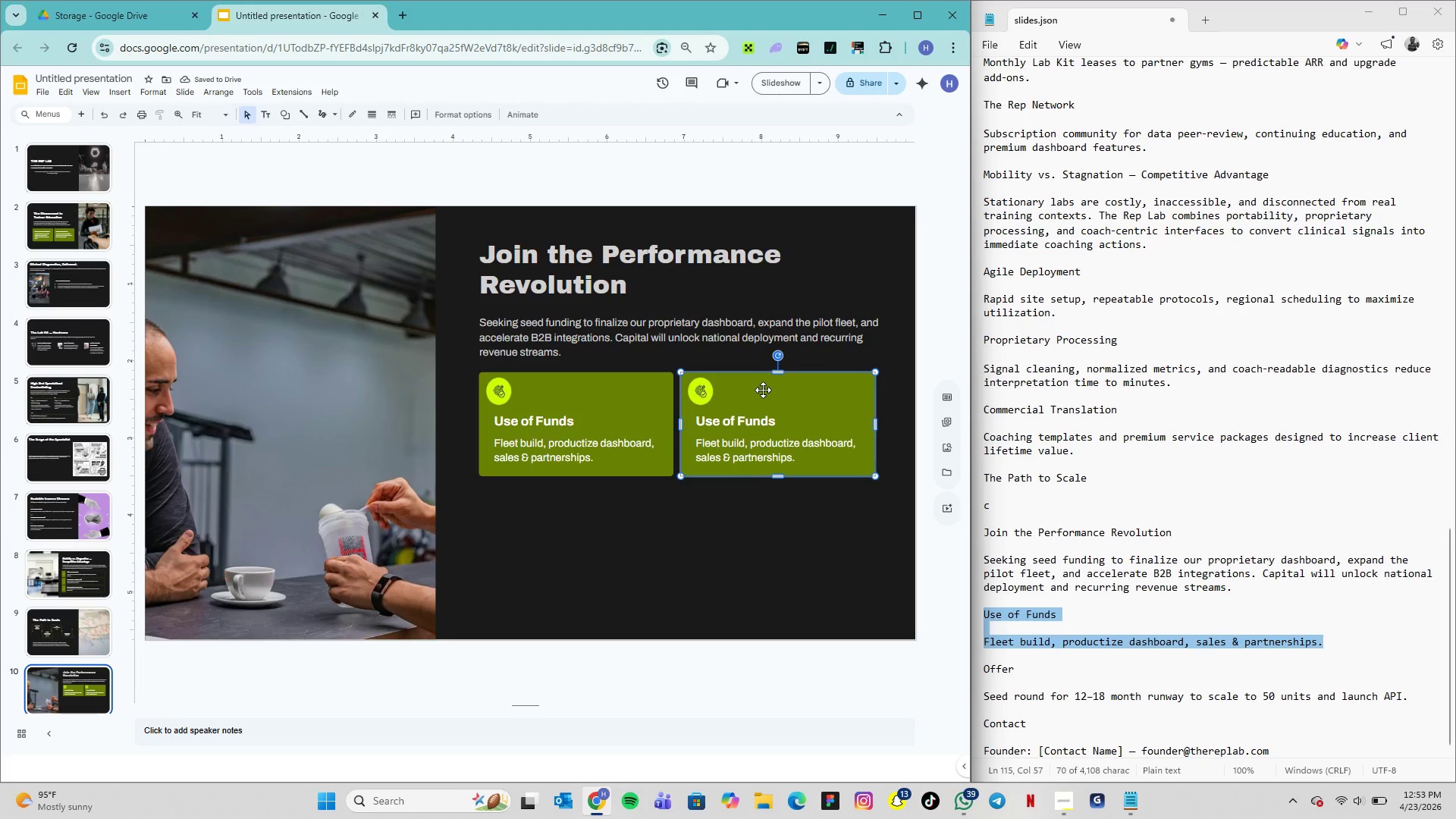 
left_click_drag(start_coordinate=[699, 507], to_coordinate=[703, 507])
 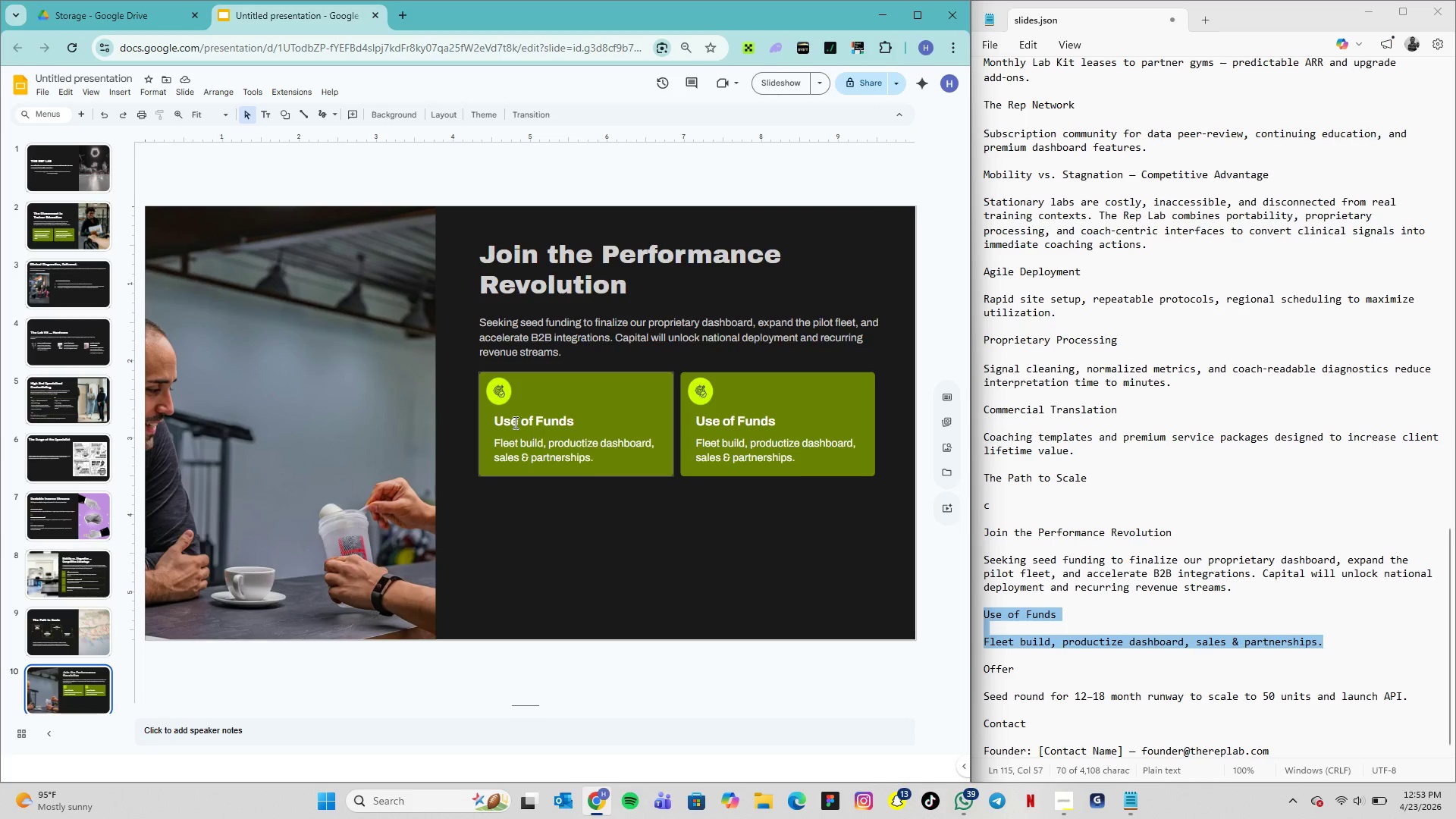 
left_click([494, 397])
 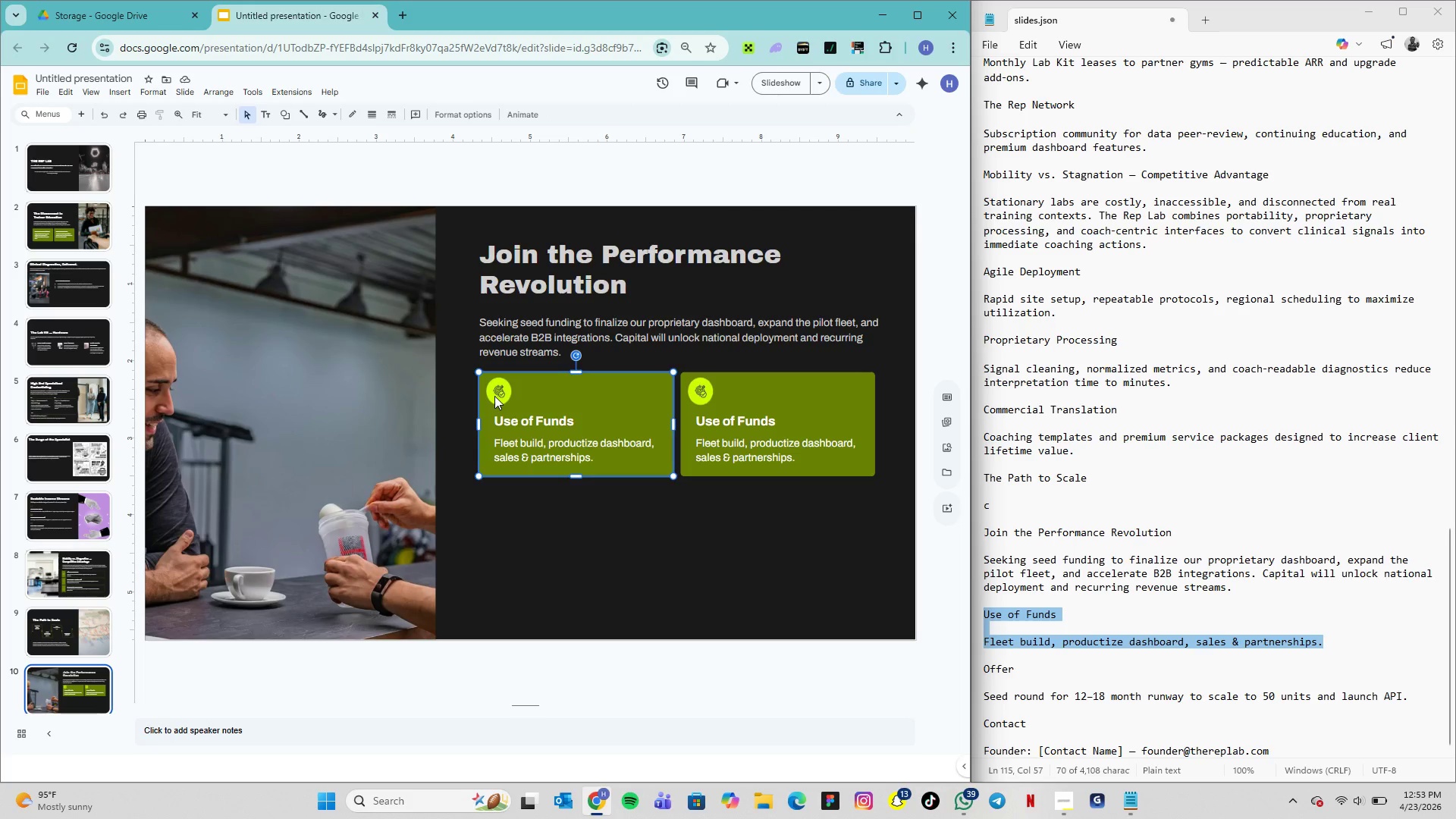 
key(Control+D)
 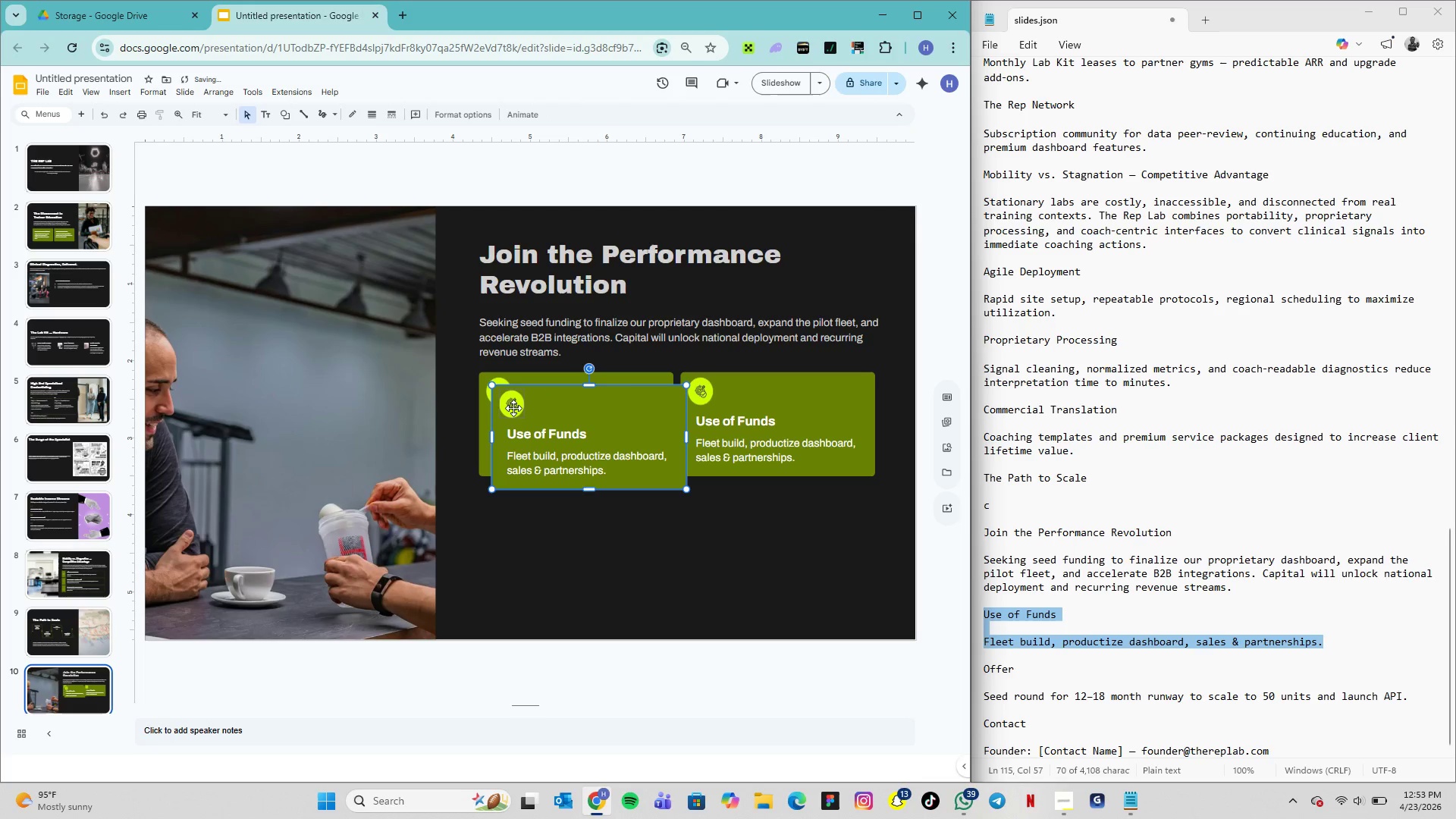 
left_click_drag(start_coordinate=[513, 408], to_coordinate=[499, 506])
 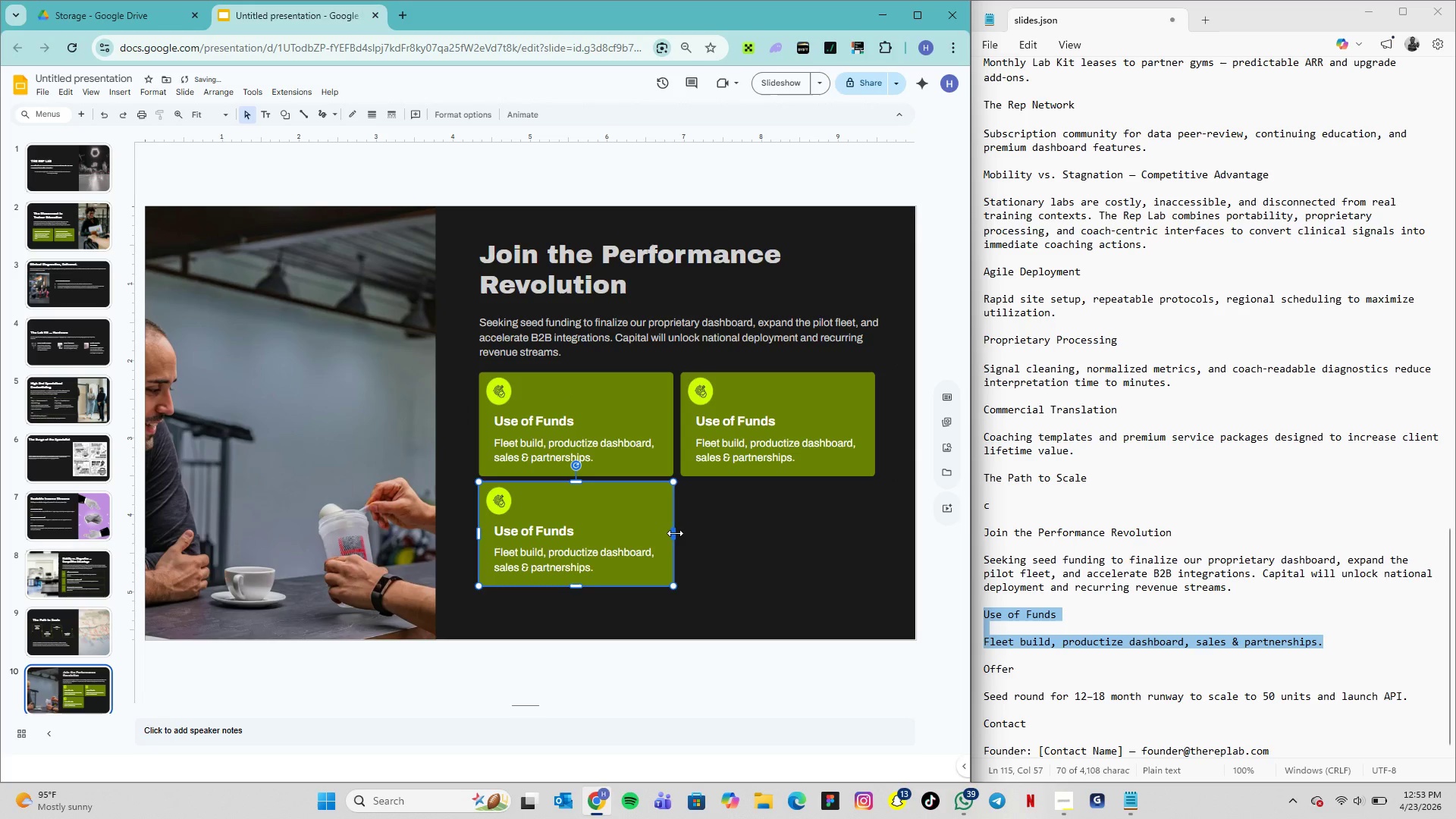 
left_click_drag(start_coordinate=[673, 533], to_coordinate=[874, 532])
 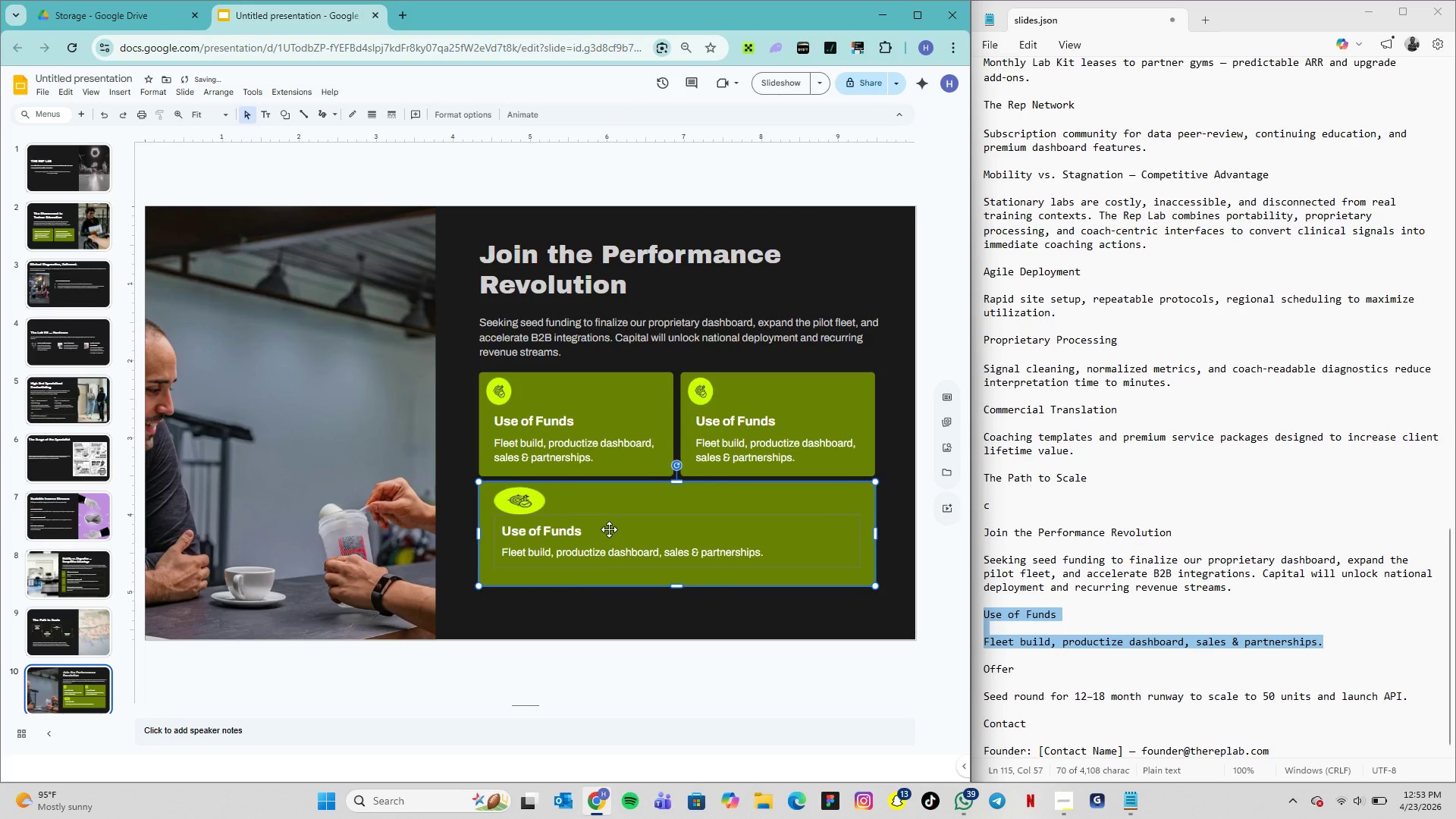 
key(Control+Z)
 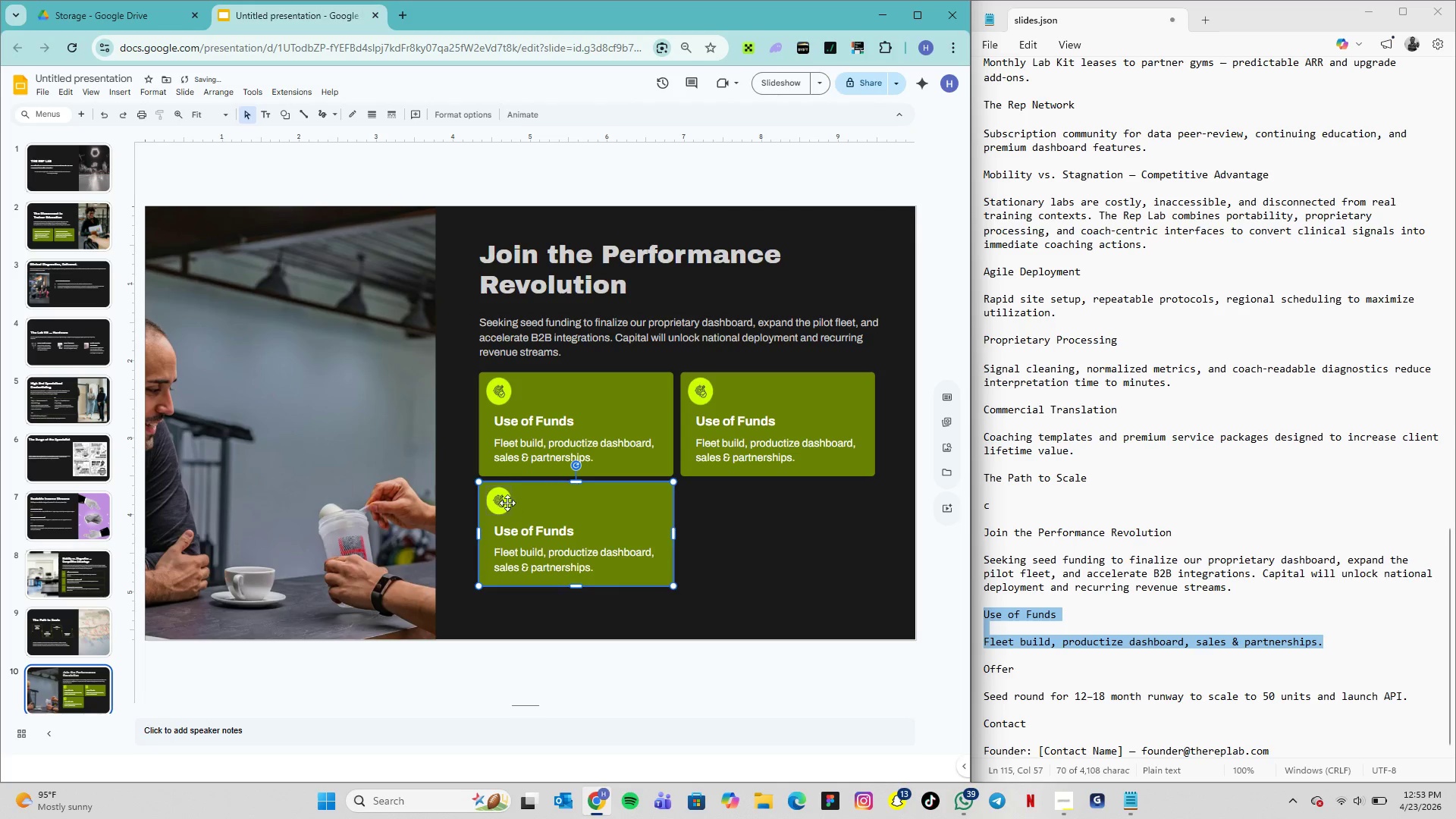 
left_click([506, 501])
 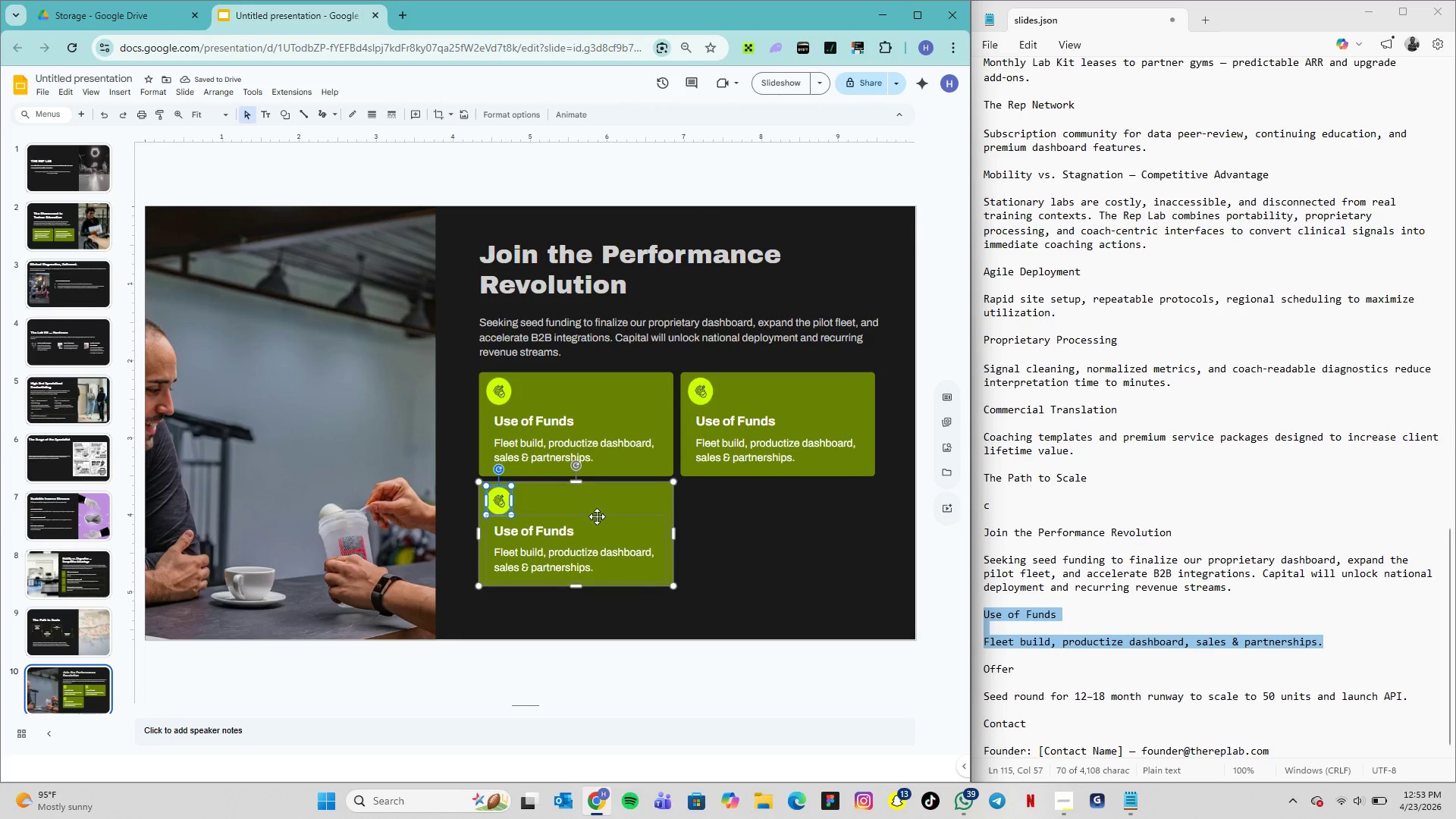 
left_click([617, 516])
 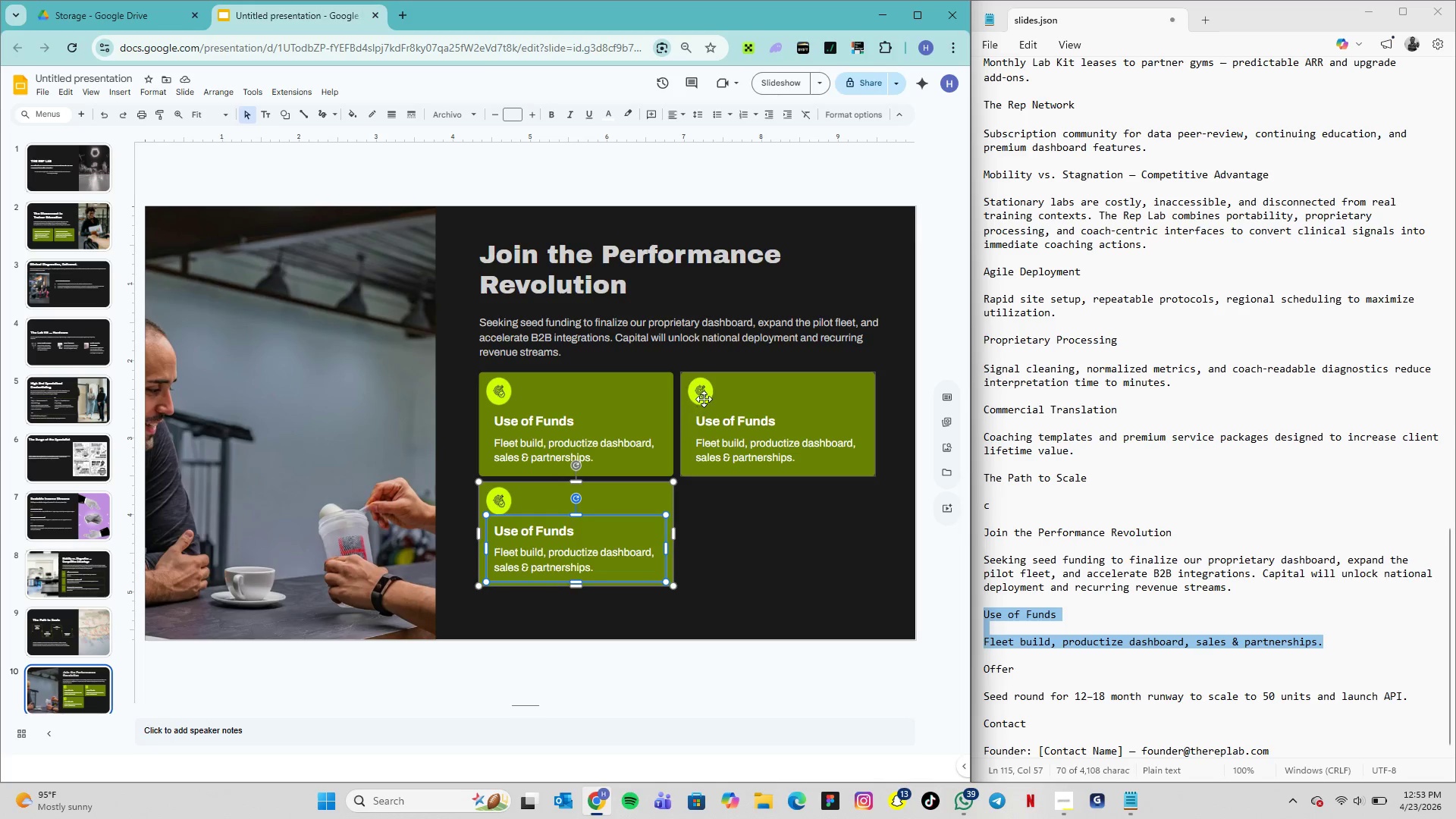 
double_click([704, 397])
 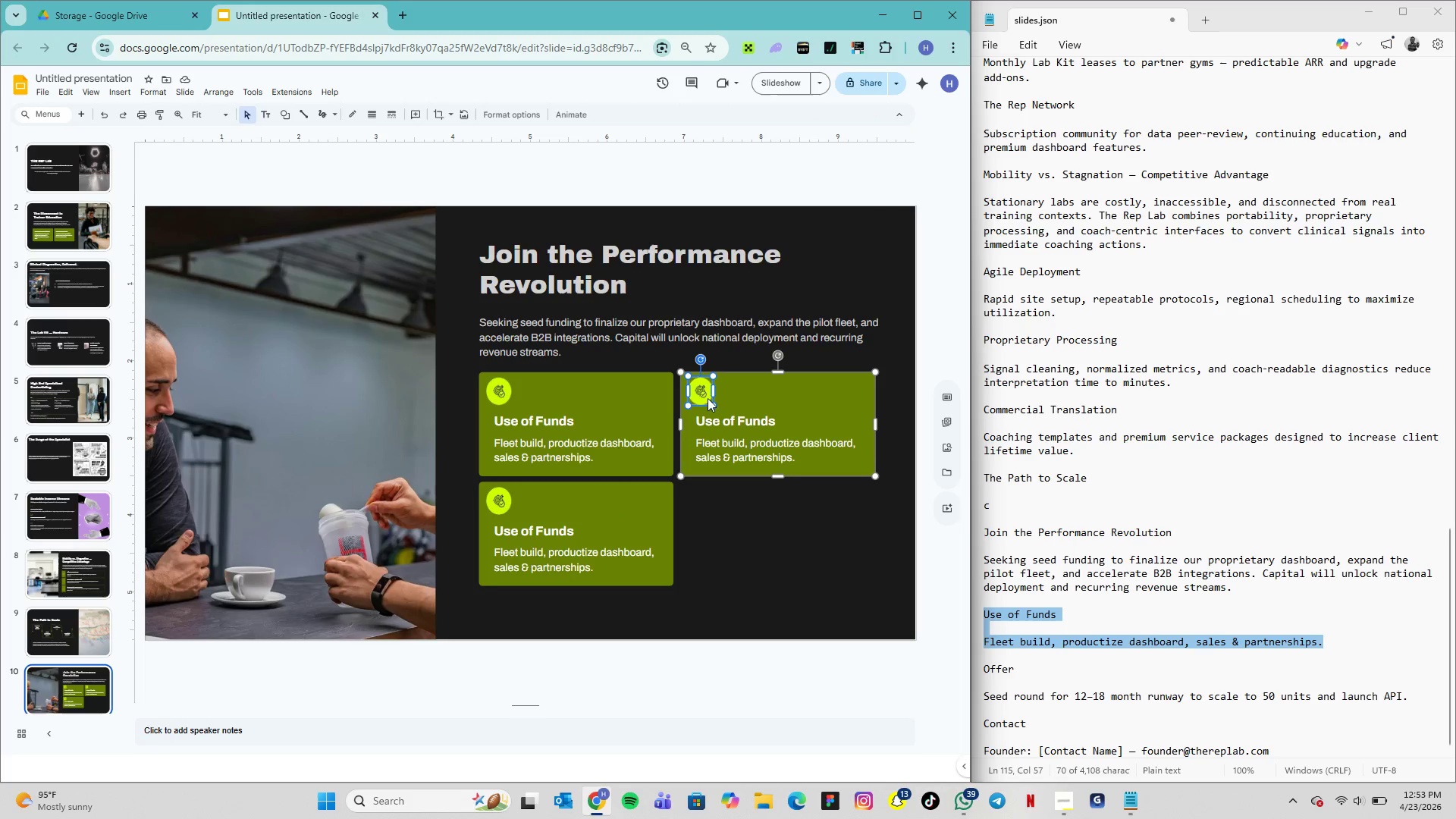 
right_click([699, 394])
 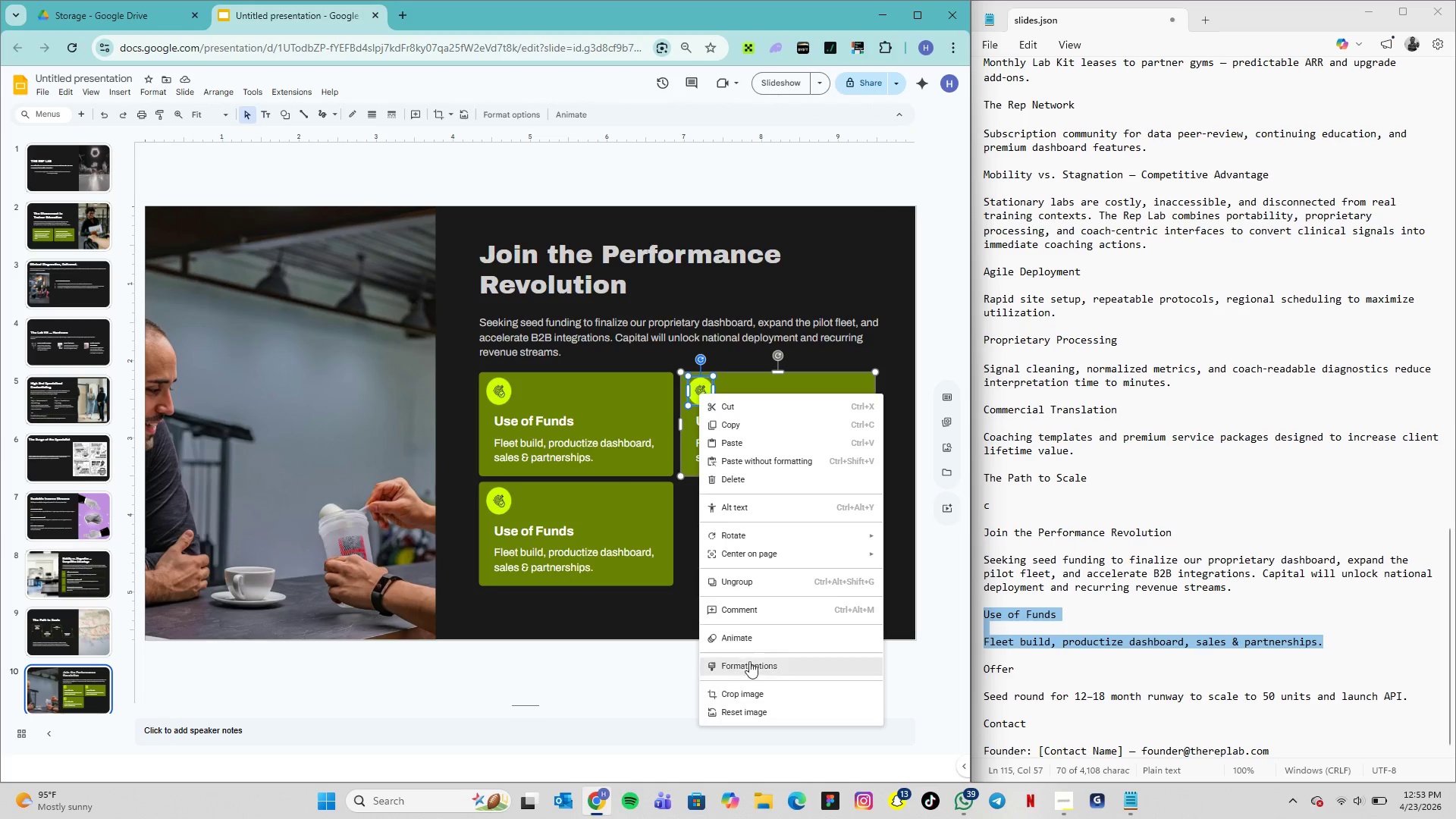 
left_click([682, 495])
 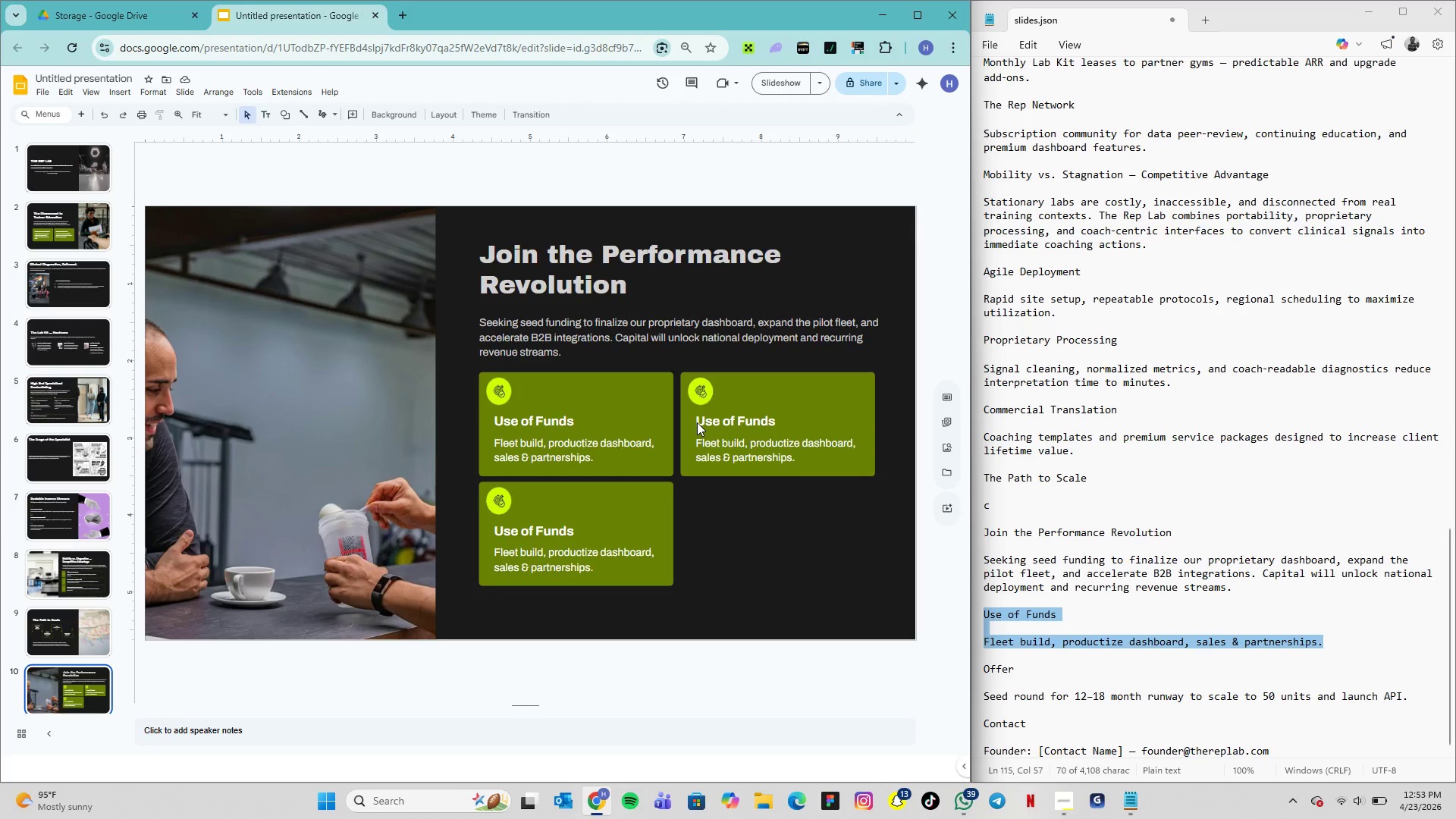 
left_click([697, 422])
 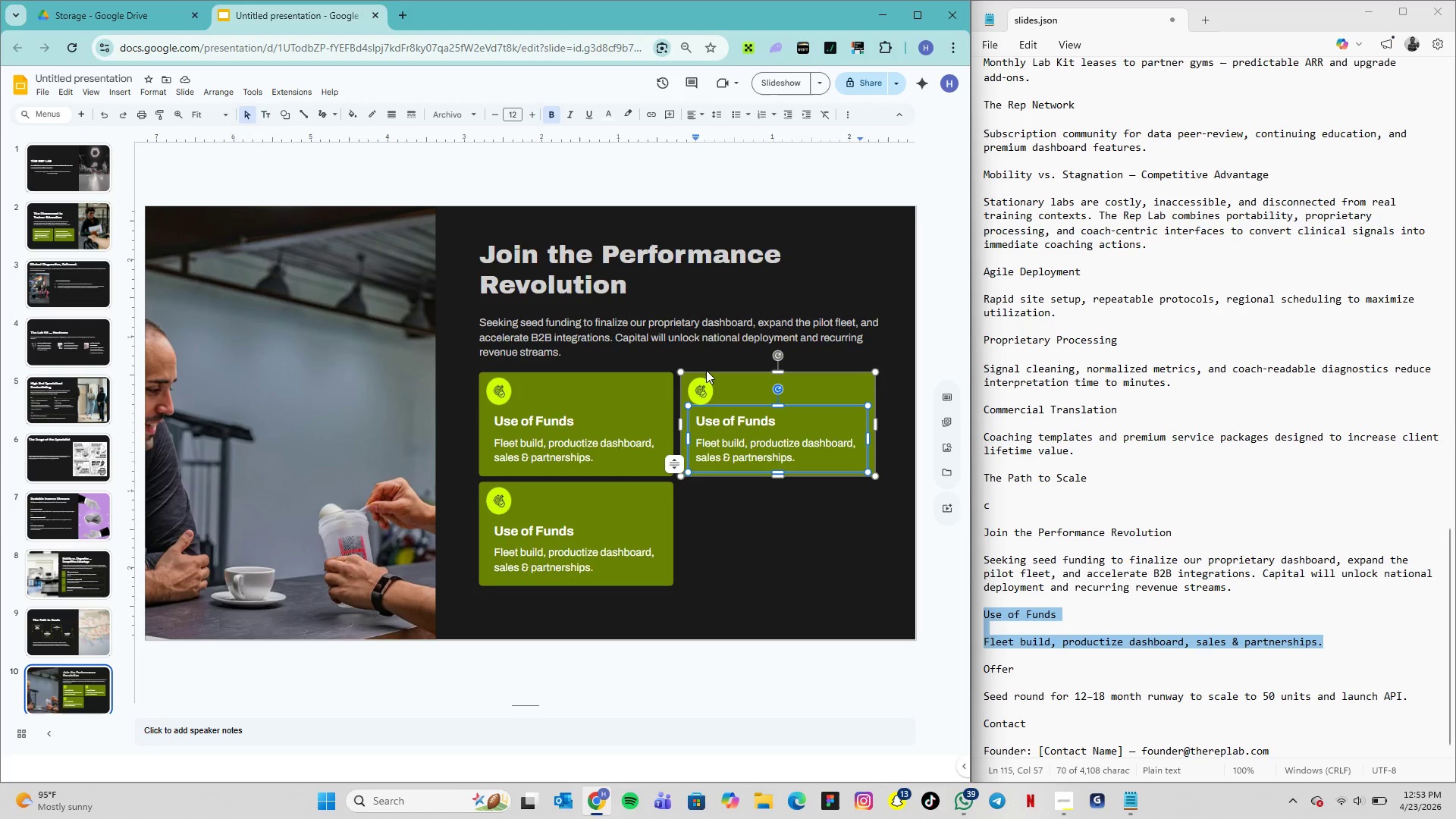 
left_click([707, 370])
 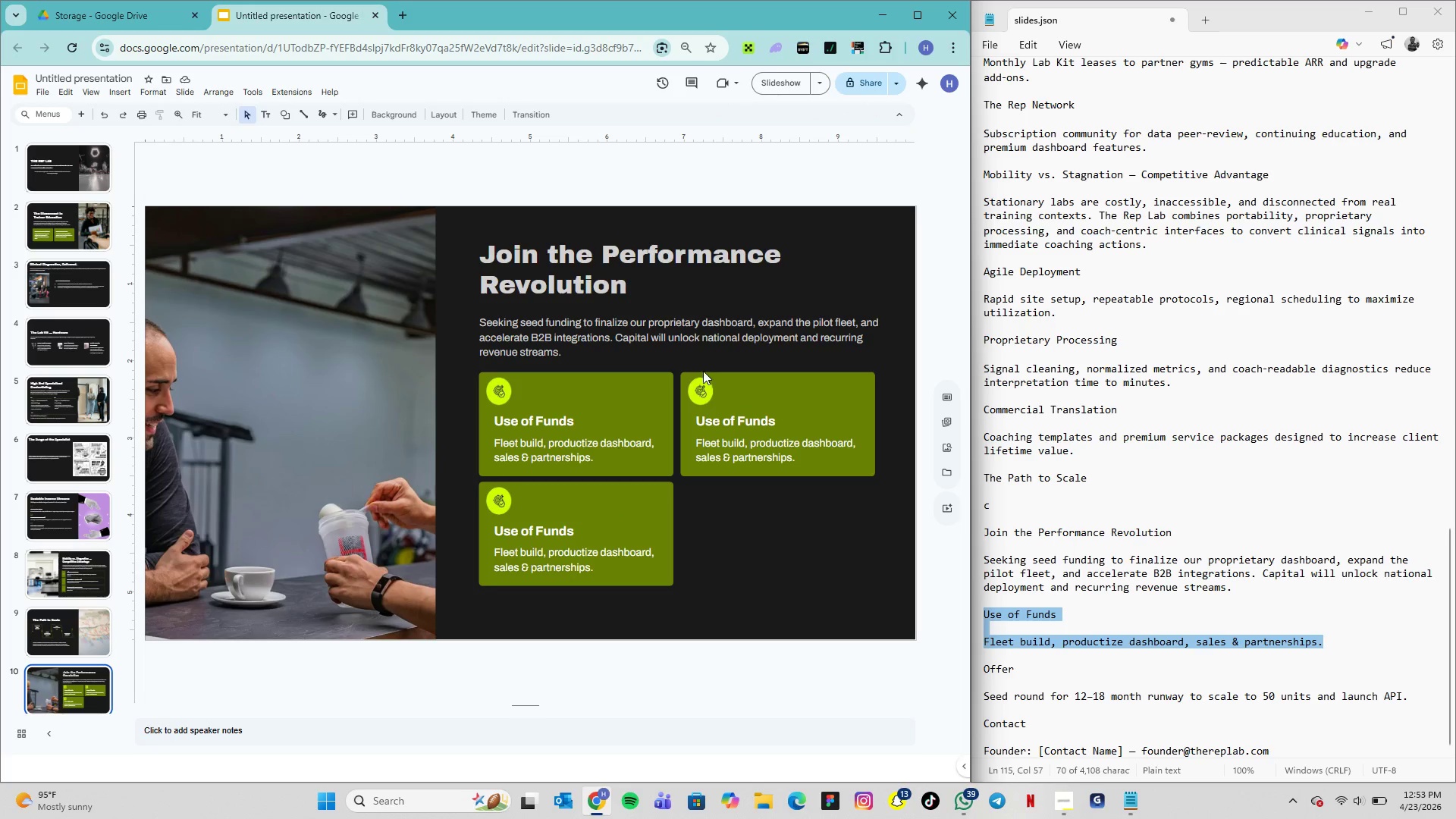 
left_click([704, 362])
 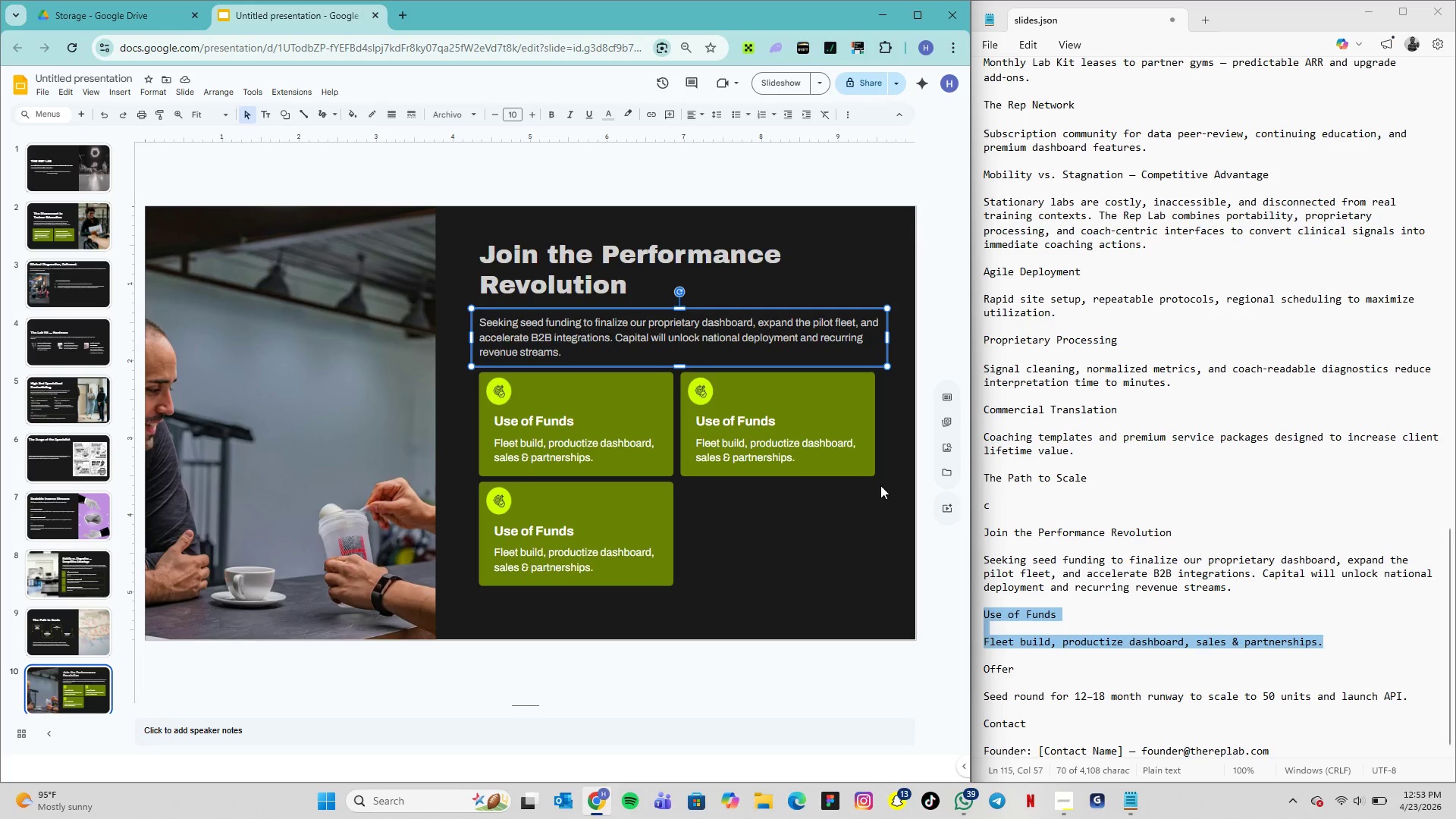 
left_click_drag(start_coordinate=[888, 474], to_coordinate=[693, 368])
 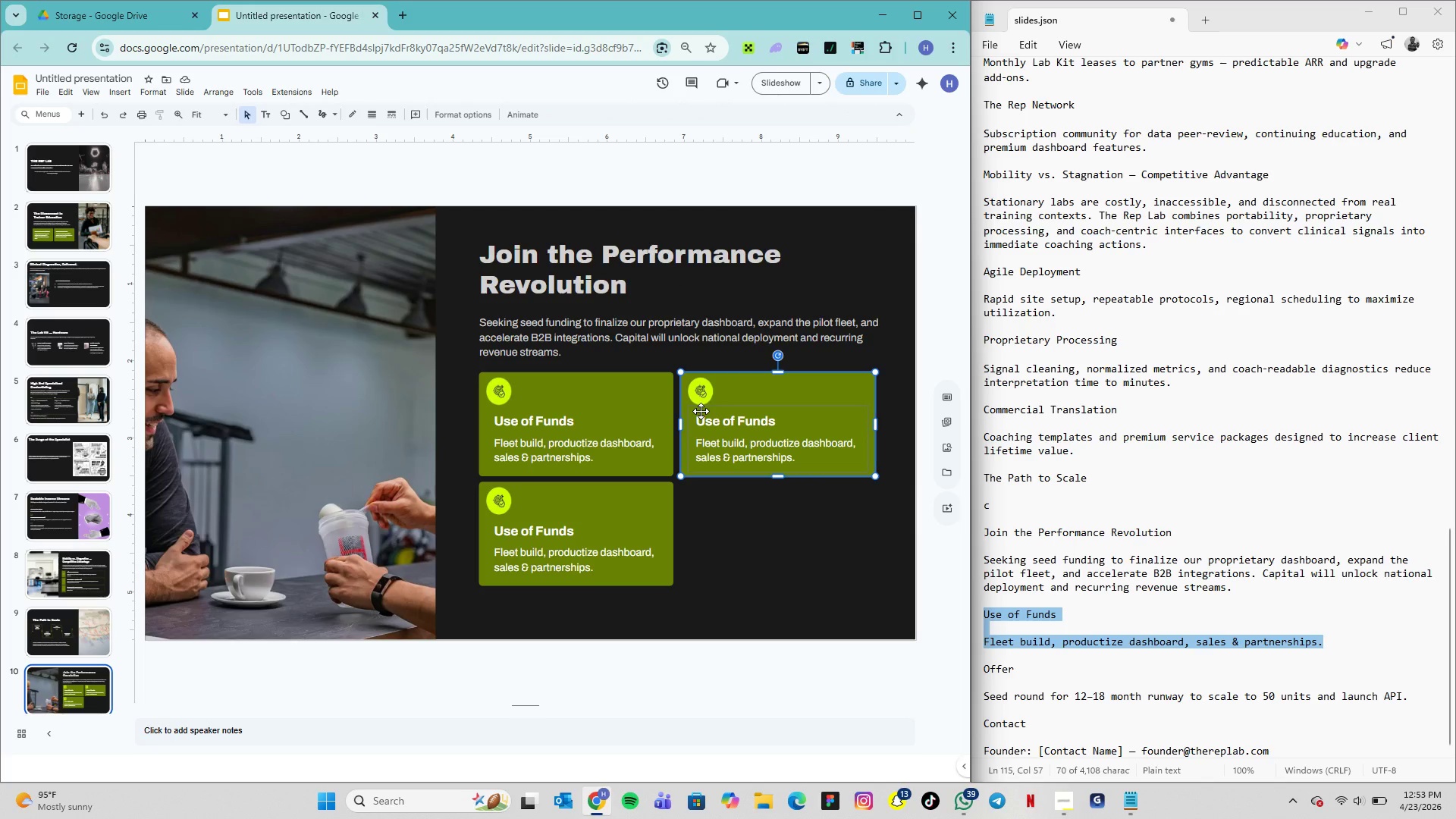 
right_click([701, 411])
 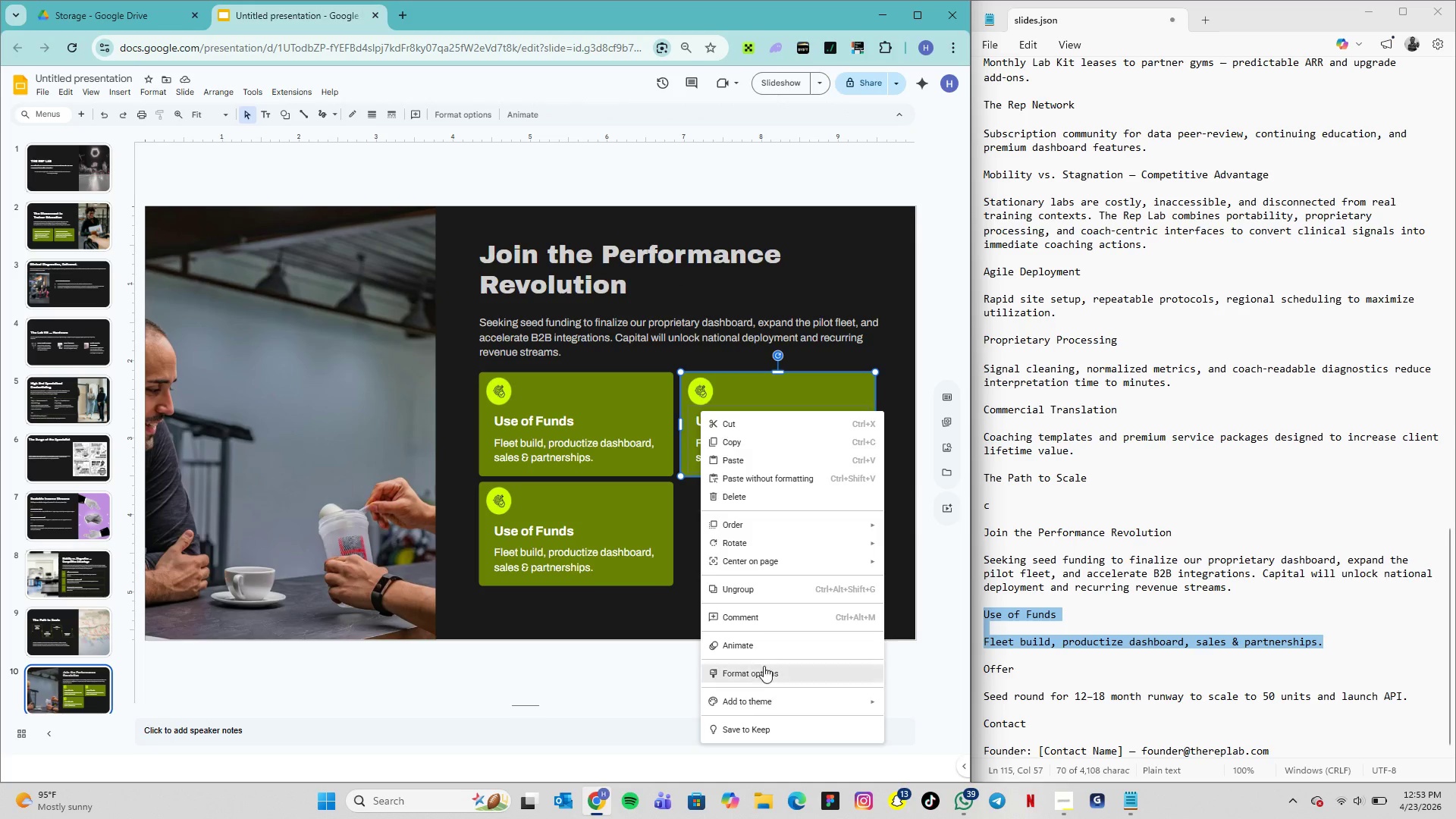 
left_click([752, 593])
 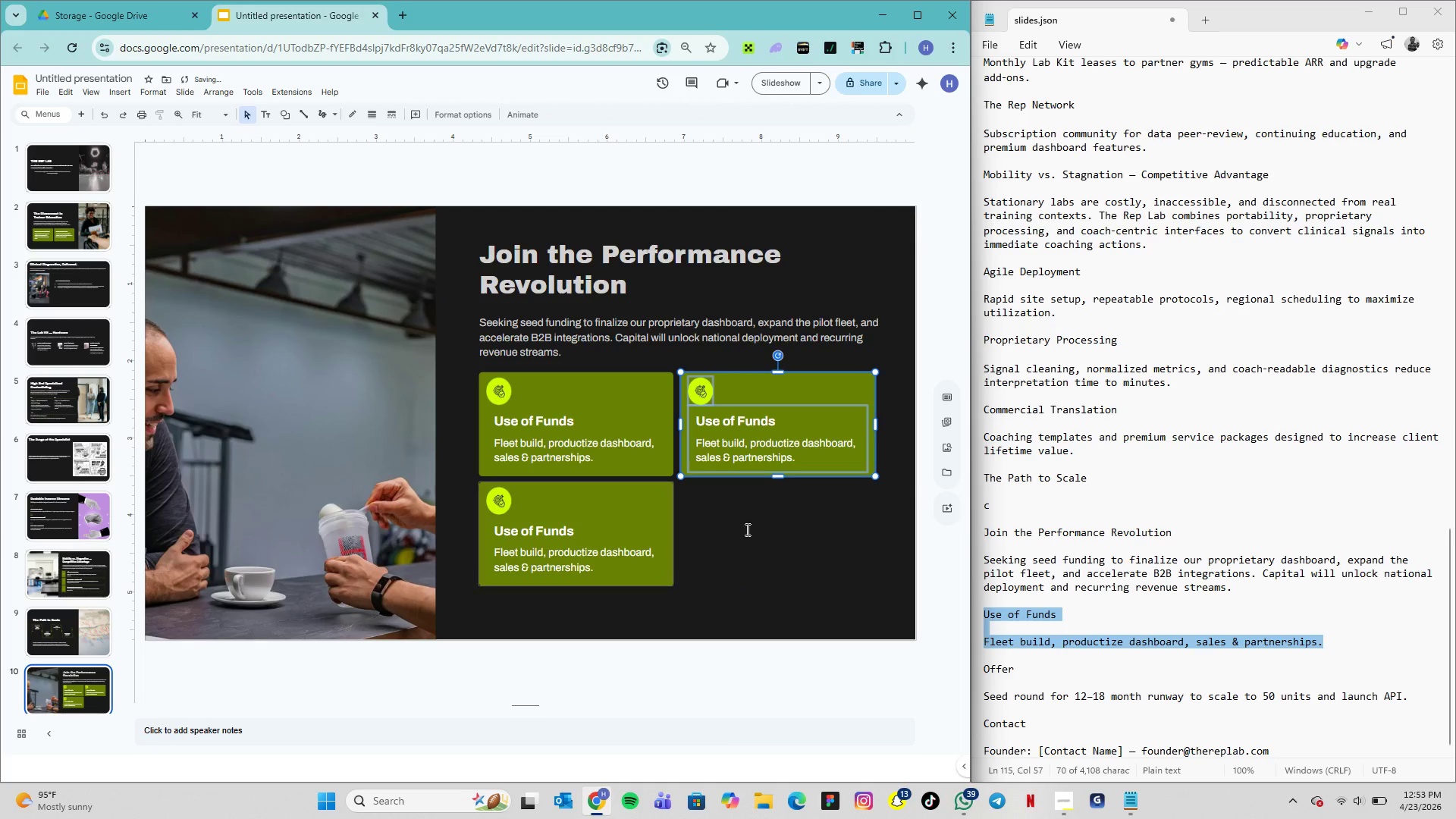 
left_click([744, 520])
 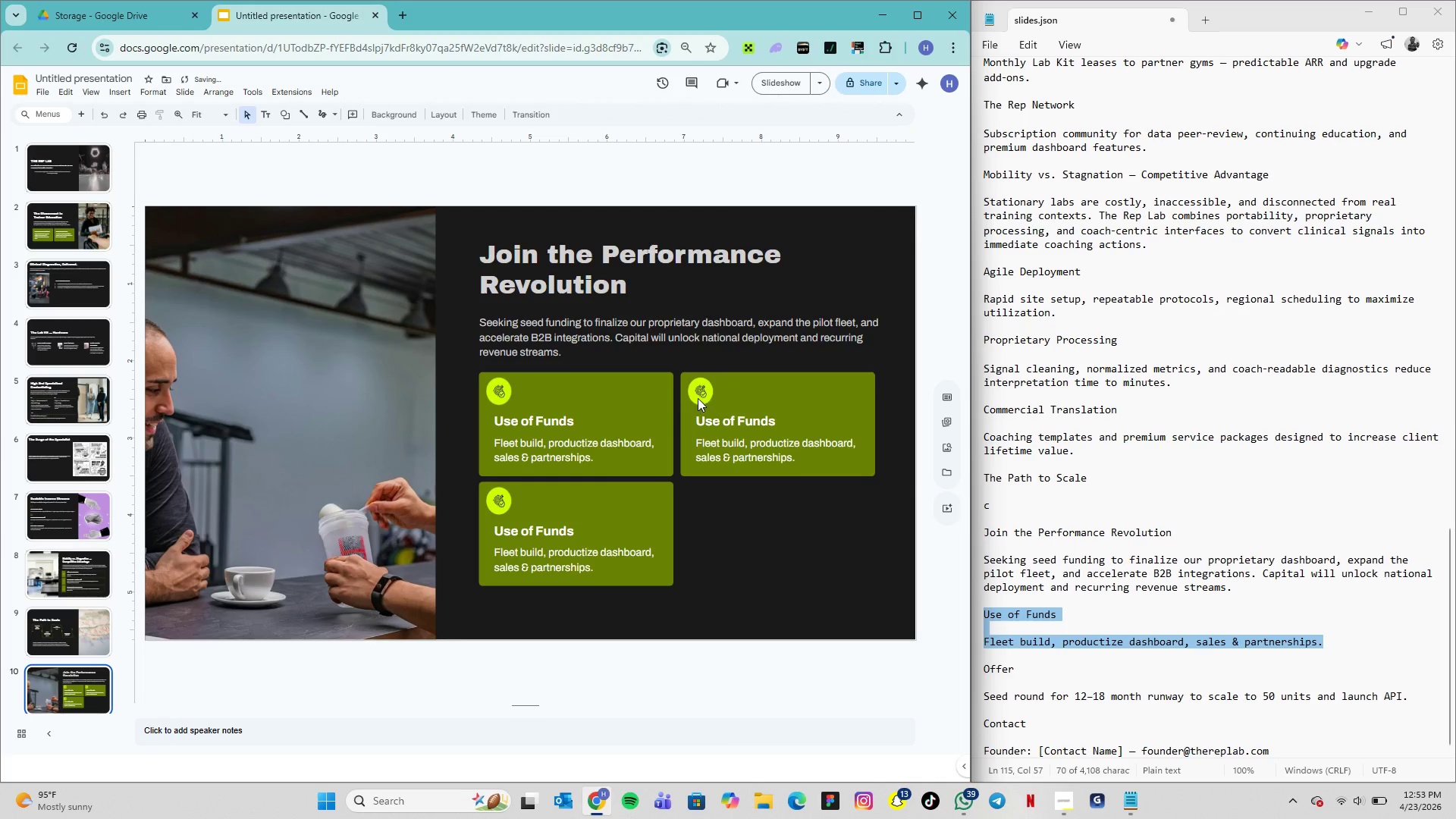 
left_click([695, 394])
 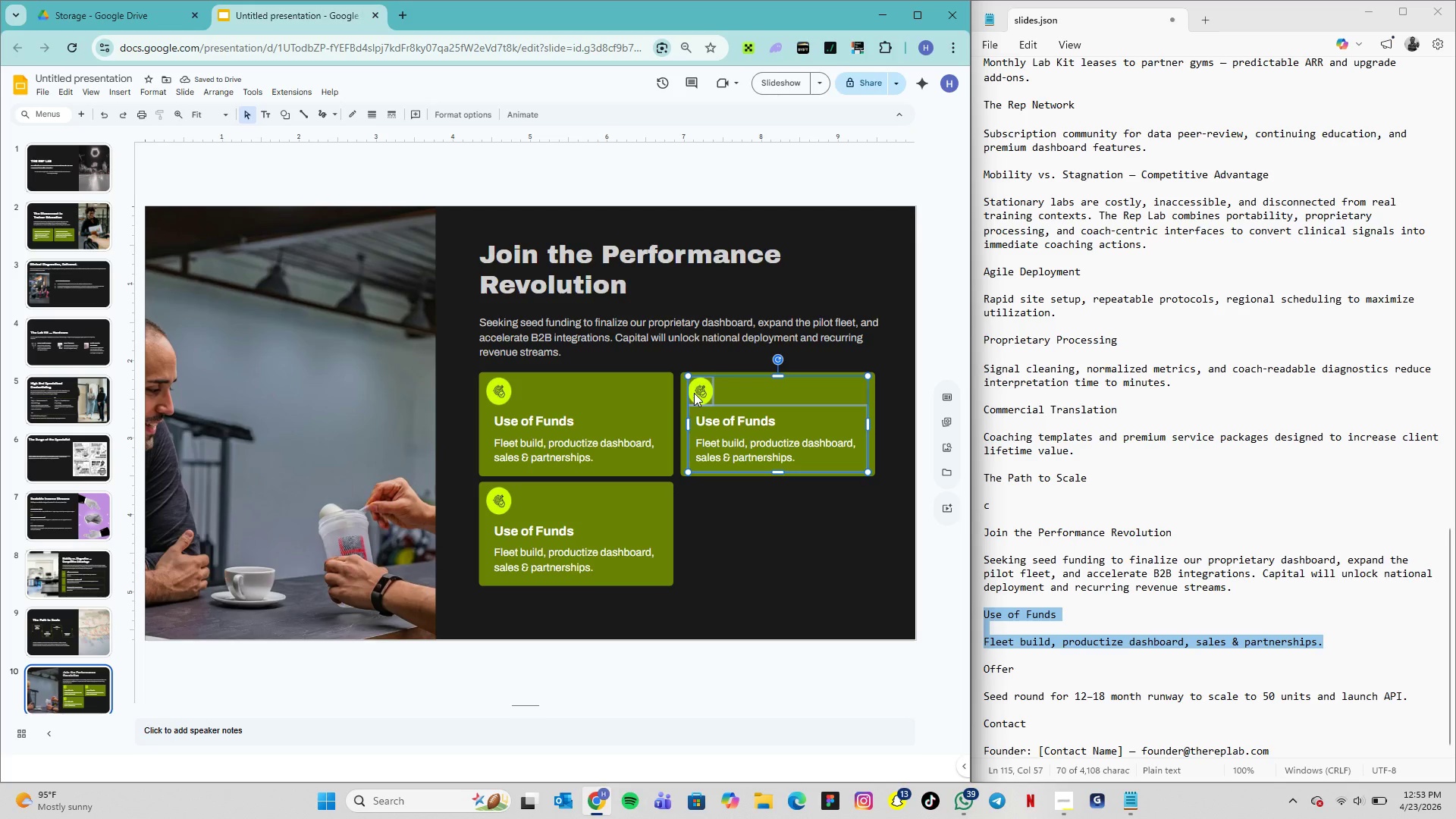 
left_click([694, 393])
 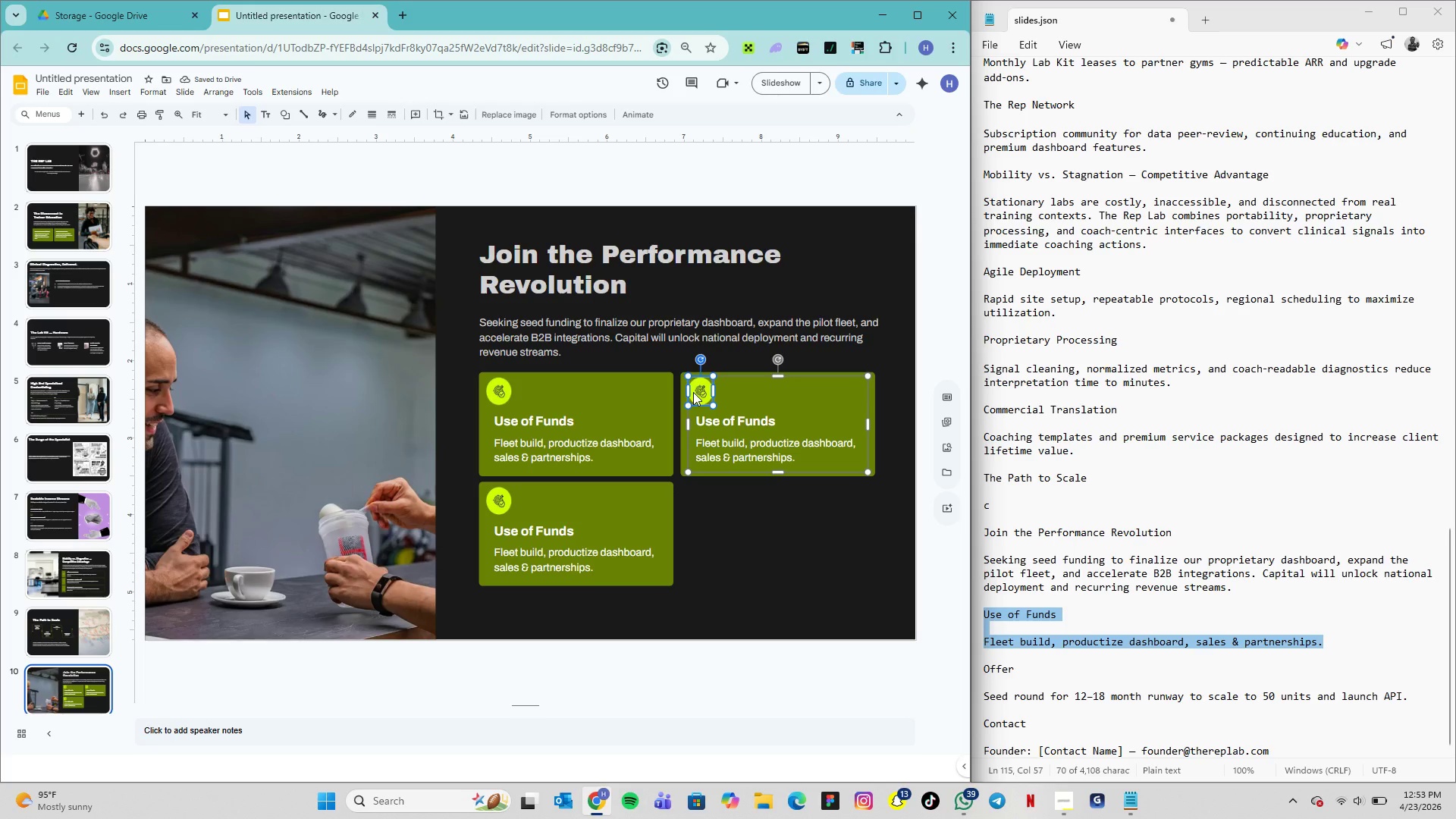 
right_click([693, 392])
 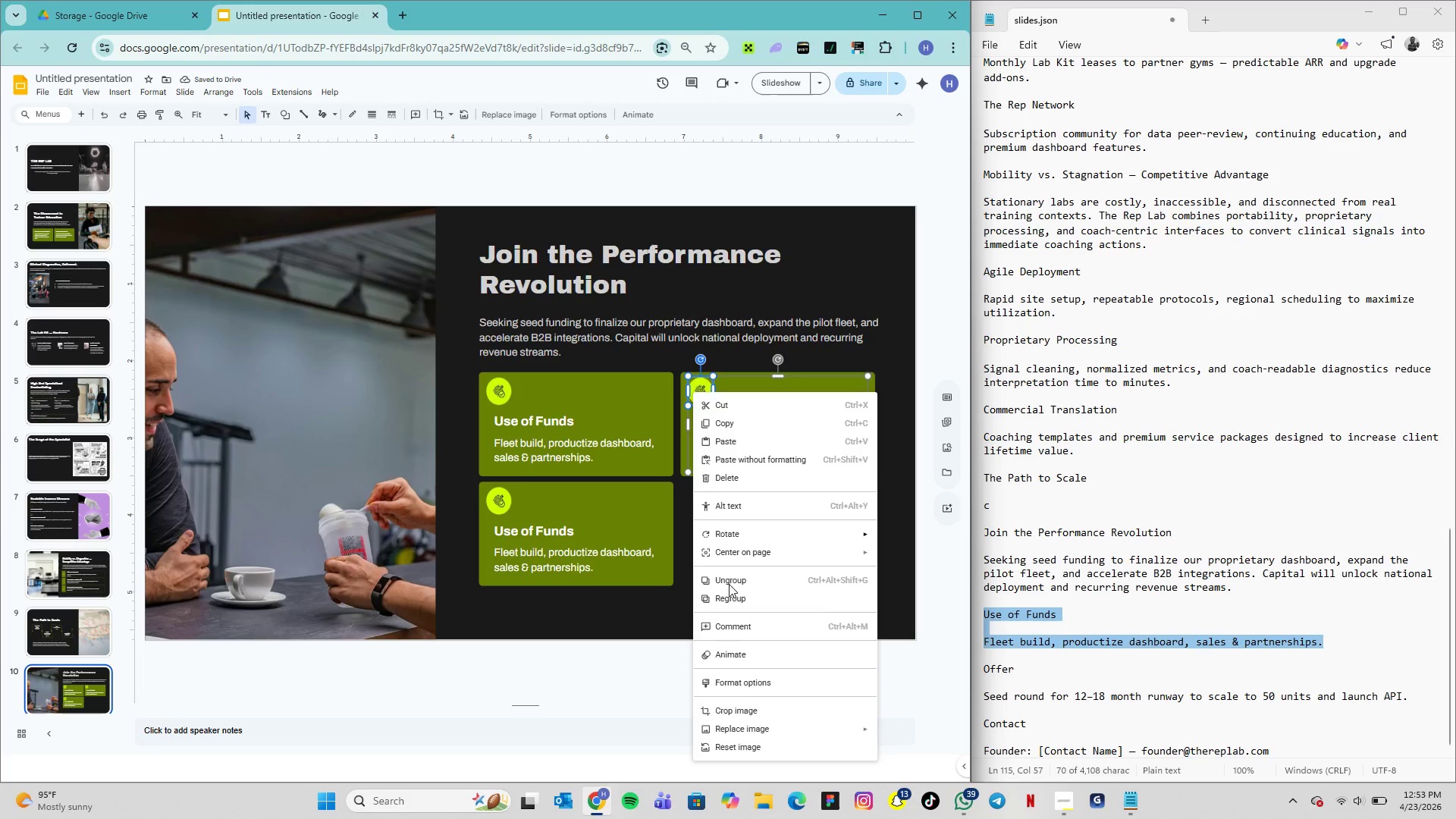 
mouse_move([717, 724])
 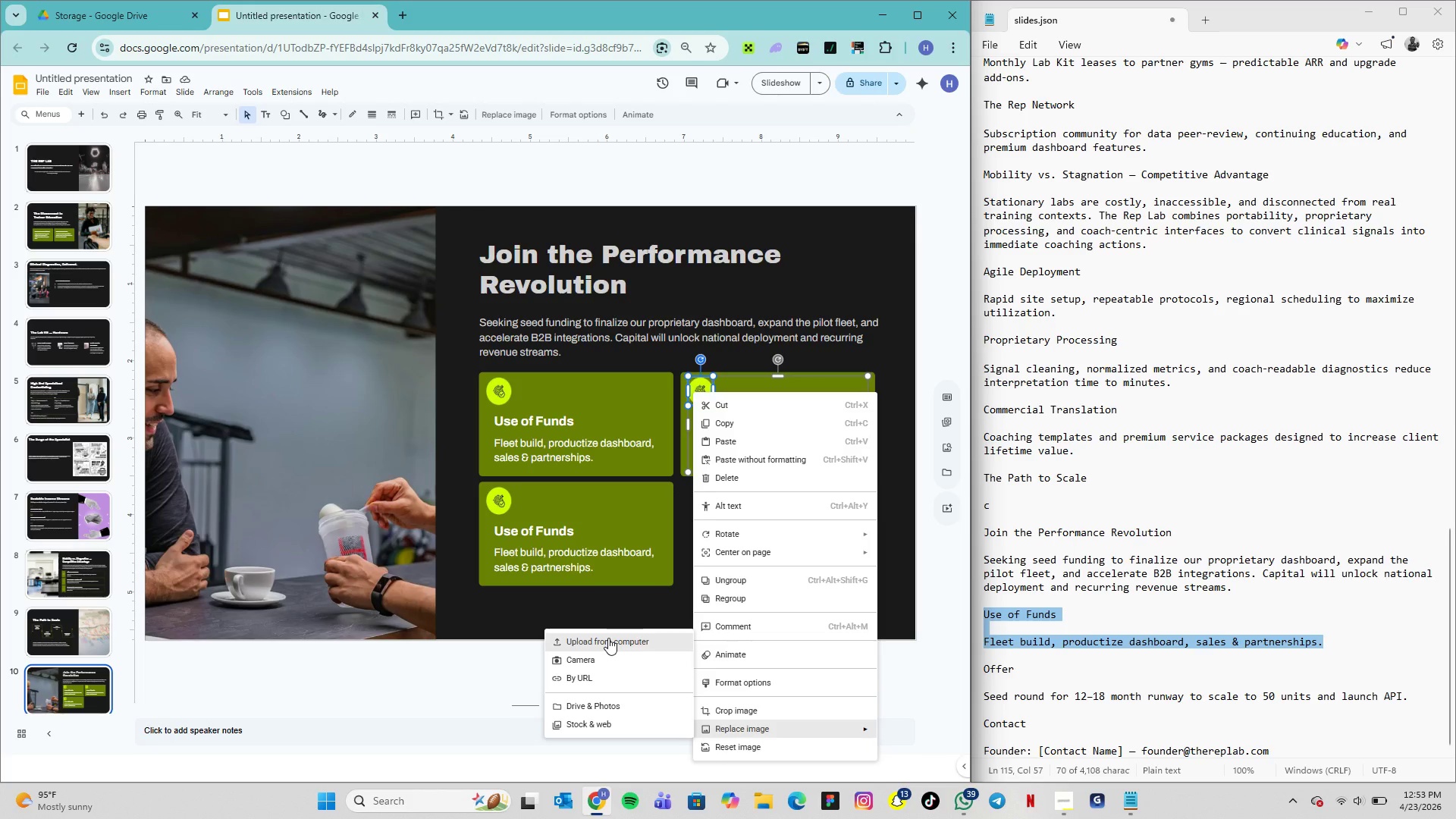 
left_click([608, 638])
 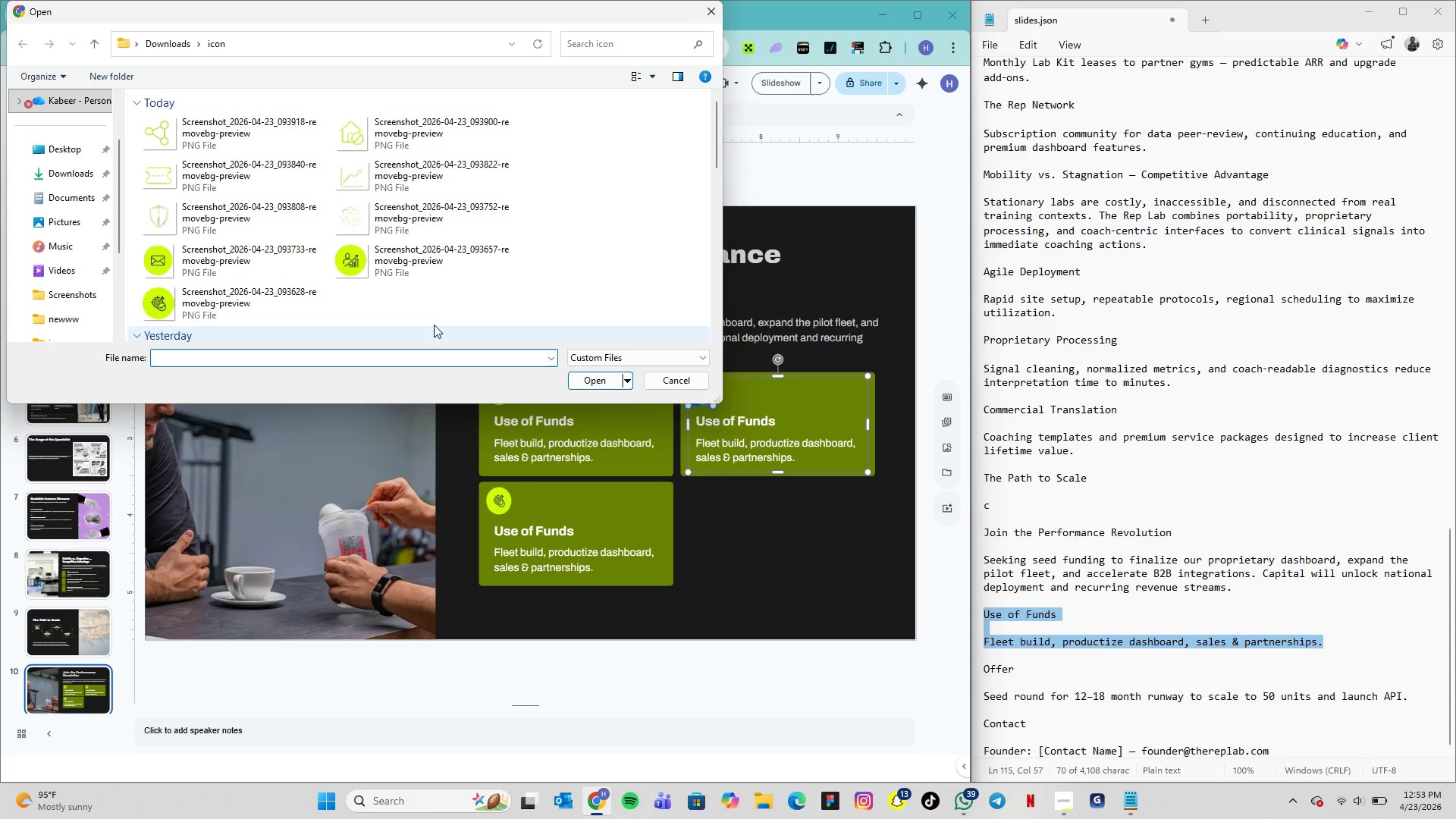 
left_click([360, 267])
 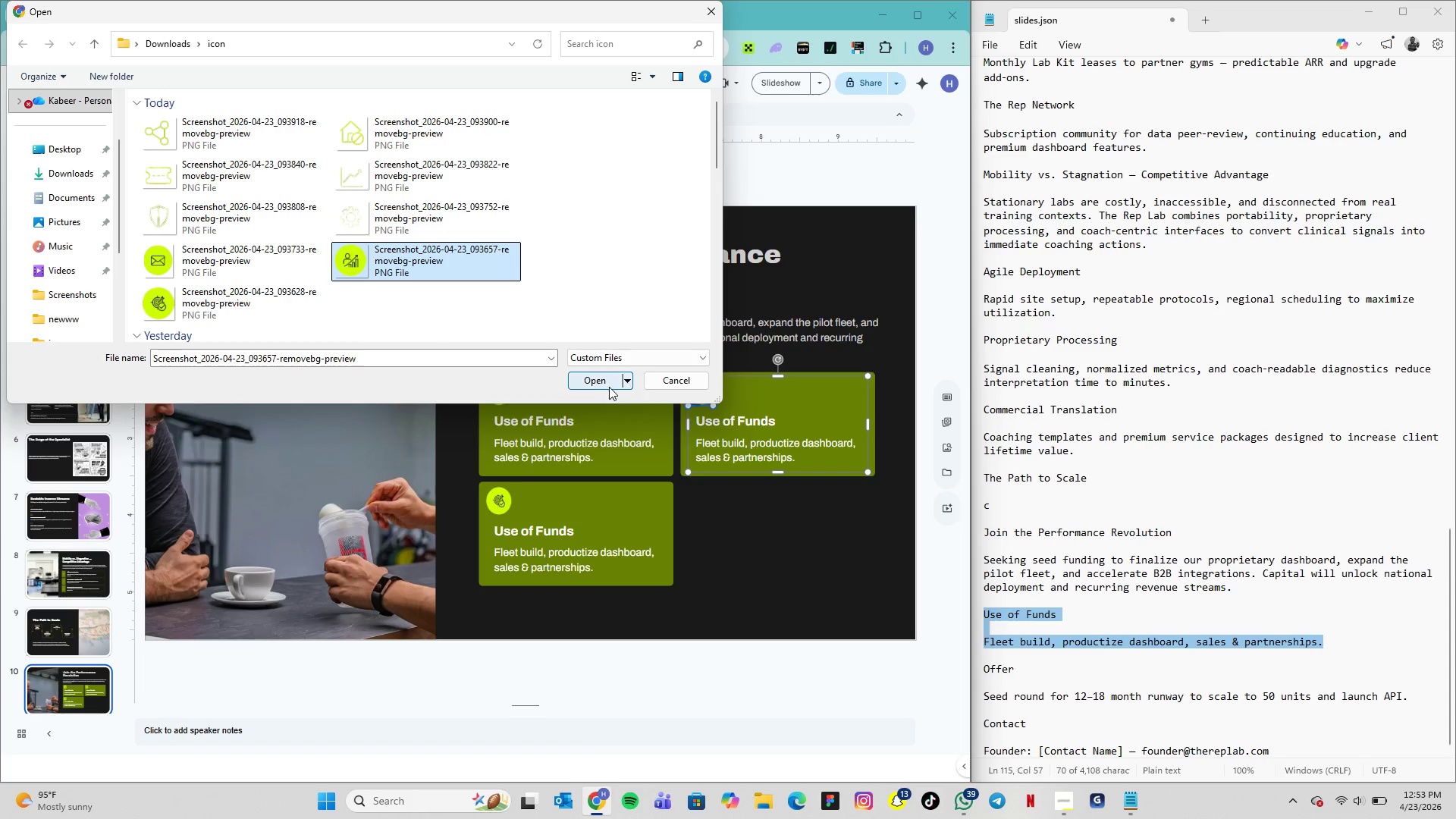 
left_click([605, 386])
 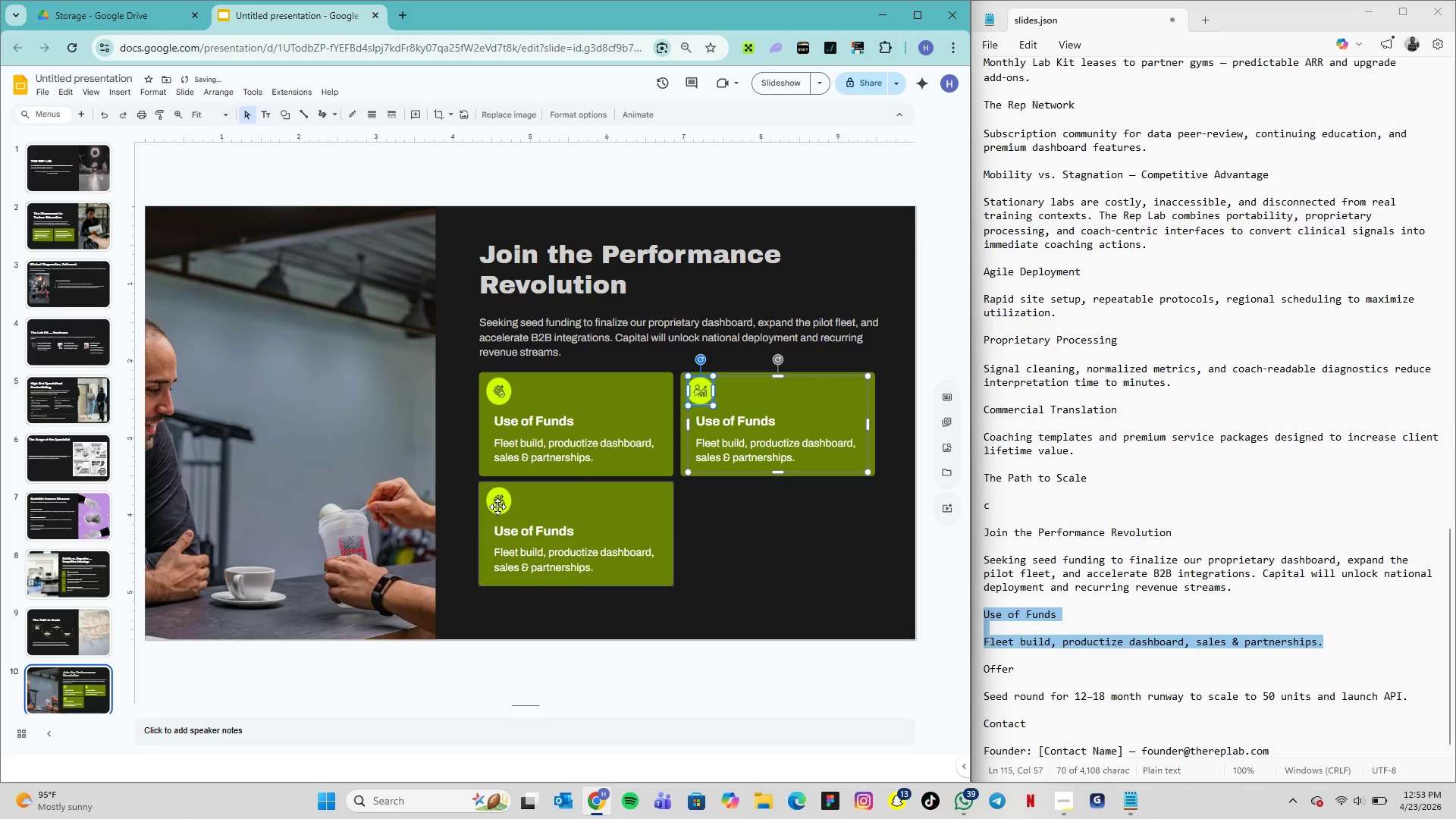 
double_click([499, 507])
 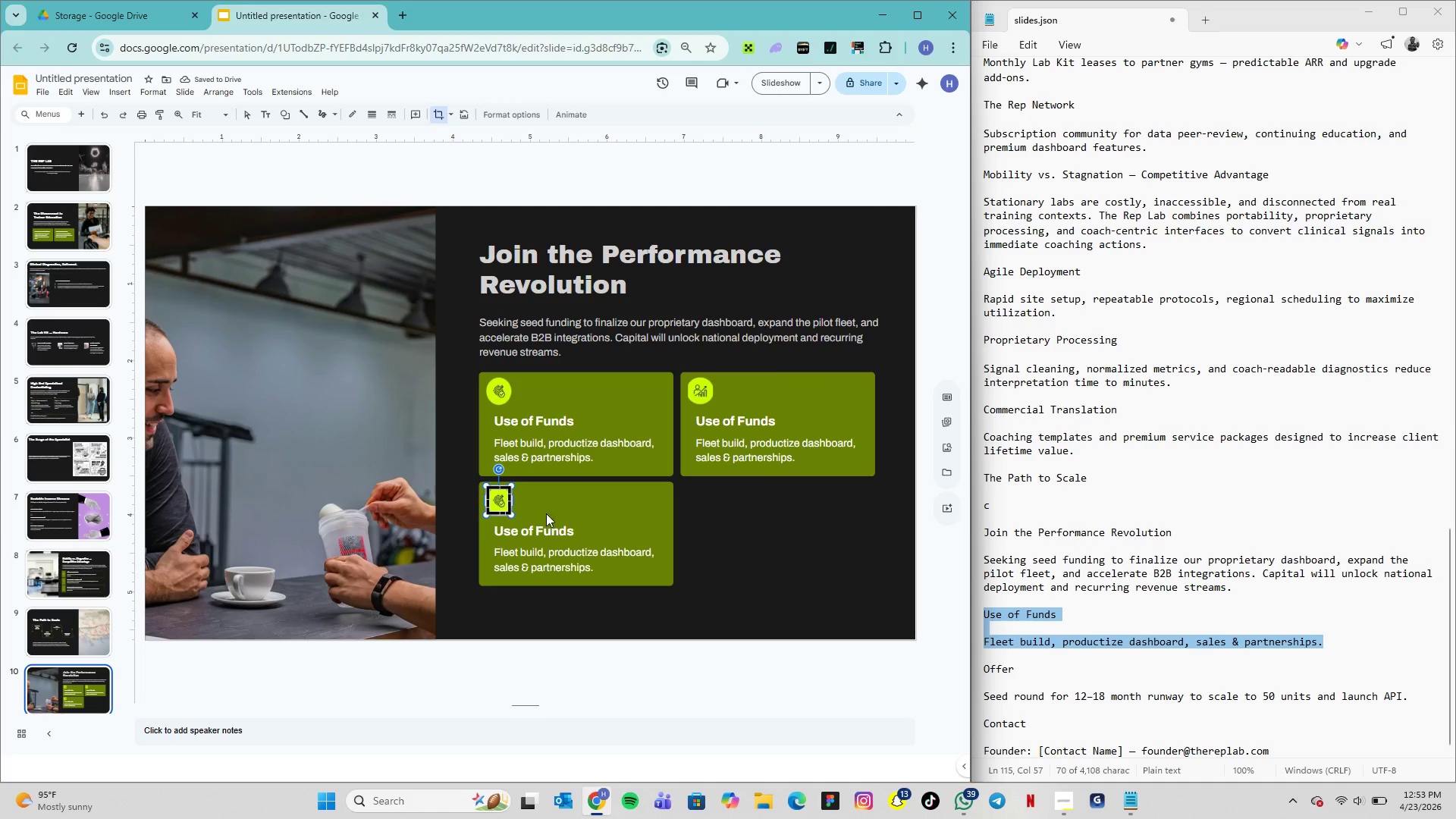 
left_click([554, 513])
 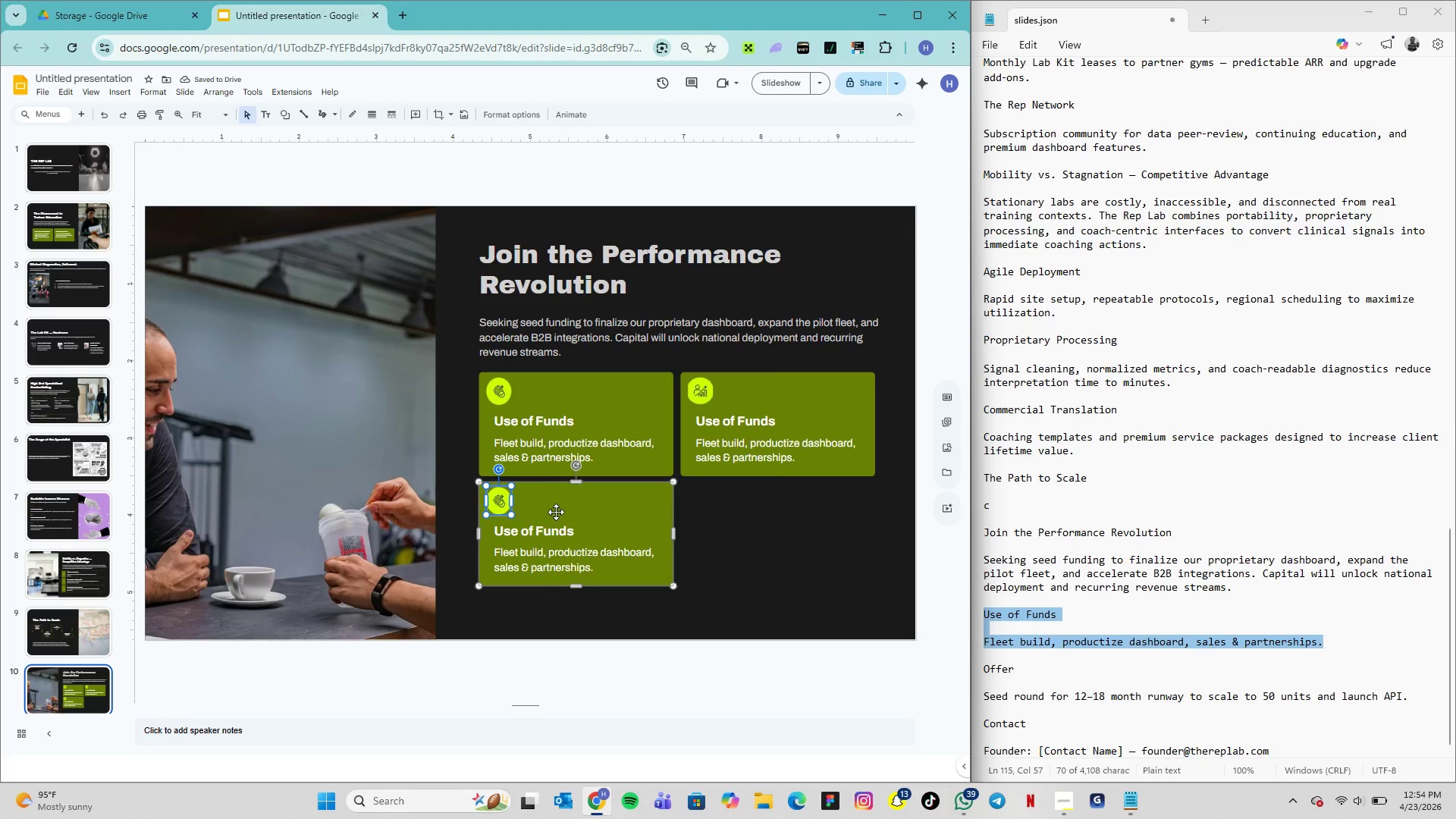 
right_click([557, 512])
 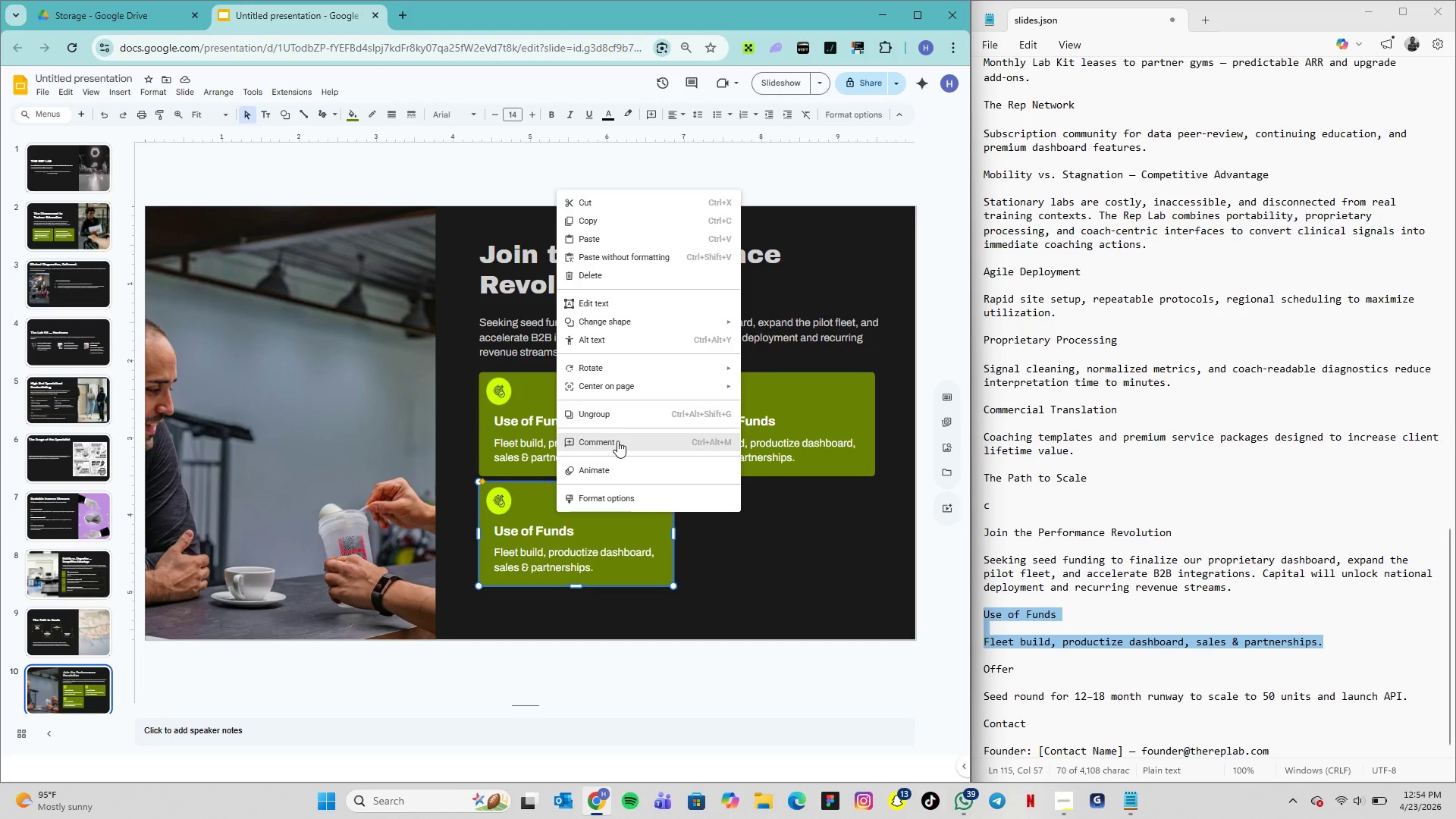 
left_click([616, 419])
 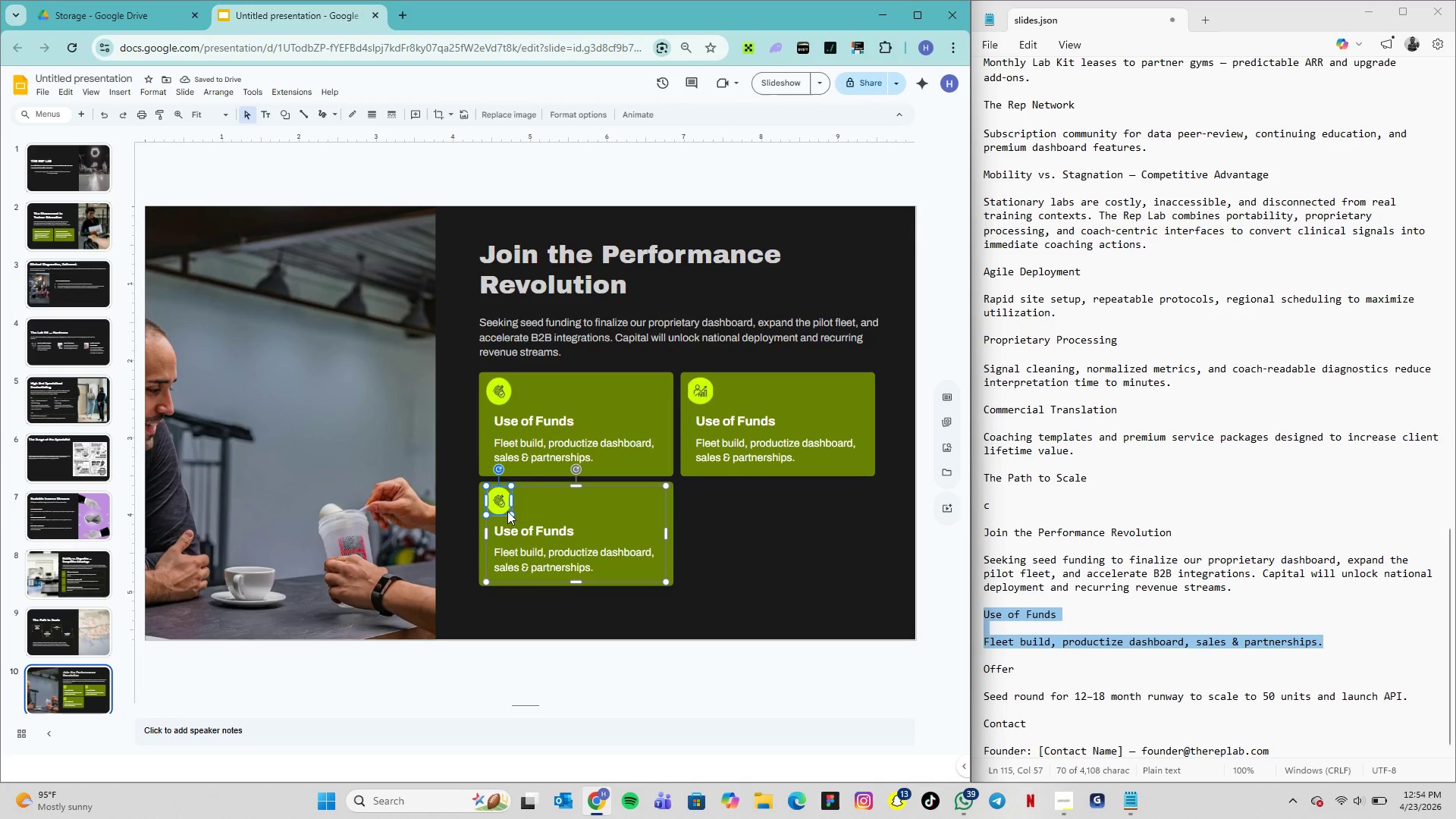 
right_click([507, 511])
 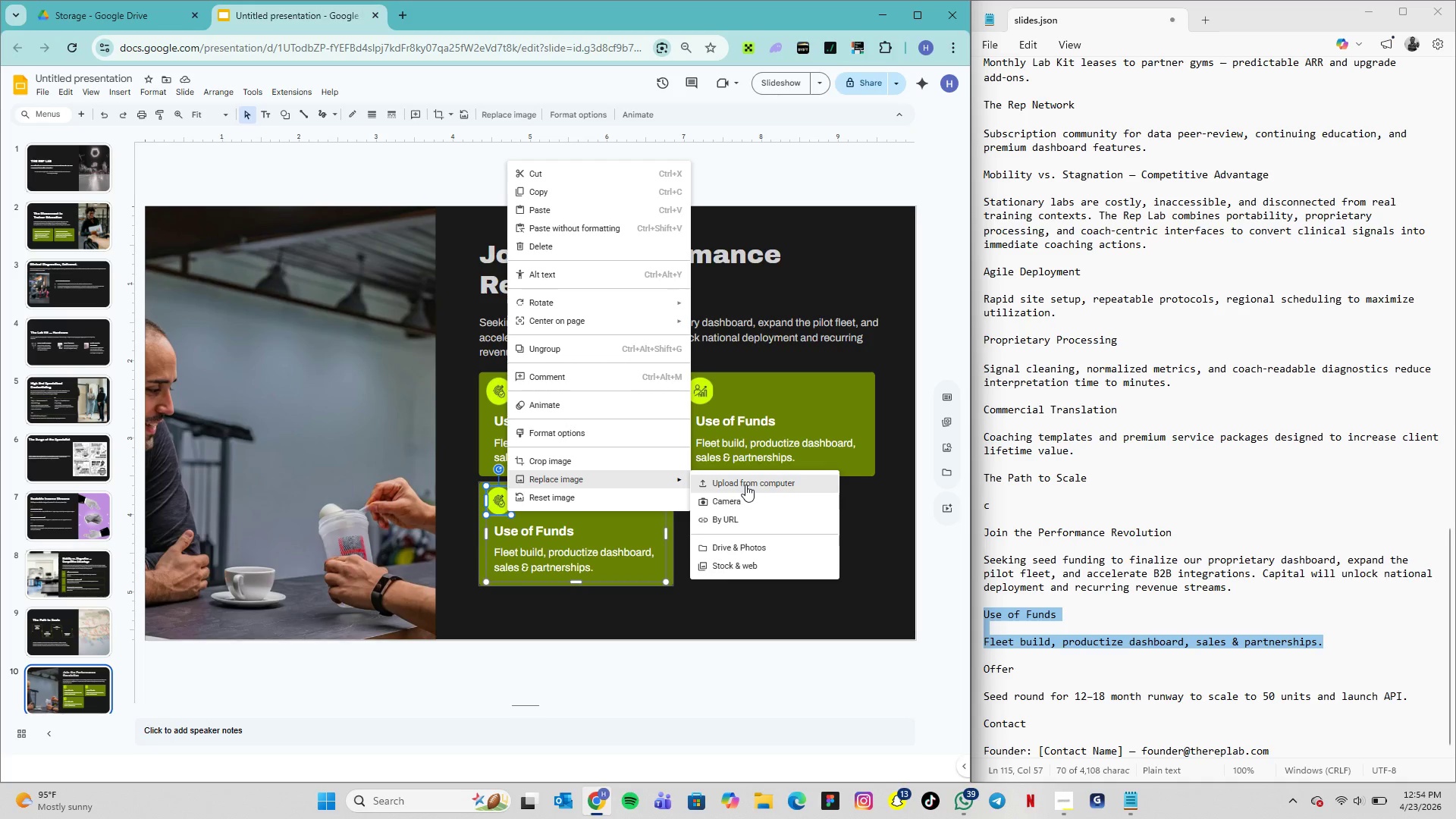 
left_click([745, 485])
 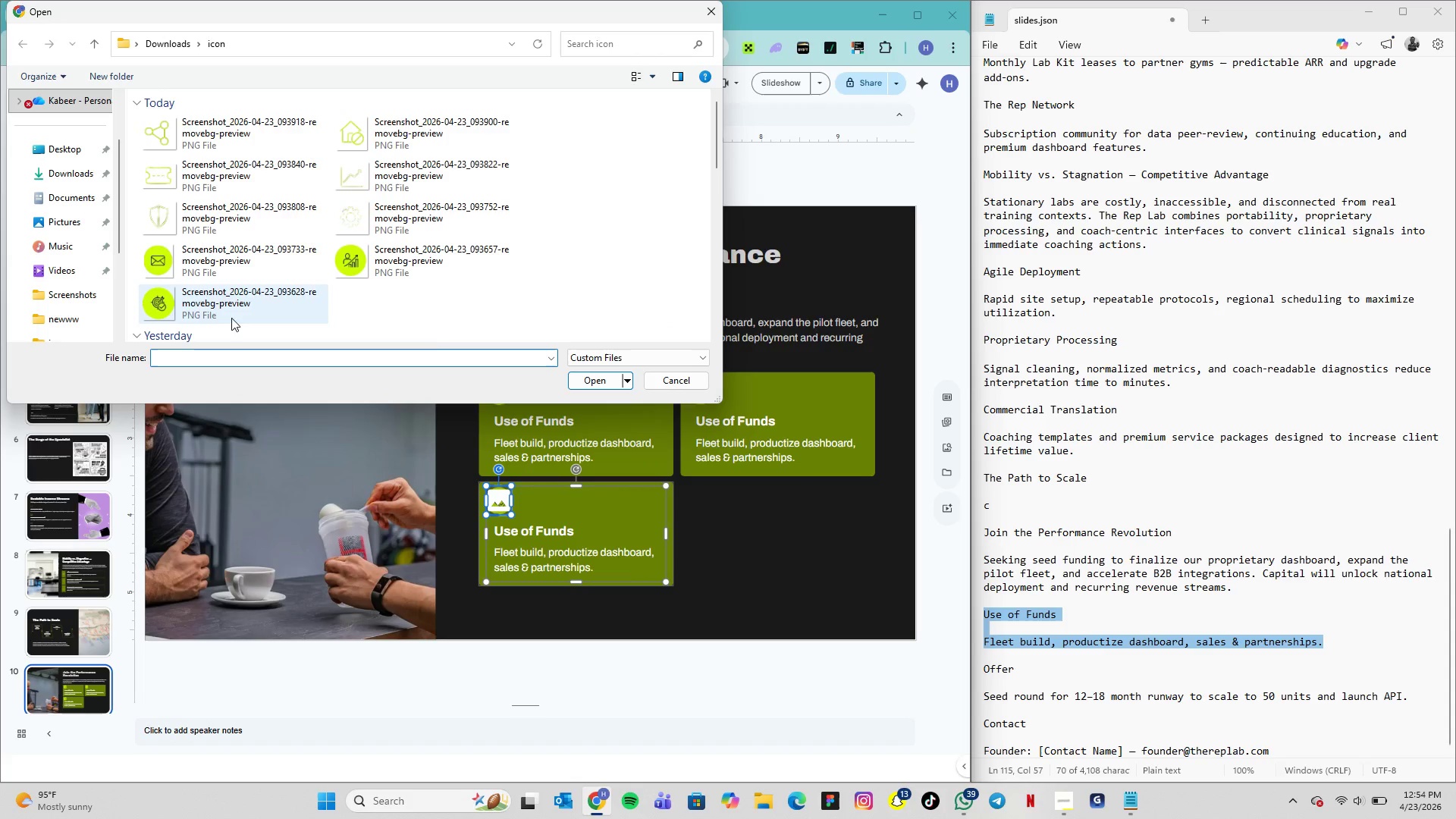 
left_click([159, 256])
 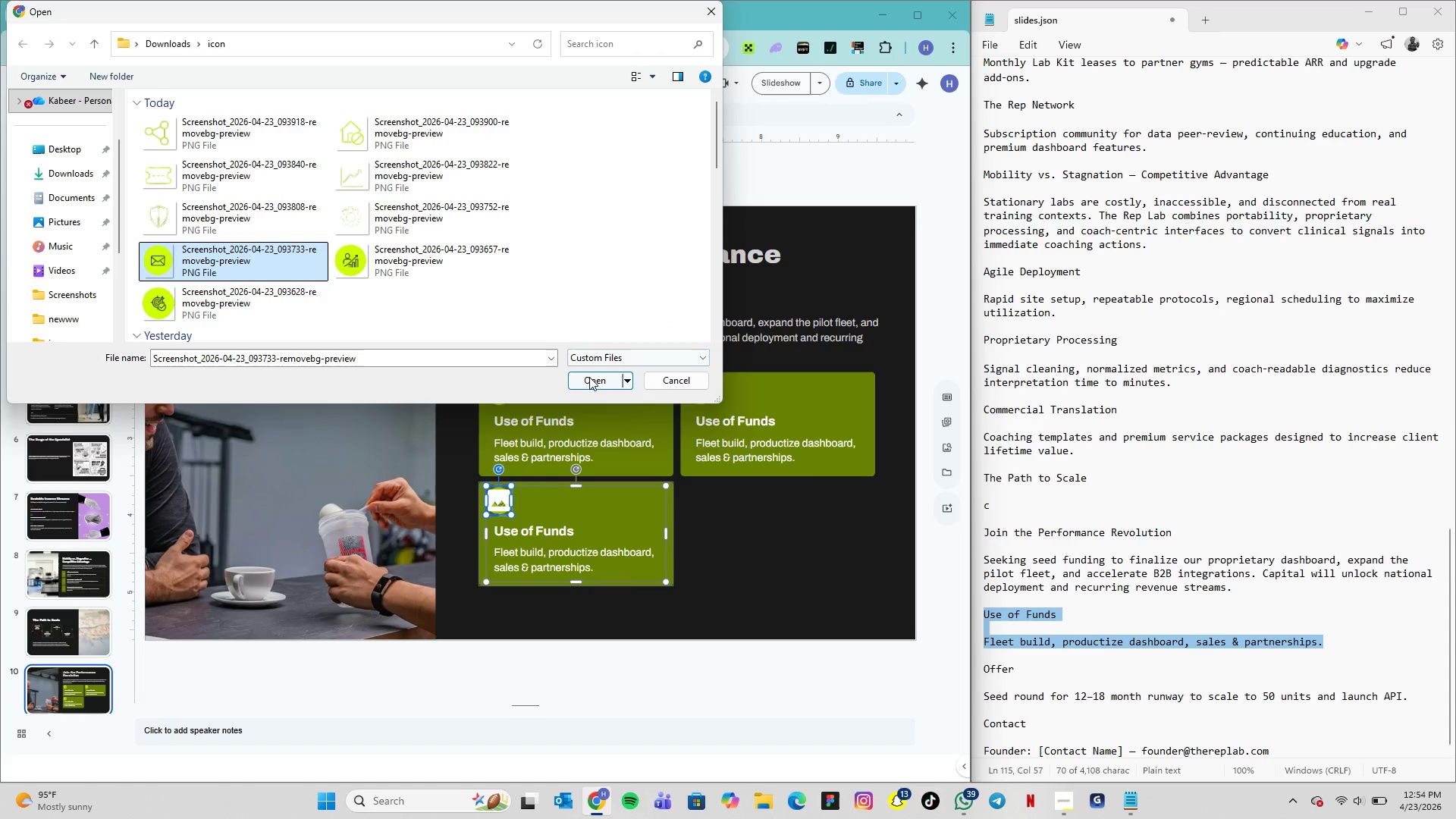 
left_click([590, 380])
 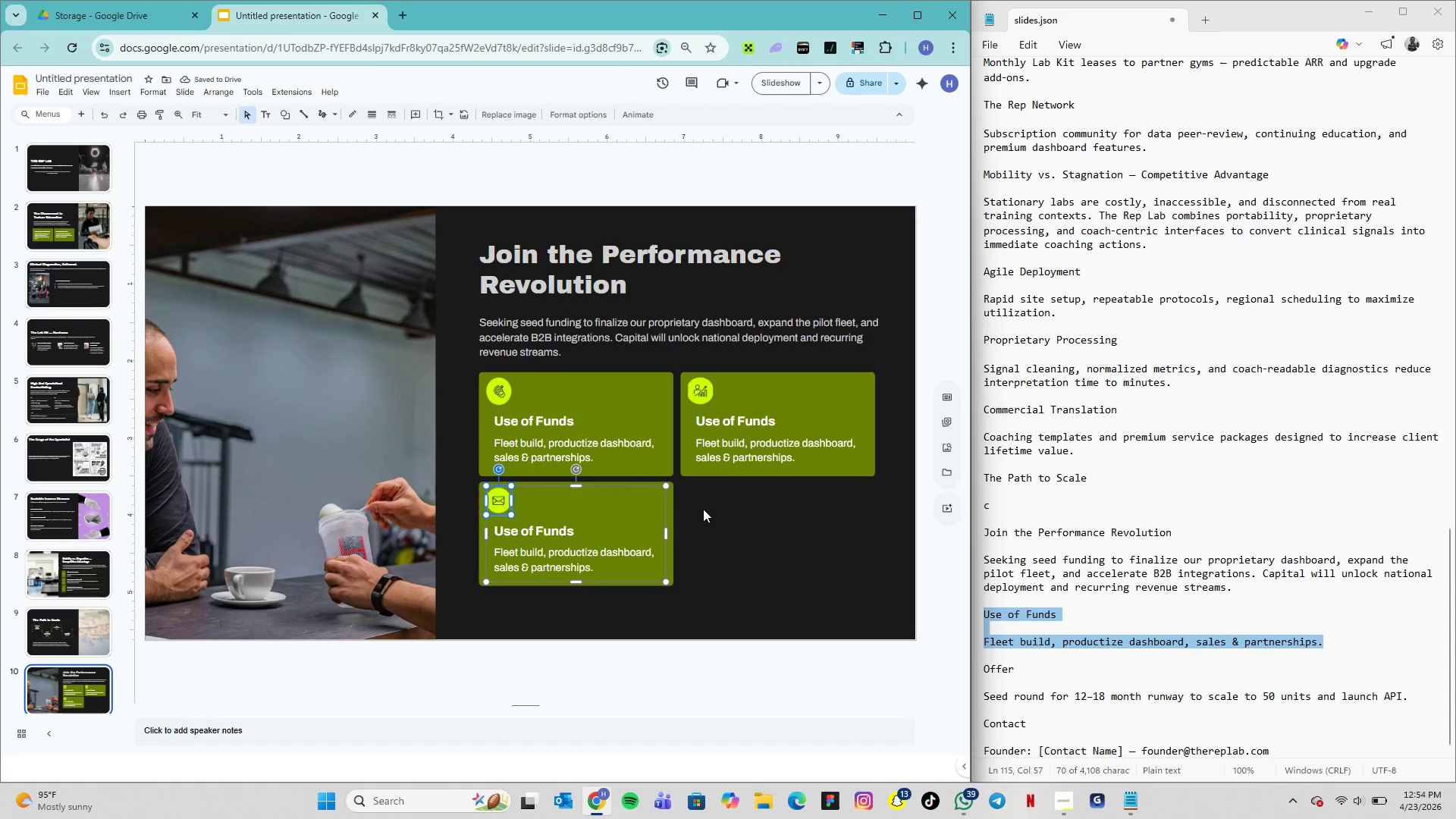 
wait(6.23)
 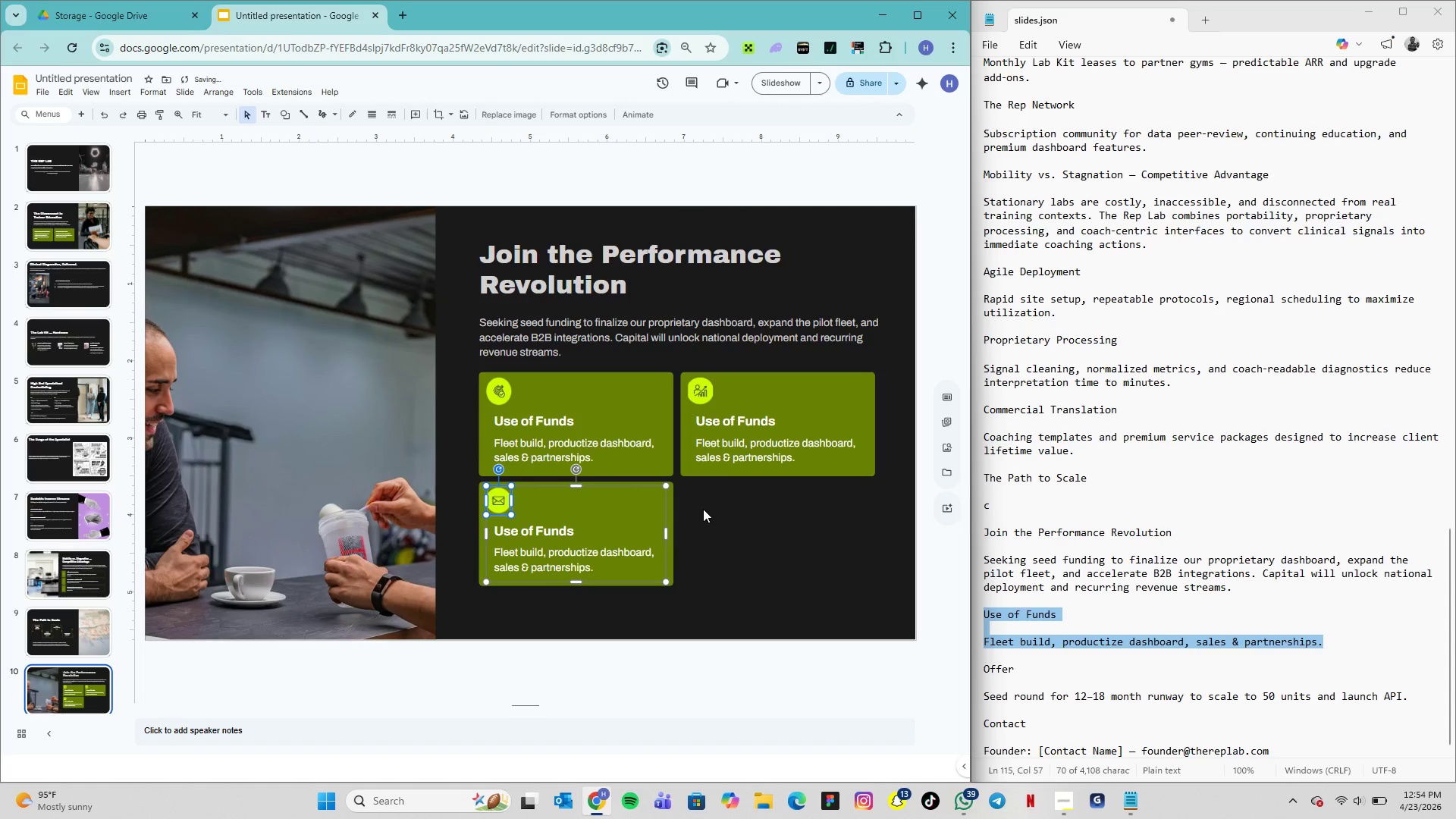 
left_click([703, 509])
 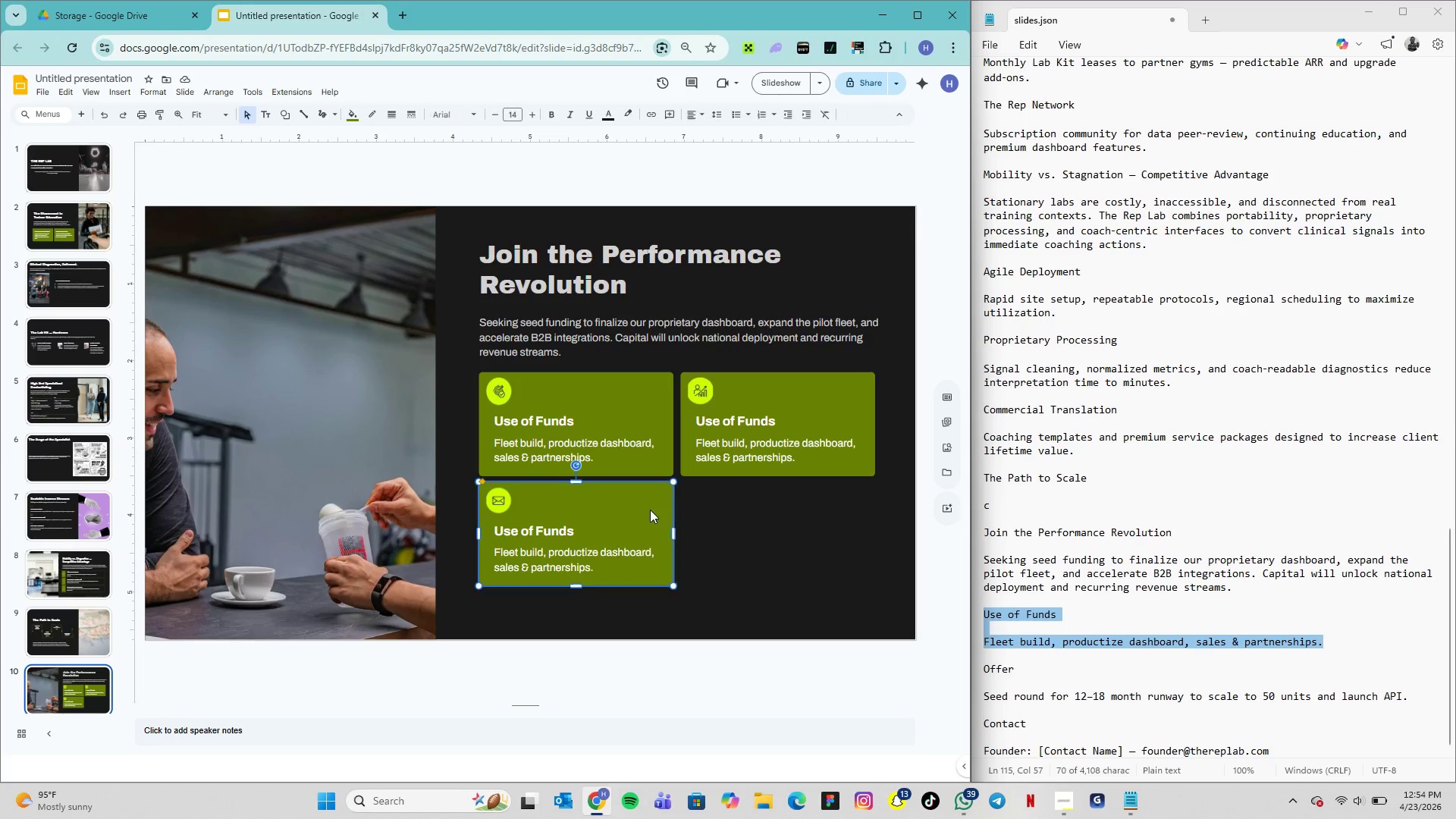 
double_click([650, 510])
 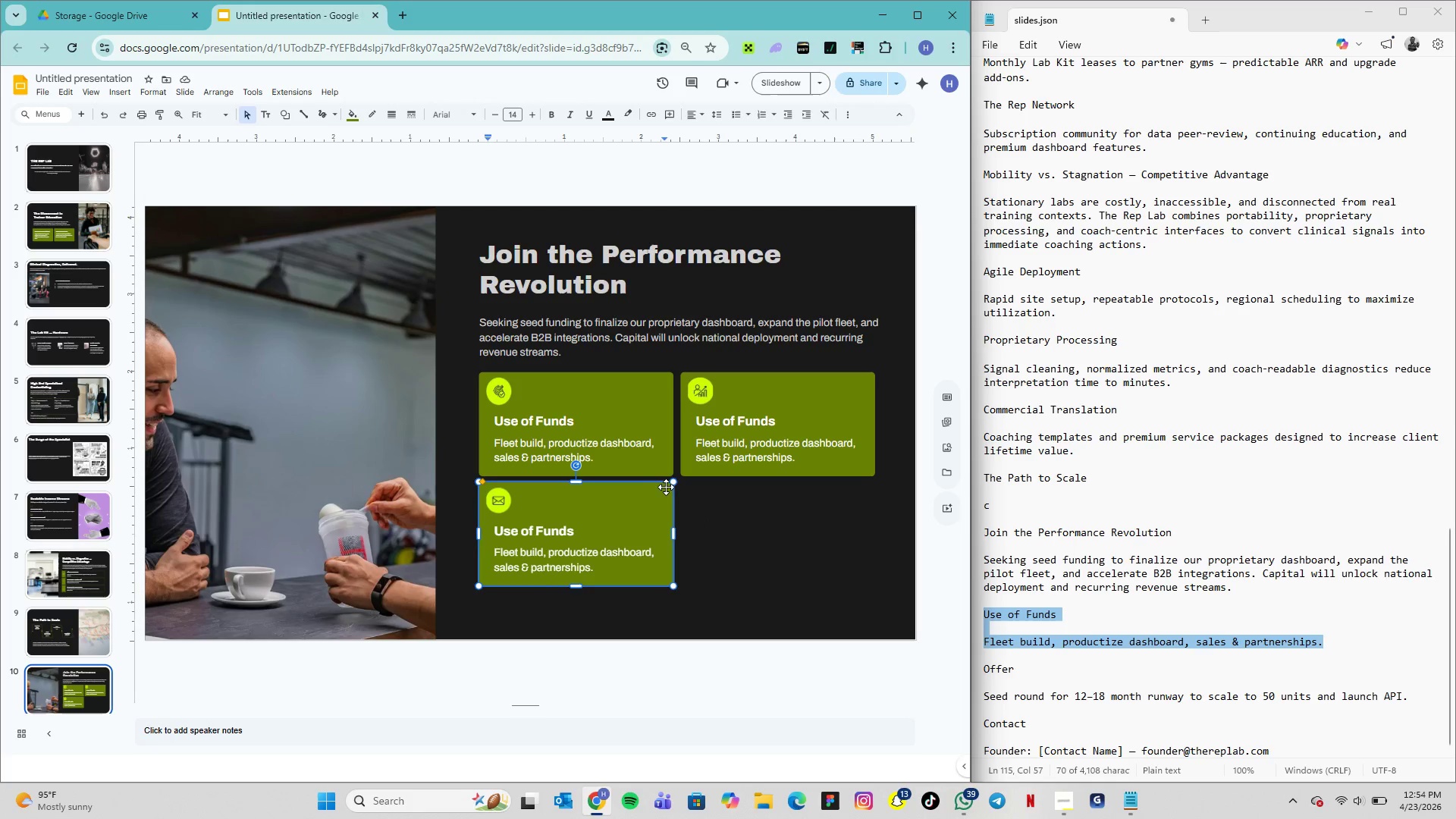 
left_click([661, 482])
 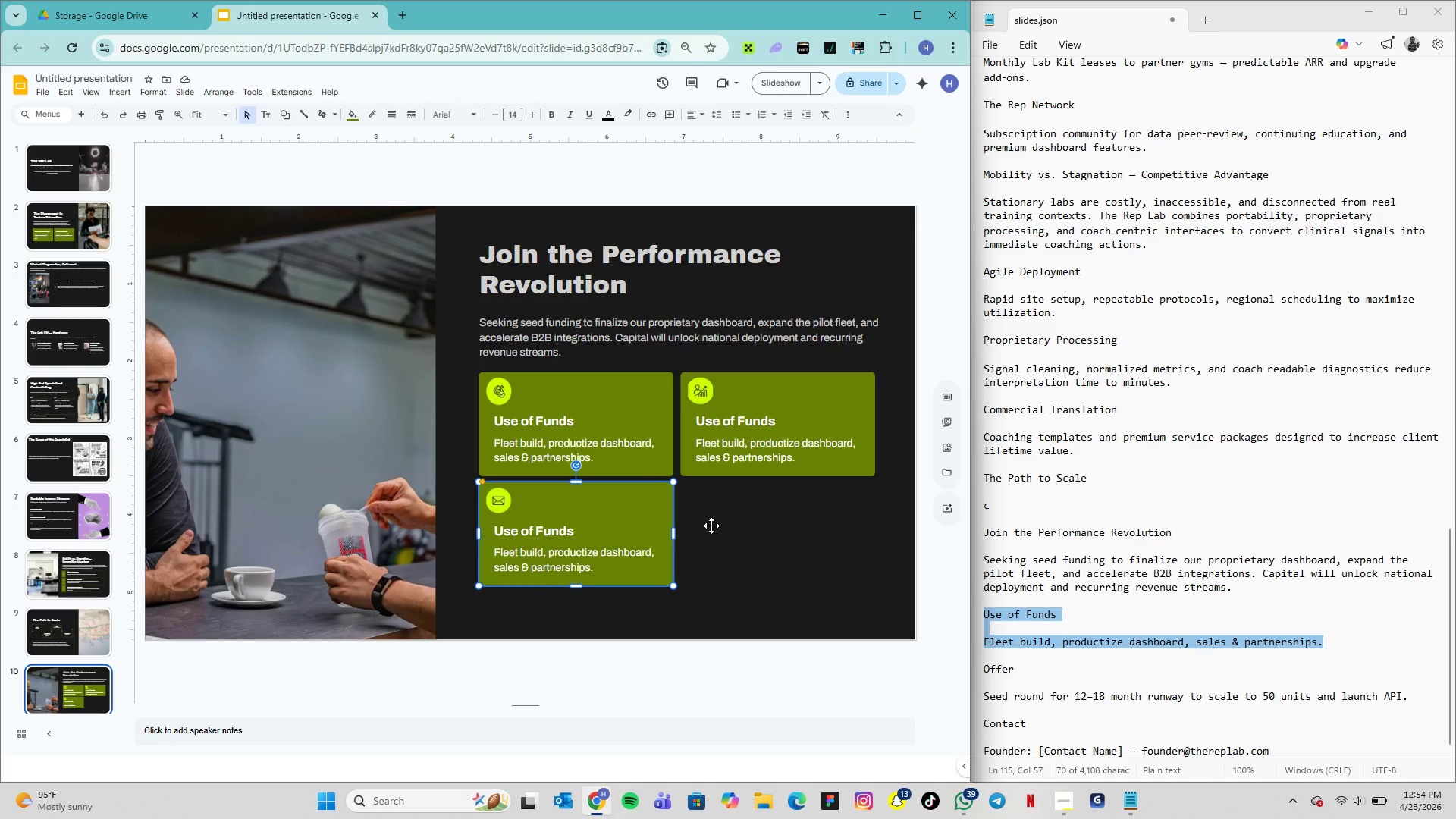 
left_click([717, 531])
 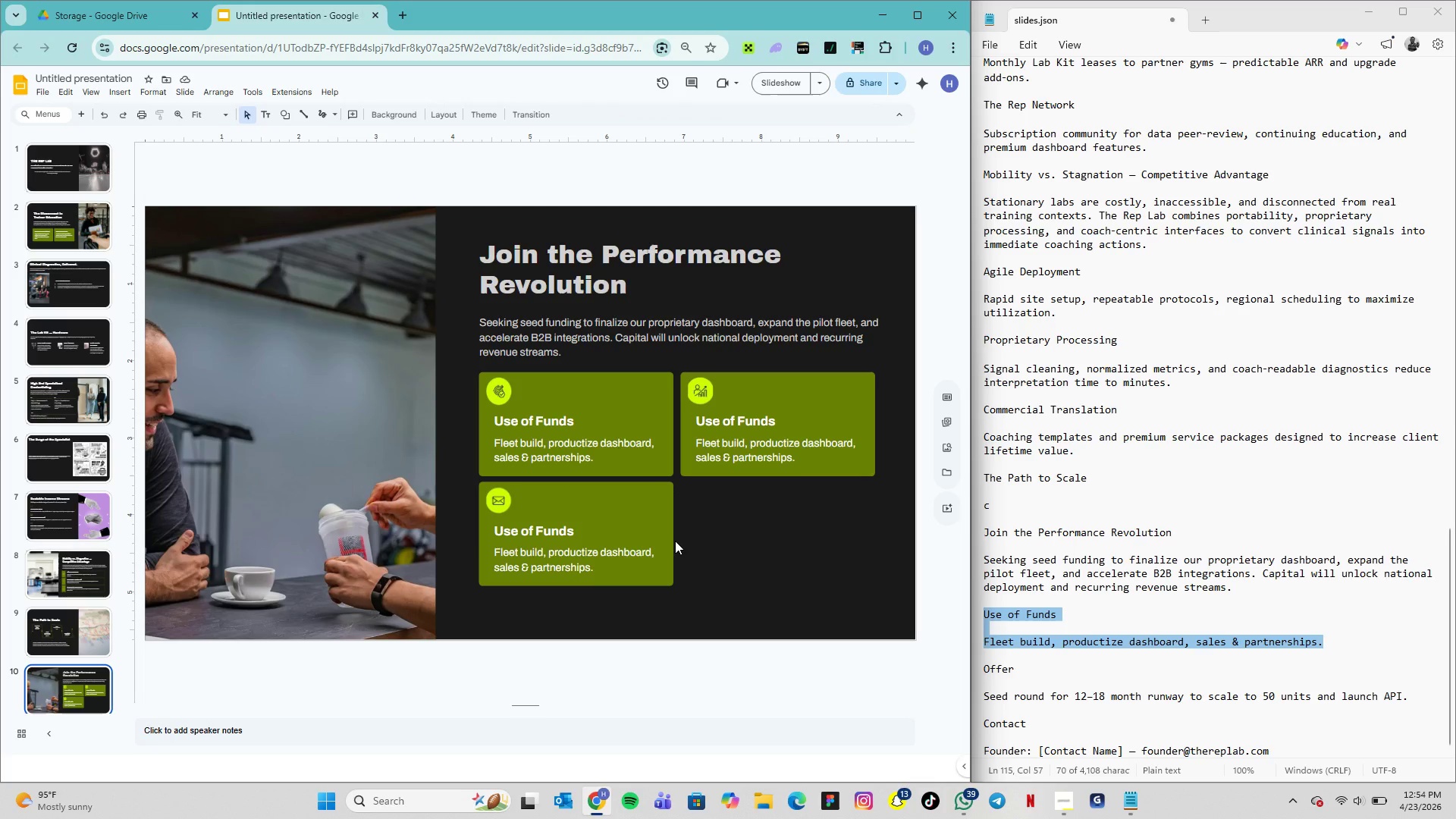 
left_click([675, 541])
 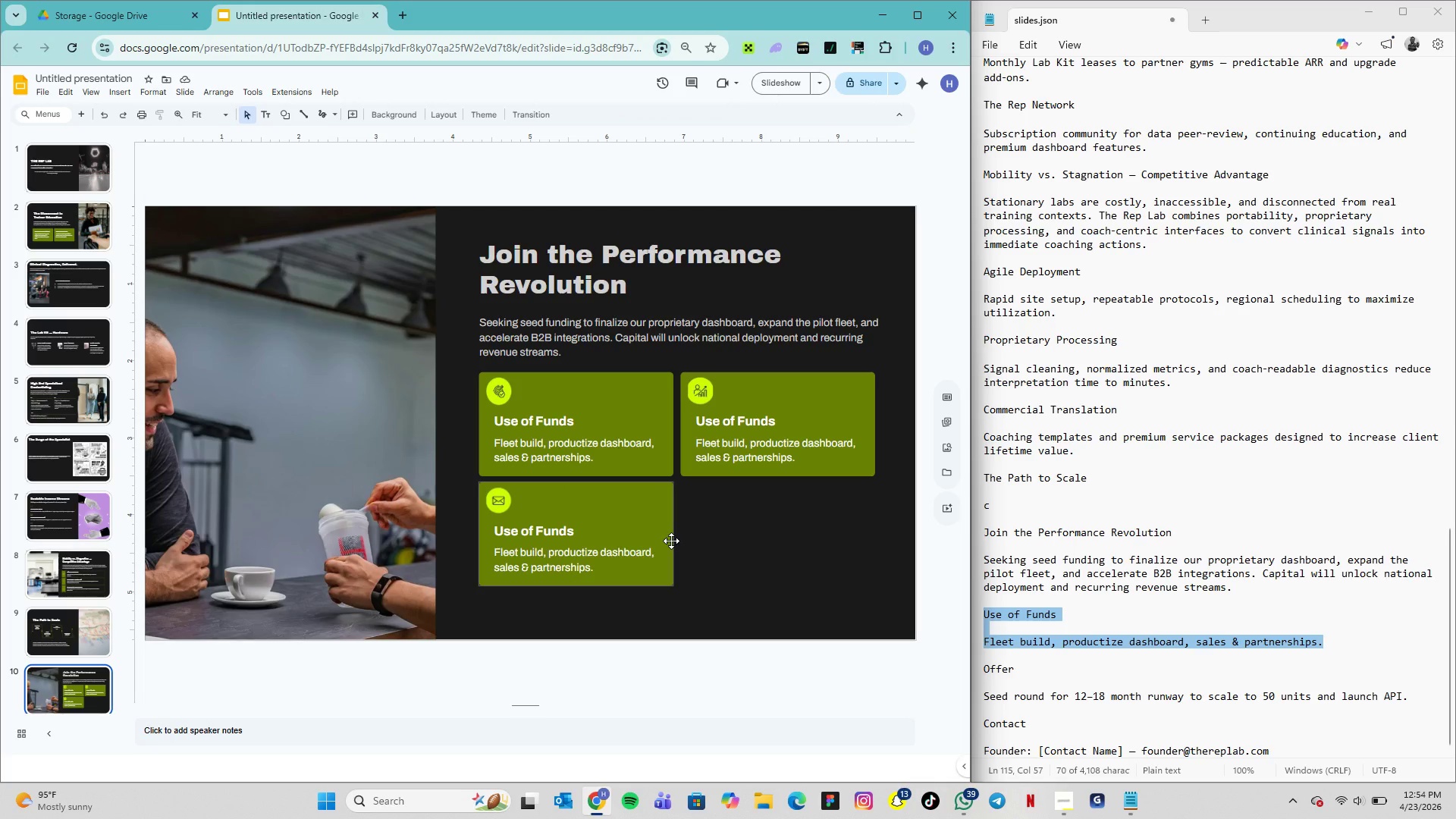 
left_click([671, 541])
 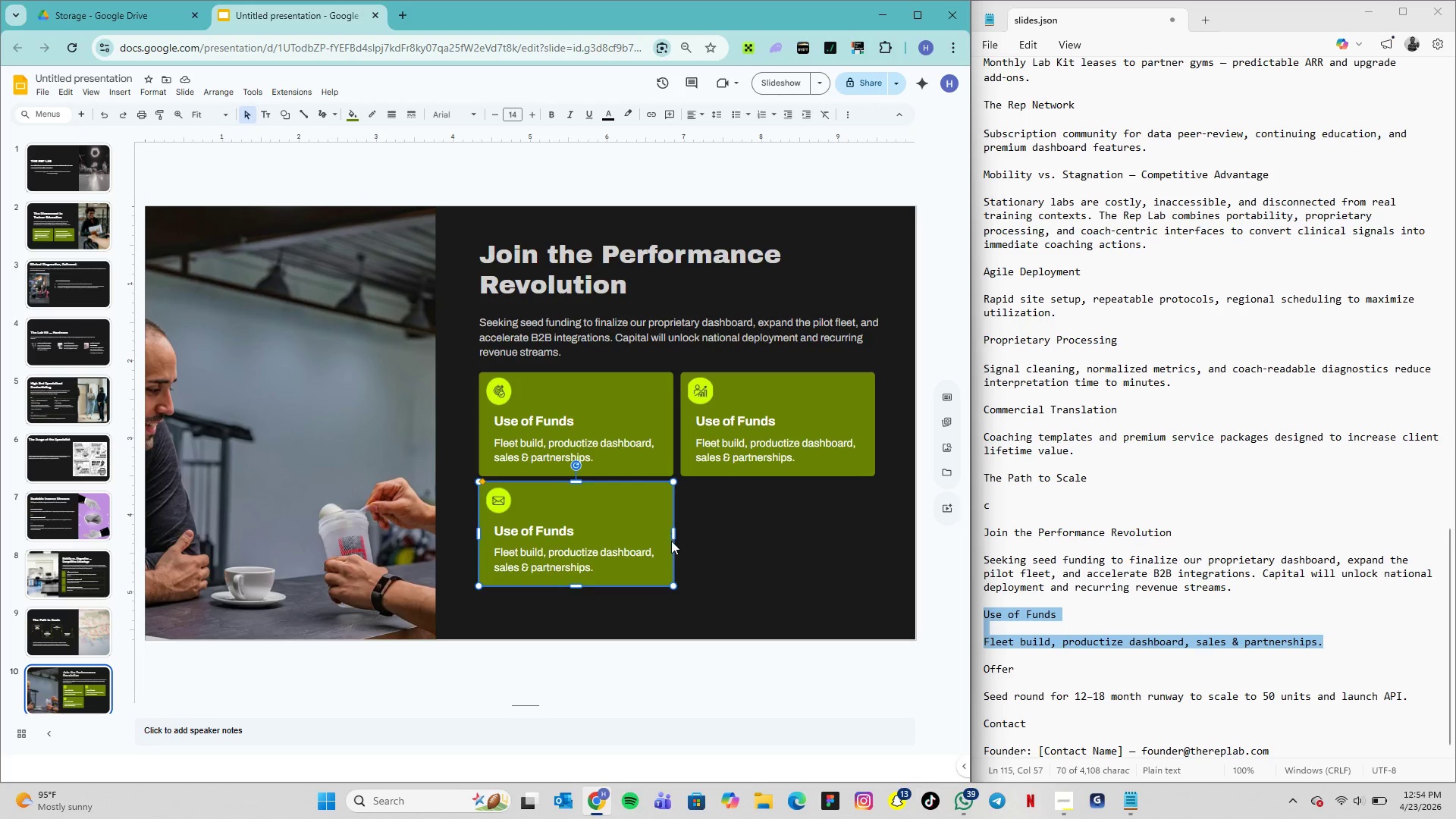 
left_click([671, 541])
 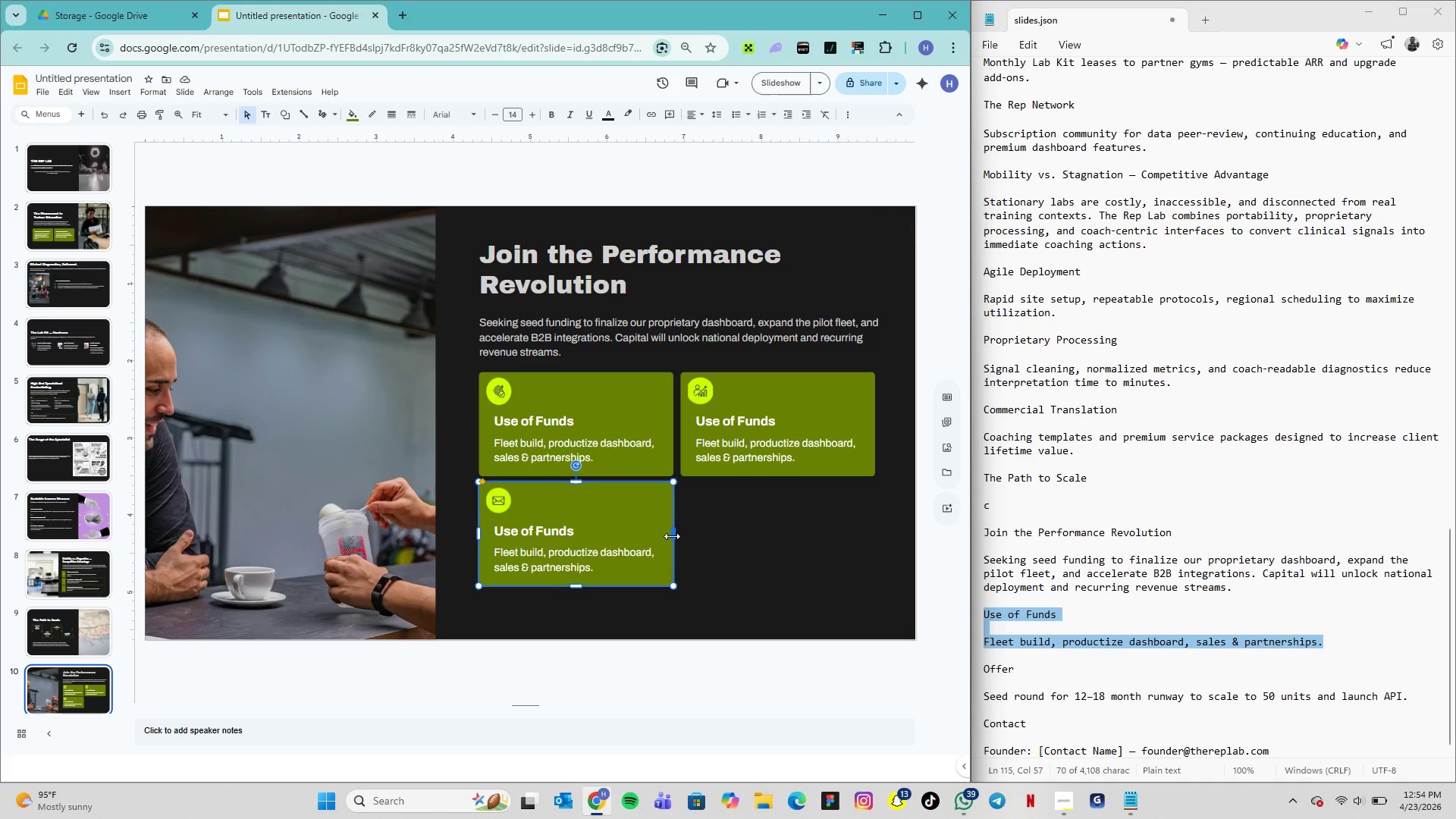 
left_click_drag(start_coordinate=[672, 536], to_coordinate=[694, 536])
 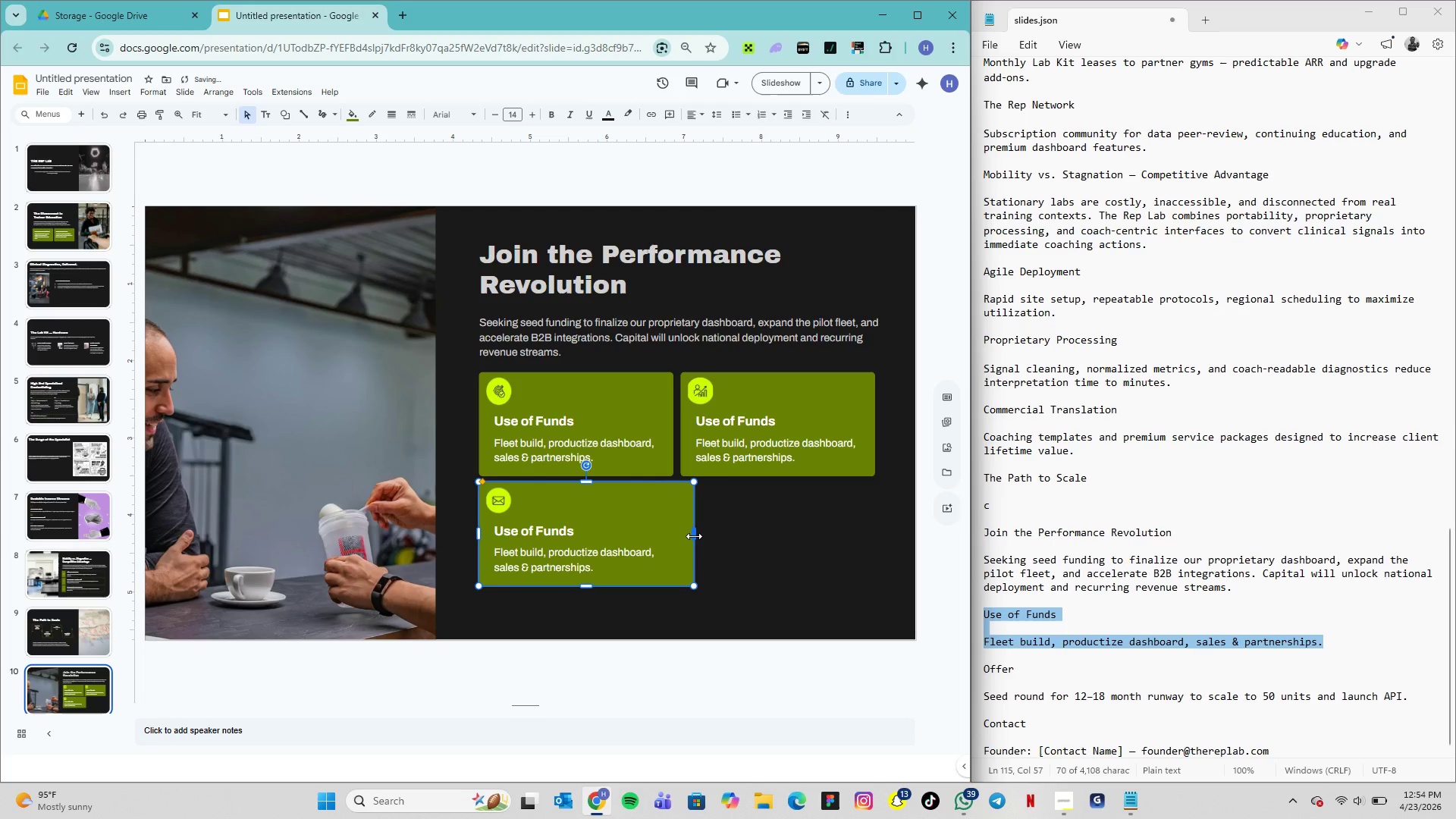 
left_click_drag(start_coordinate=[694, 536], to_coordinate=[875, 552])
 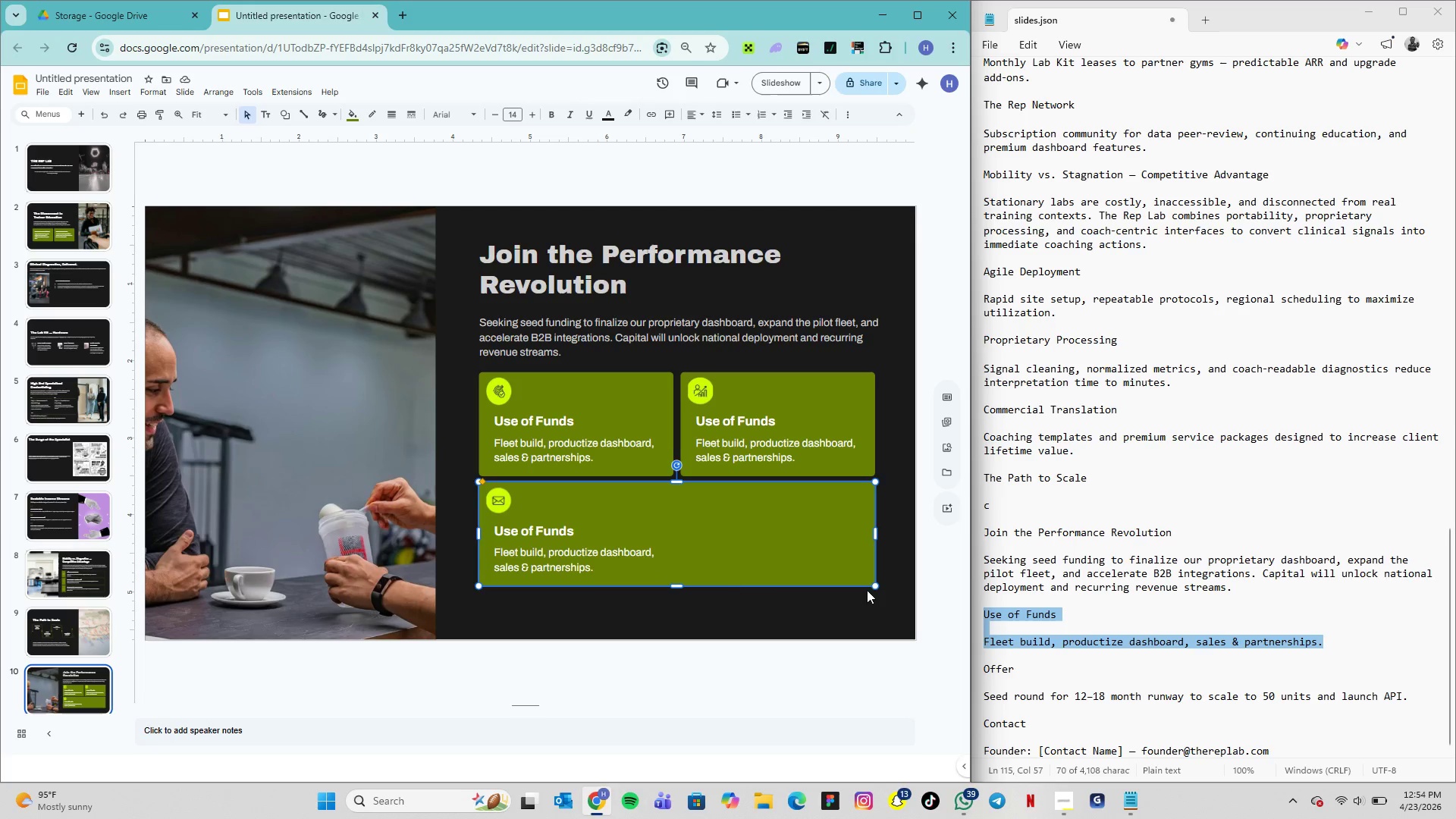 
wait(16.17)
 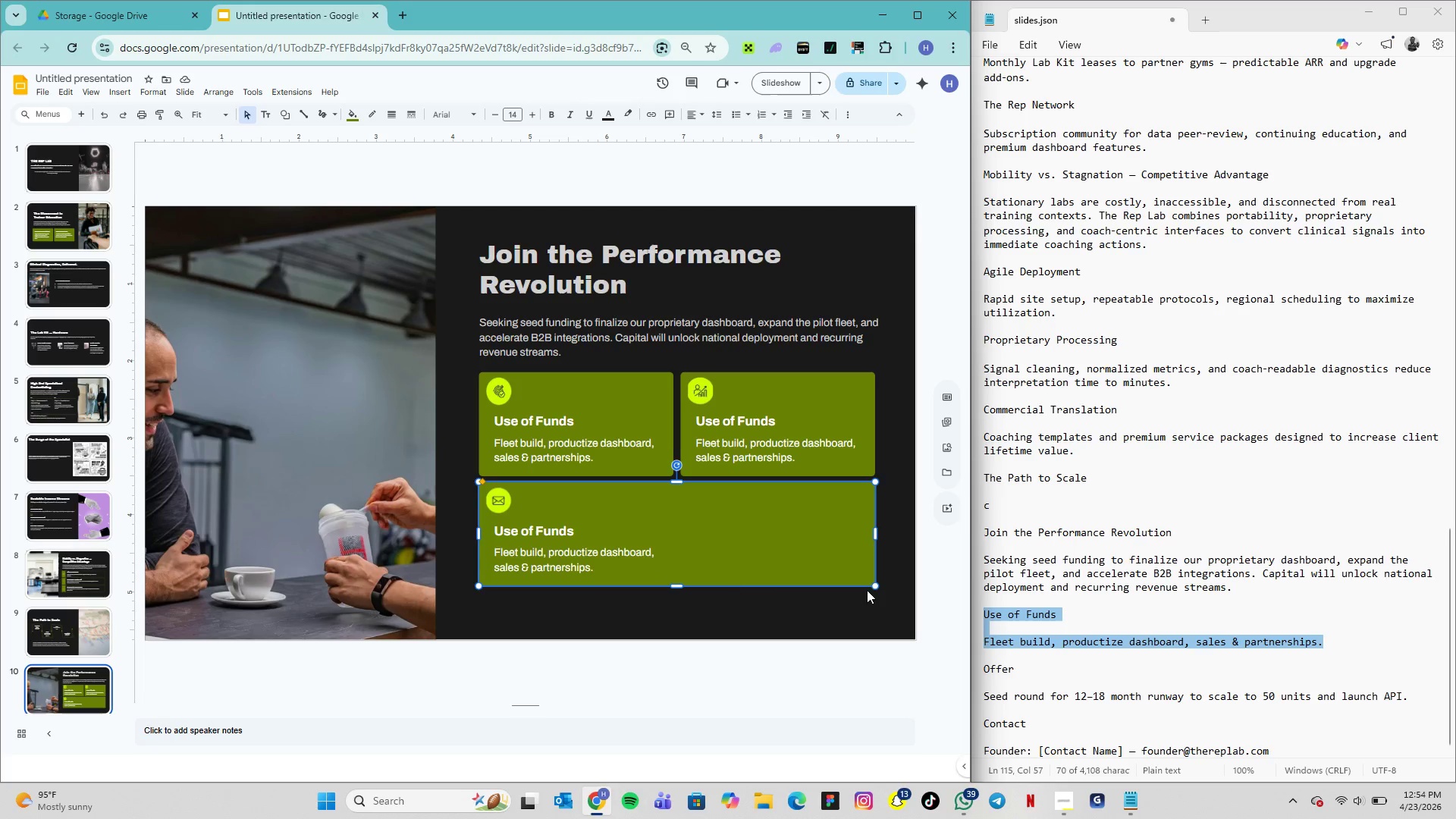 
left_click_drag(start_coordinate=[1026, 725], to_coordinate=[971, 723])
 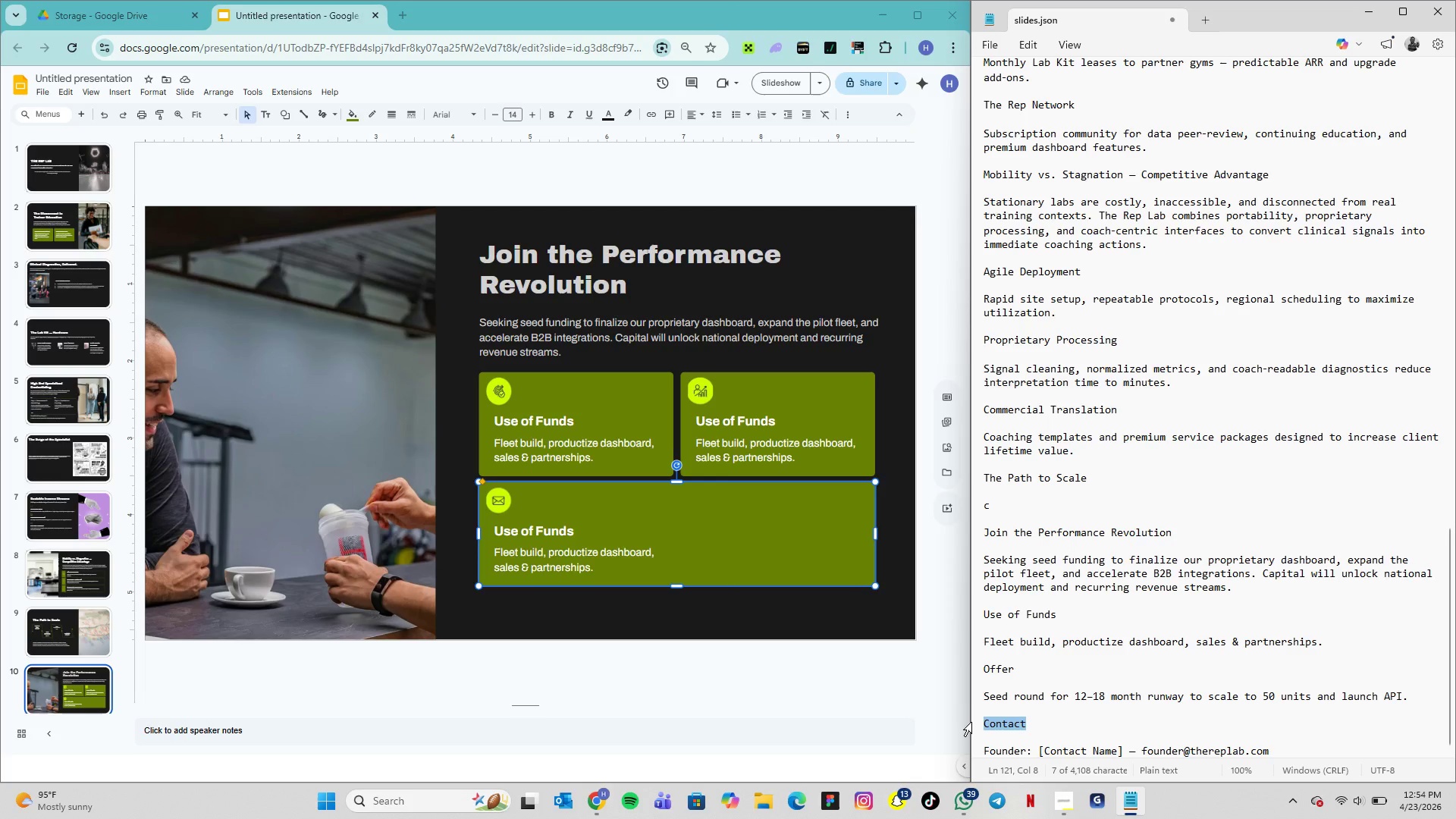 
key(Control+C)
 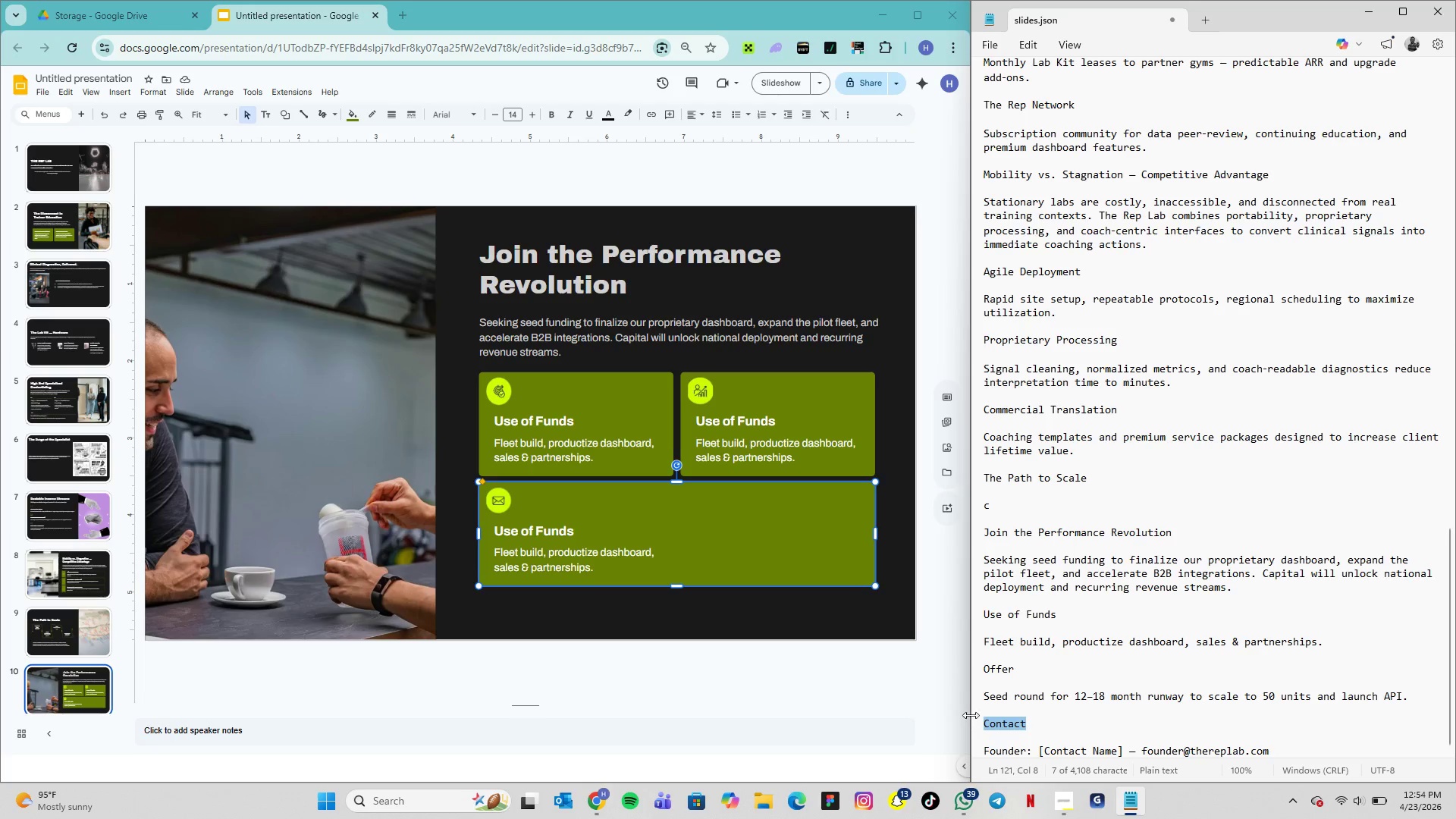 
key(Control+C)
 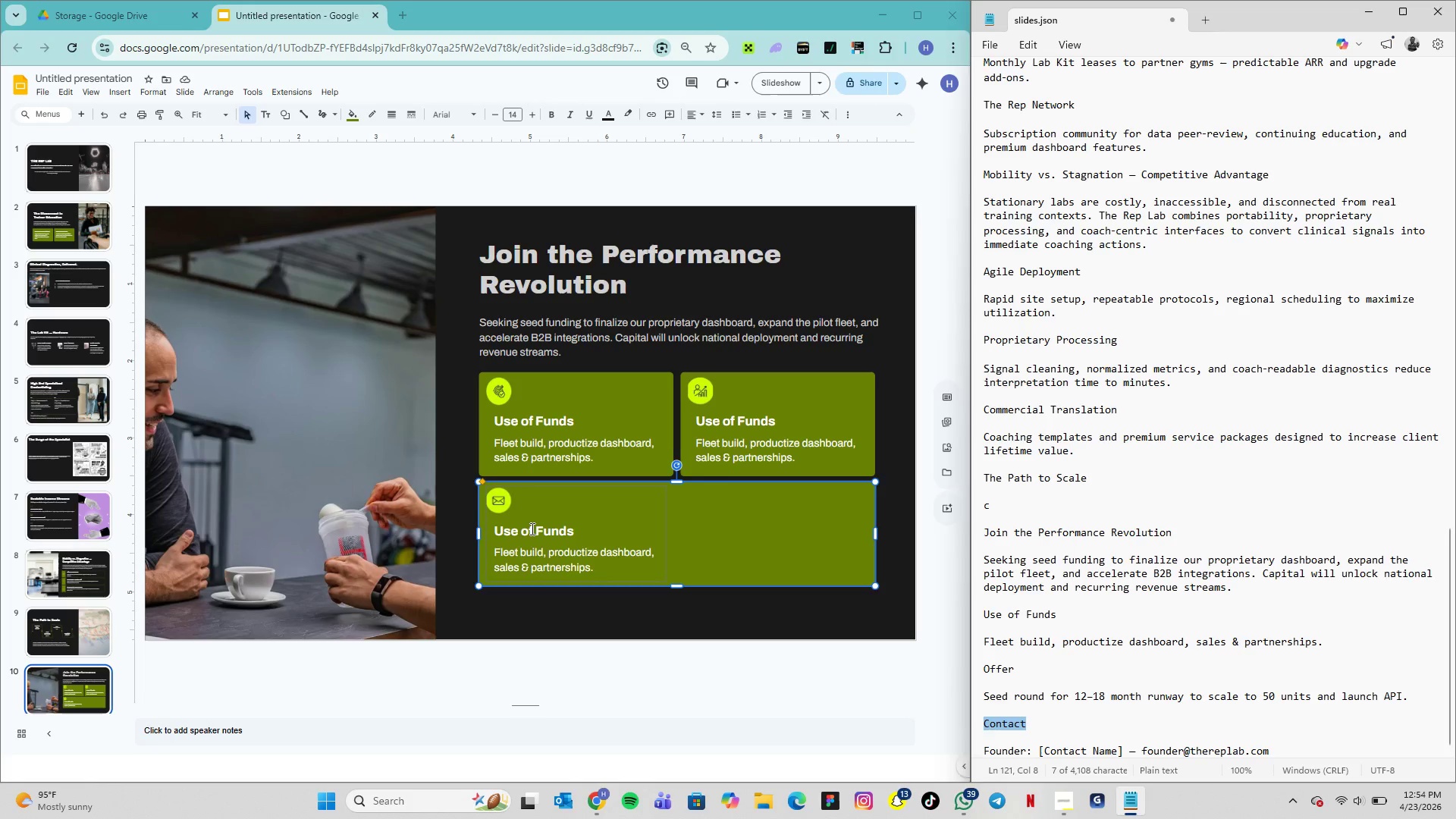 
double_click([531, 529])
 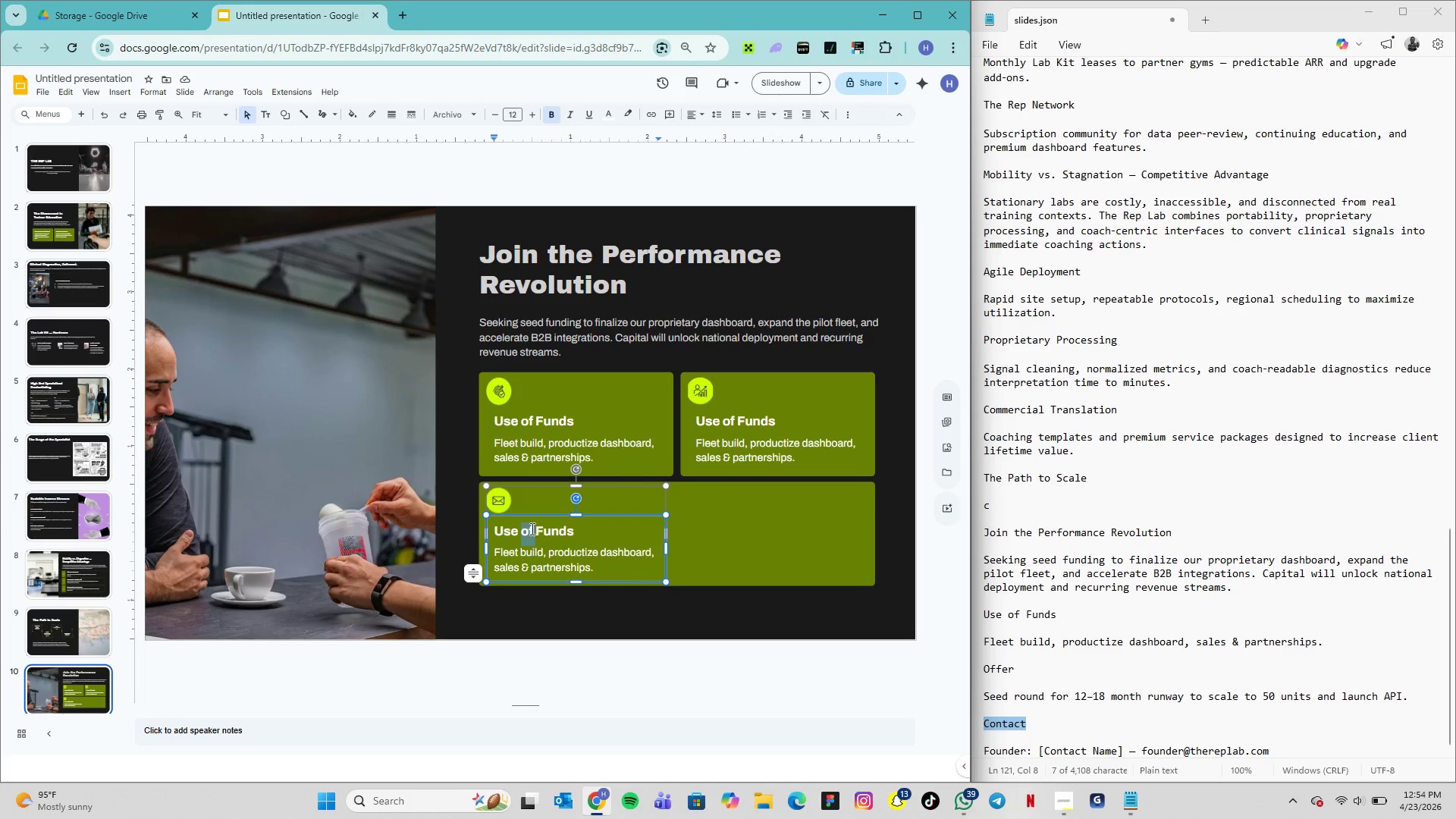 
triple_click([531, 529])
 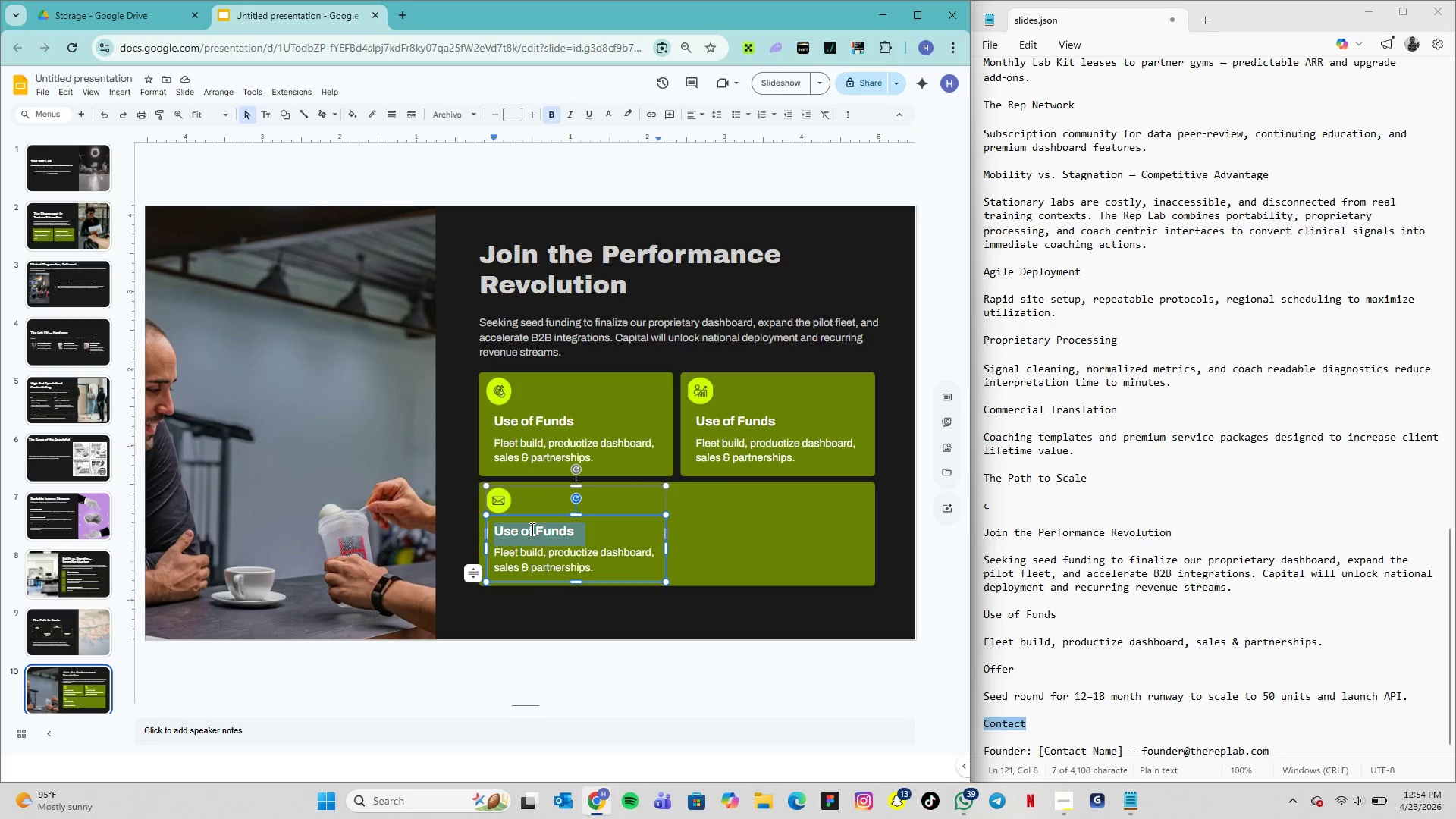 
key(Control+V)
 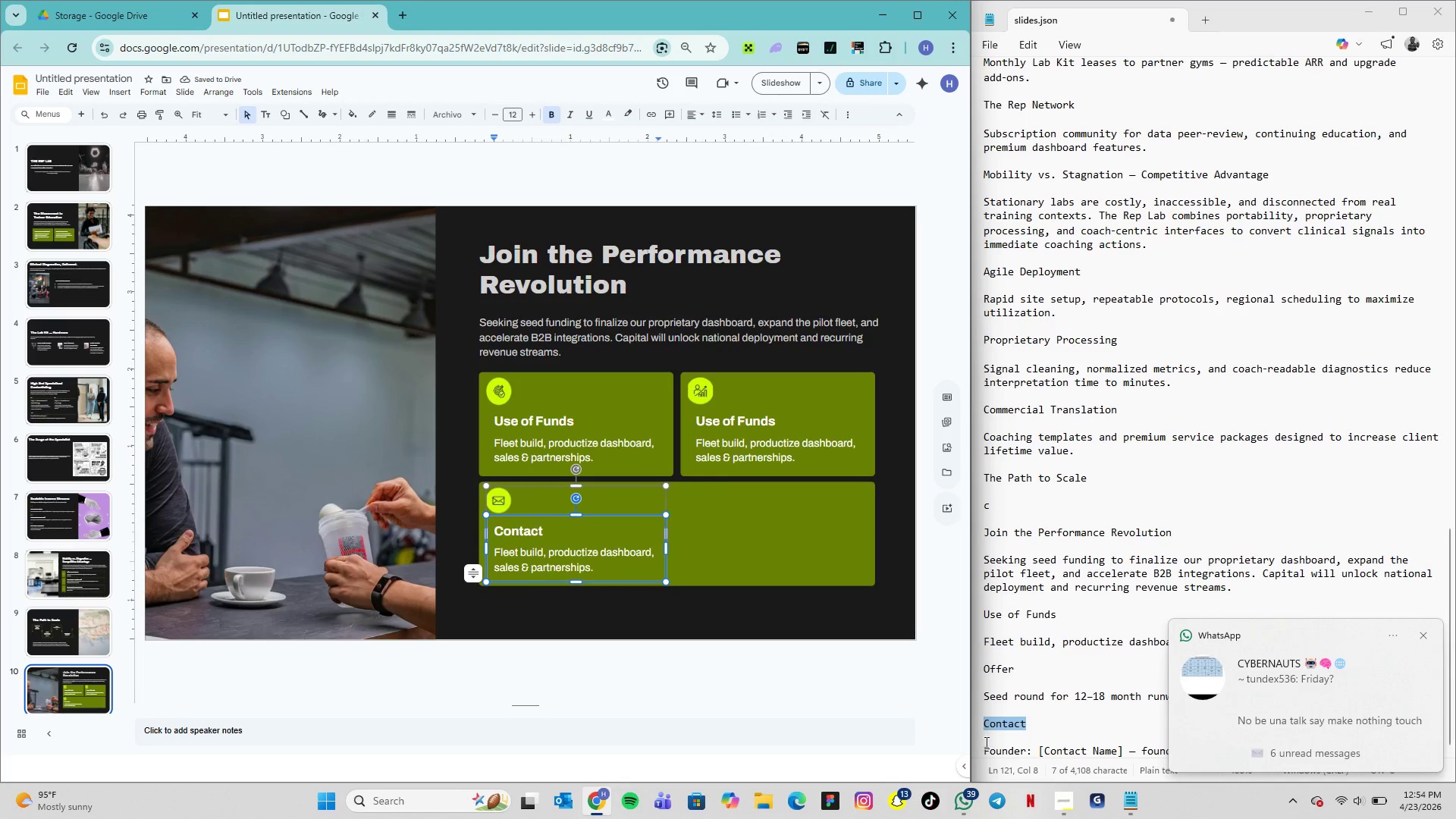 
left_click([983, 745])
 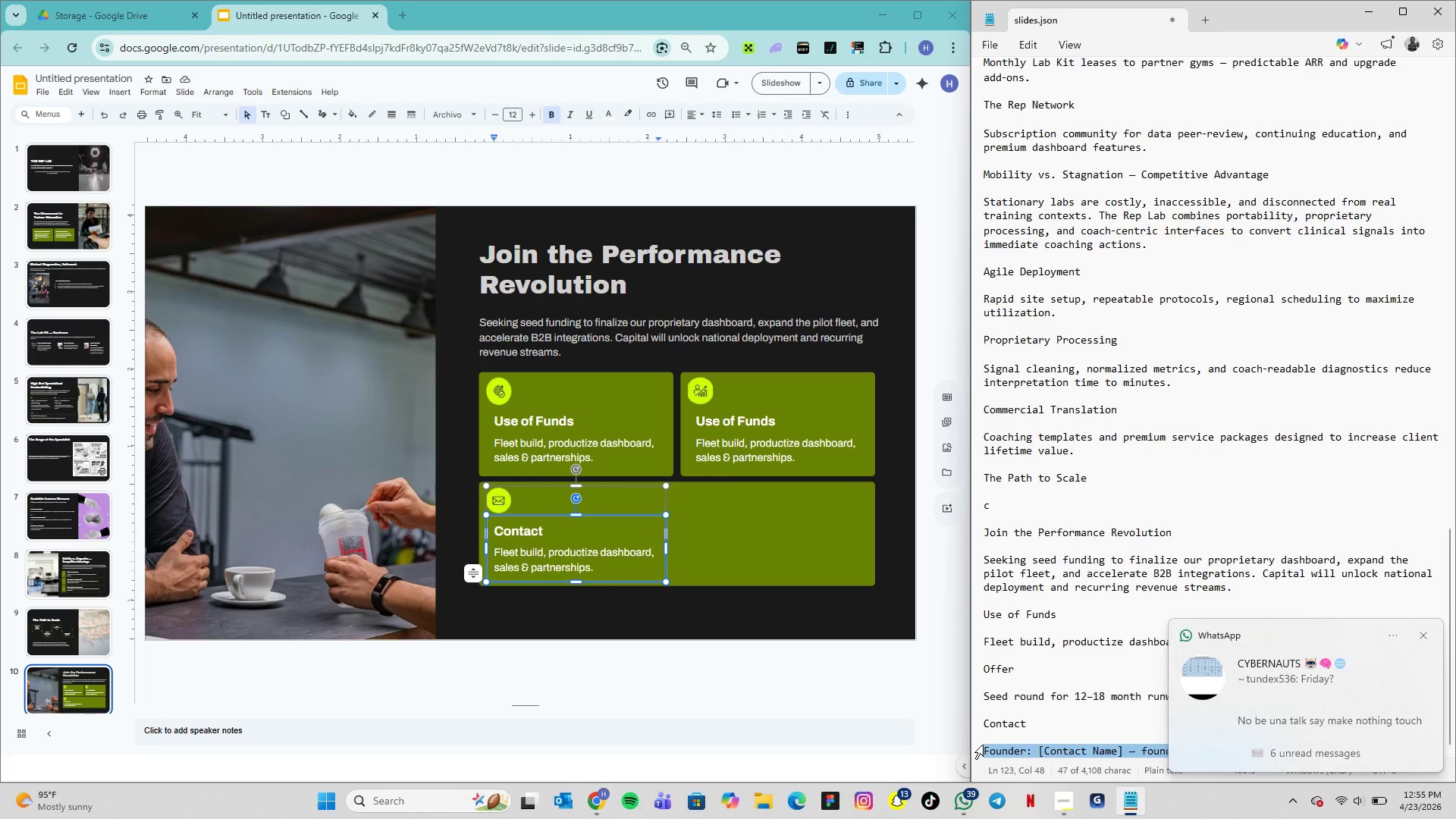 
key(Control+C)
 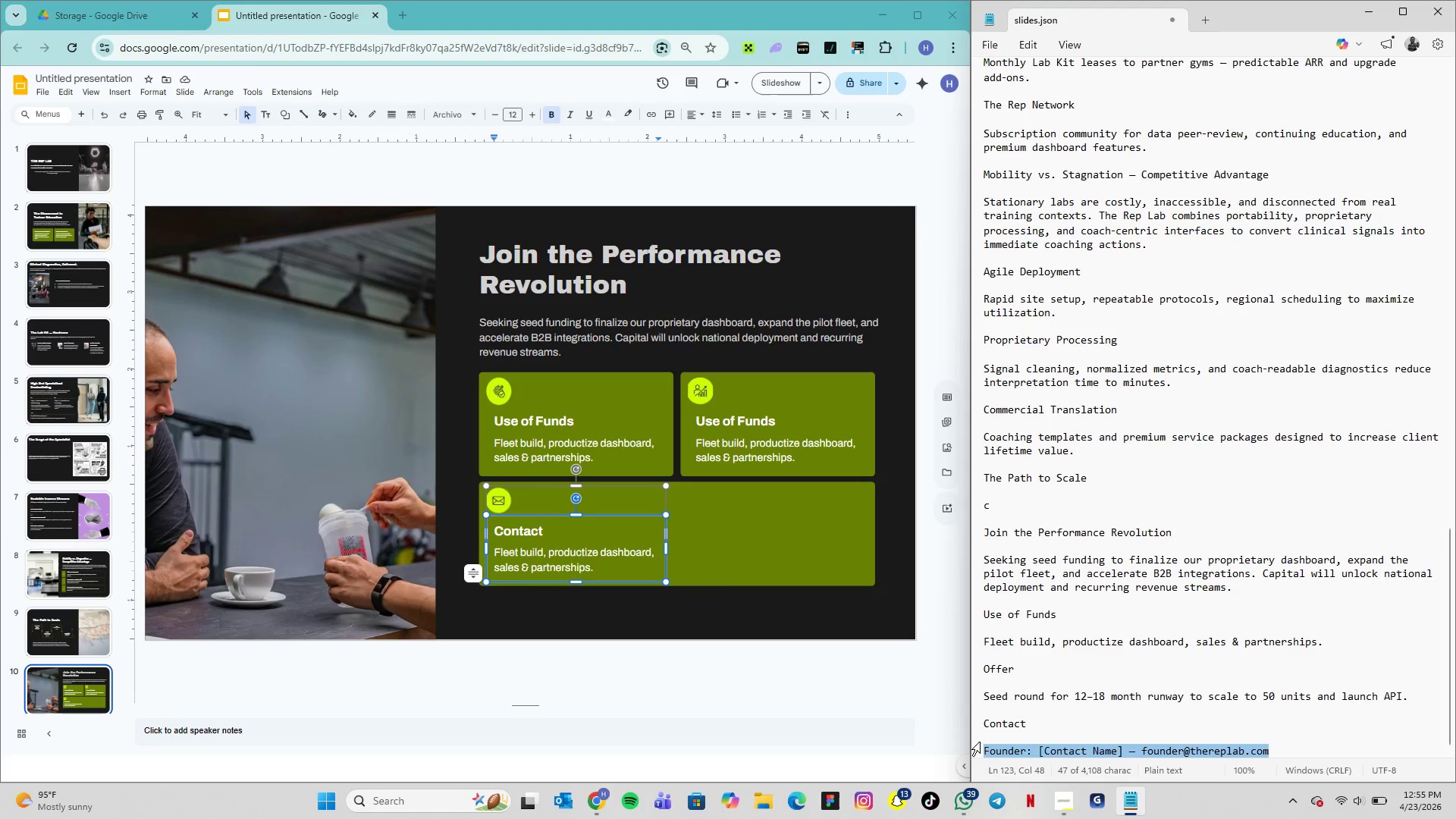 
key(Control+C)
 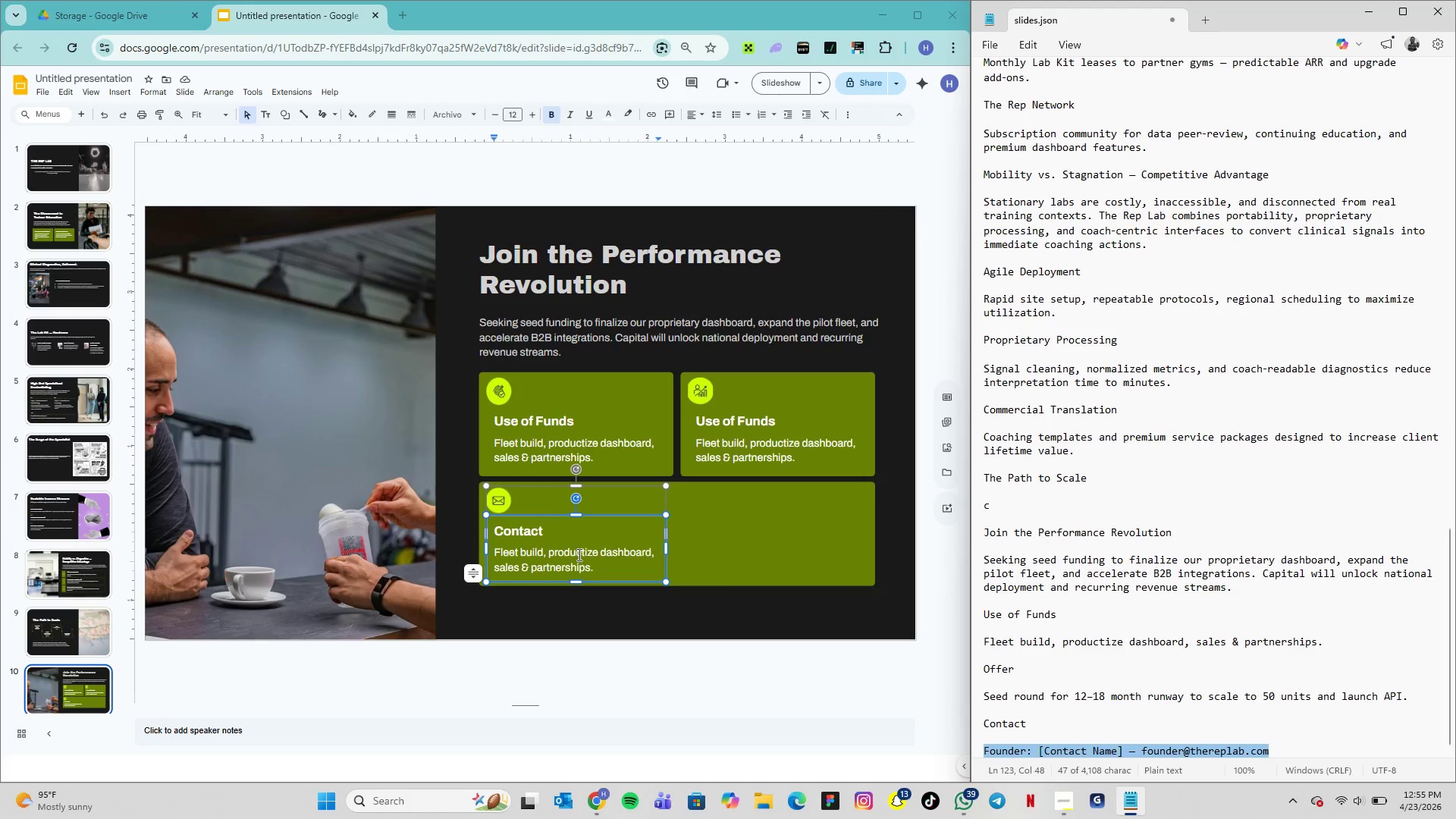 
double_click([578, 552])
 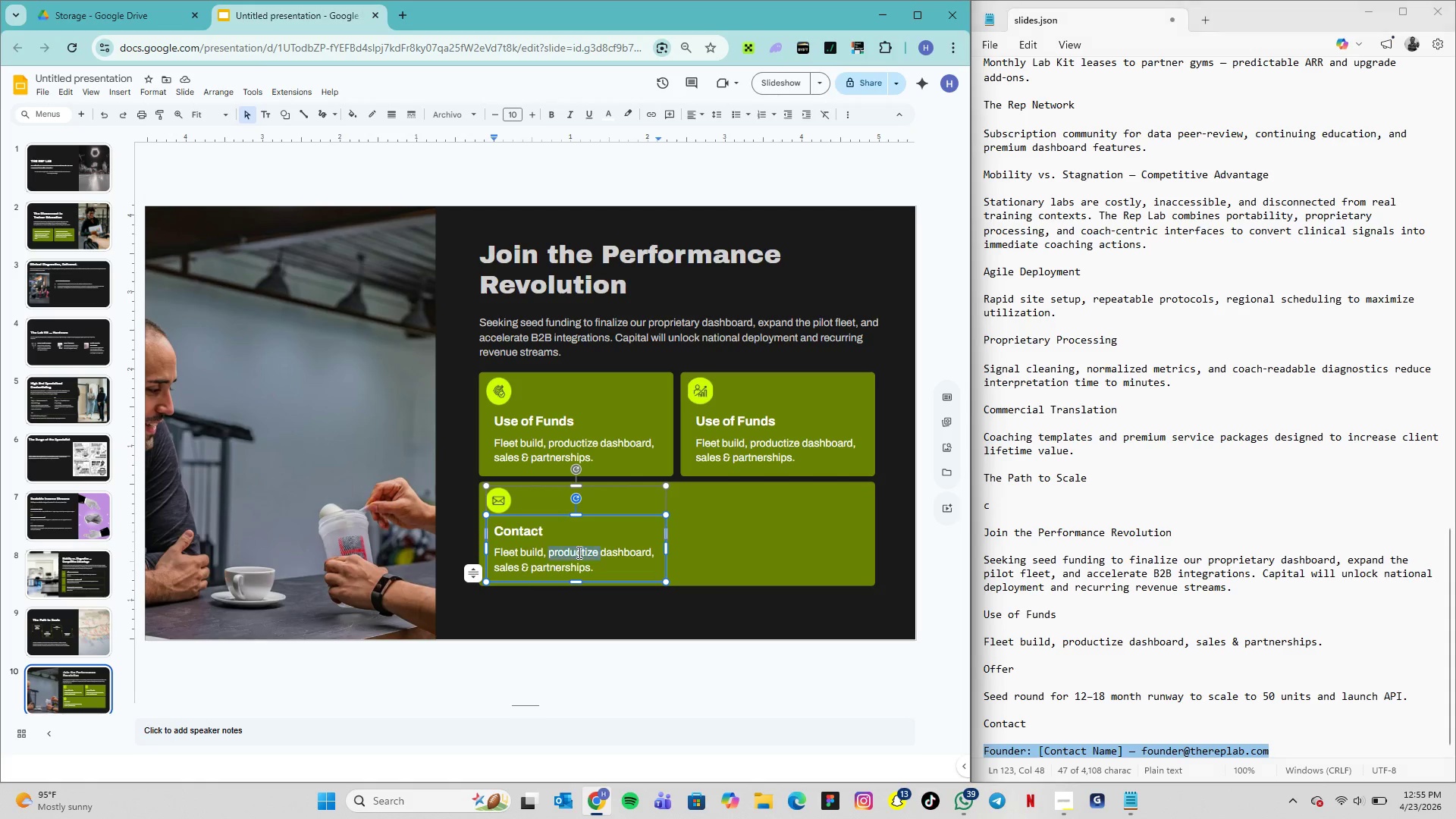 
triple_click([578, 552])
 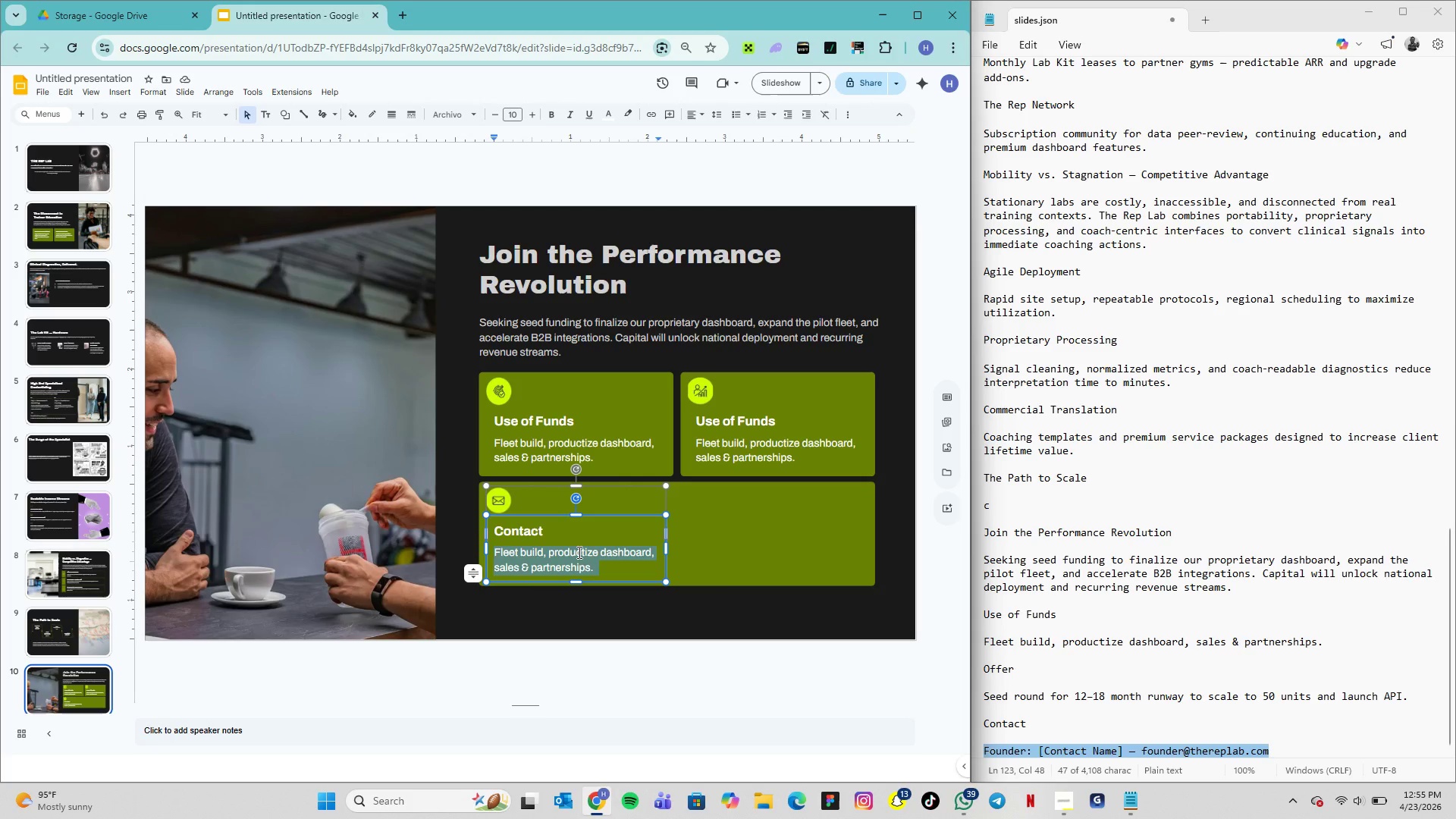 
key(Control+V)
 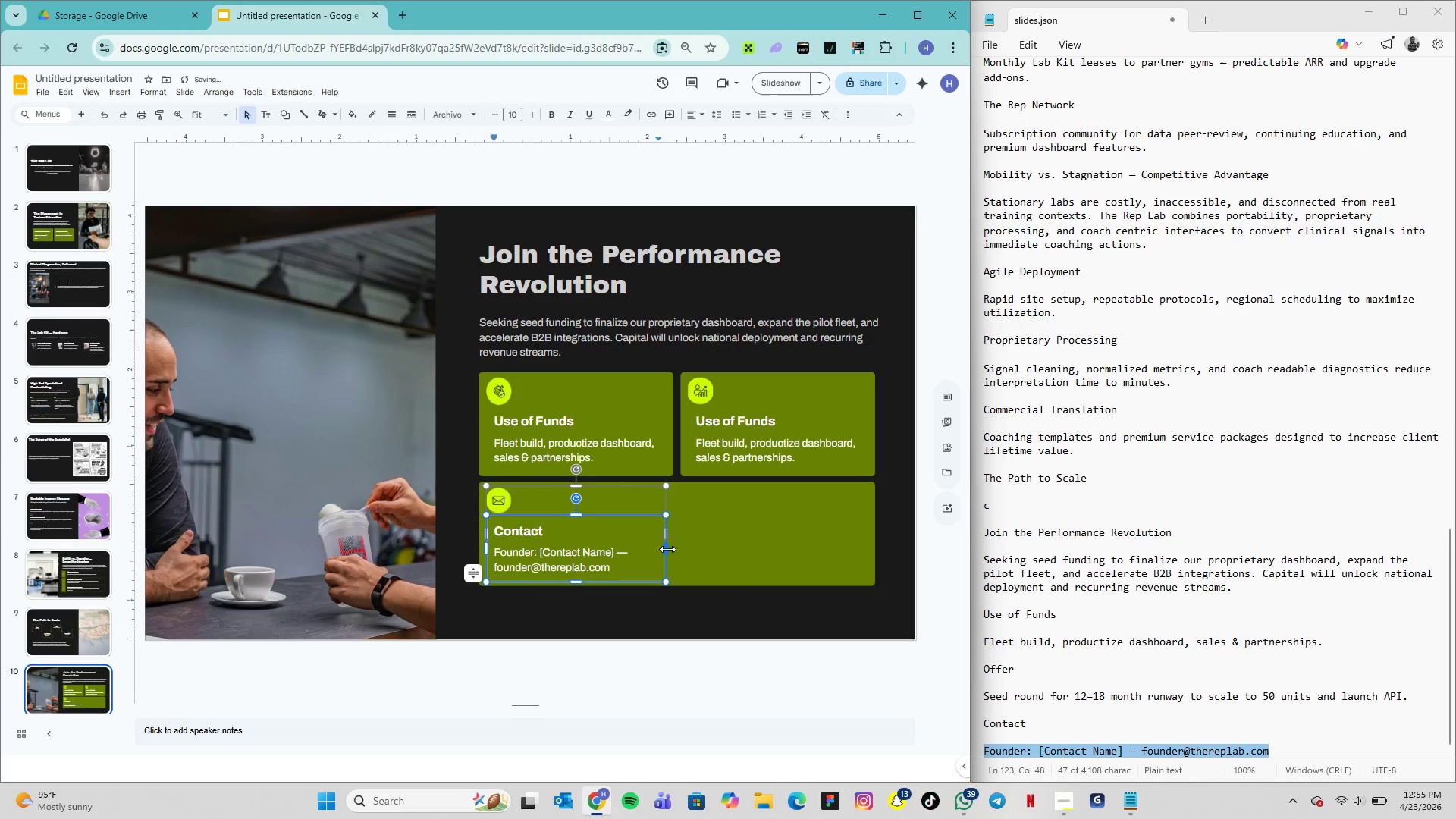 
left_click_drag(start_coordinate=[667, 549], to_coordinate=[818, 554])
 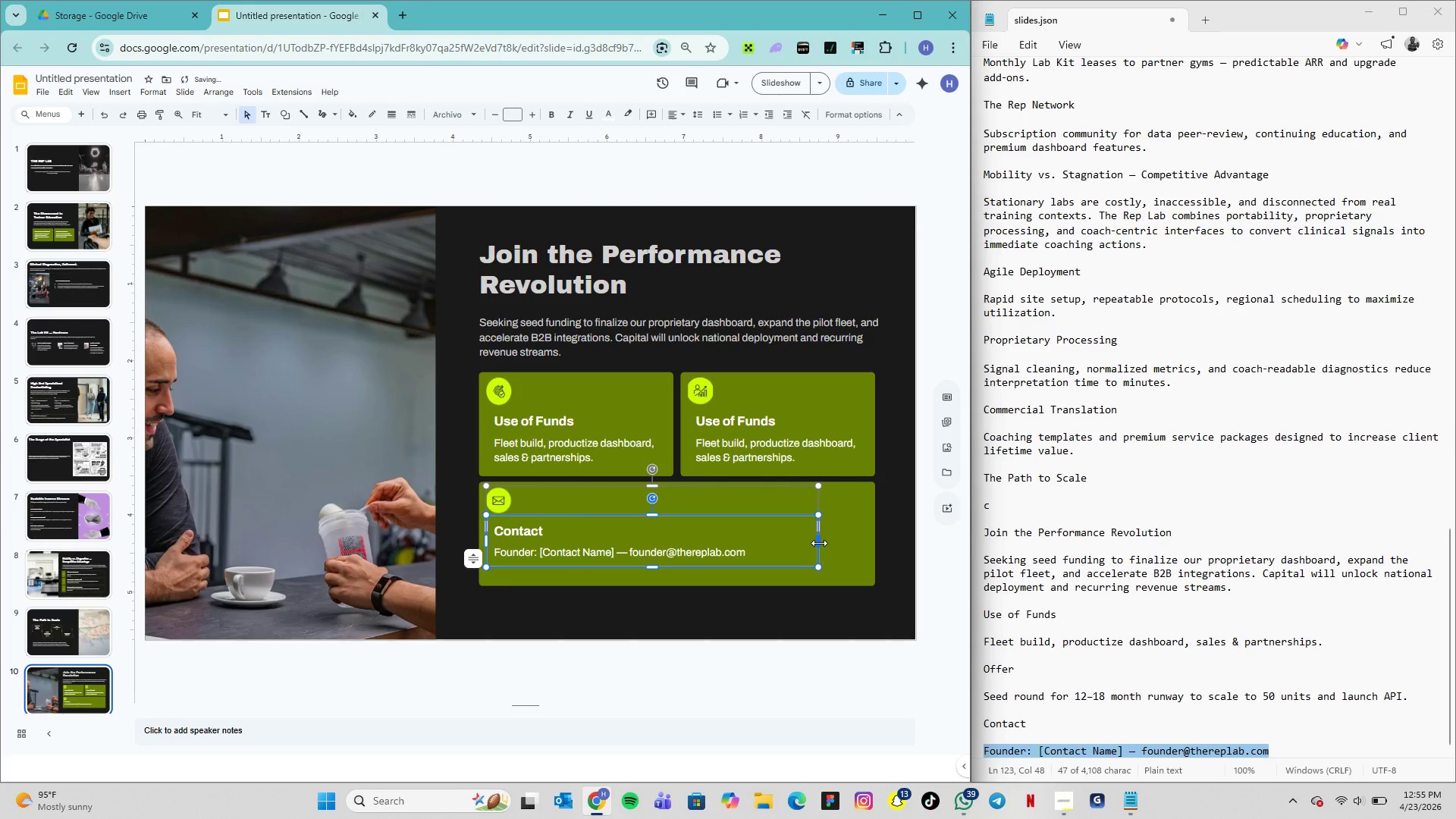 
left_click_drag(start_coordinate=[819, 543], to_coordinate=[831, 541])
 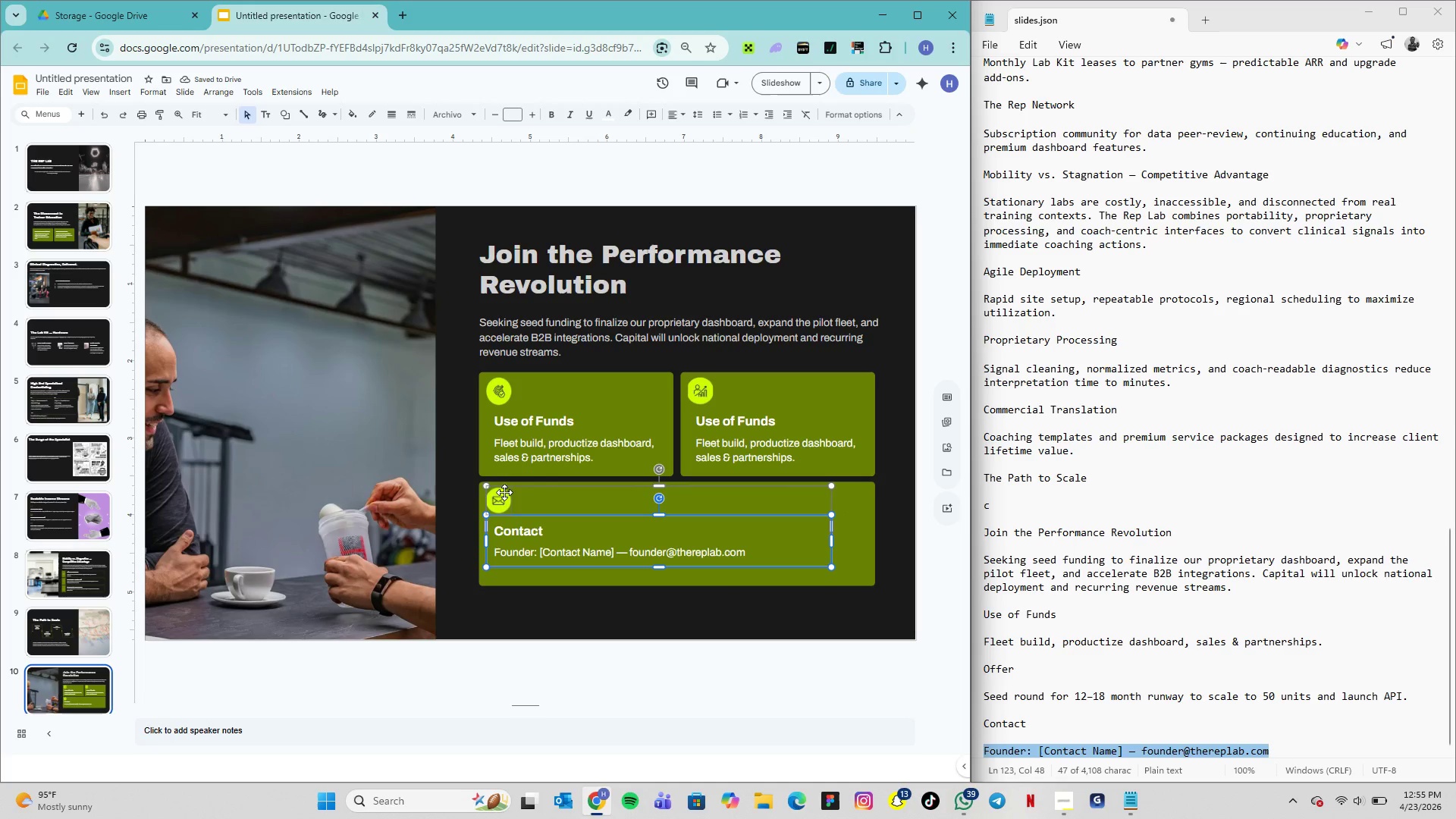 
left_click([482, 492])
 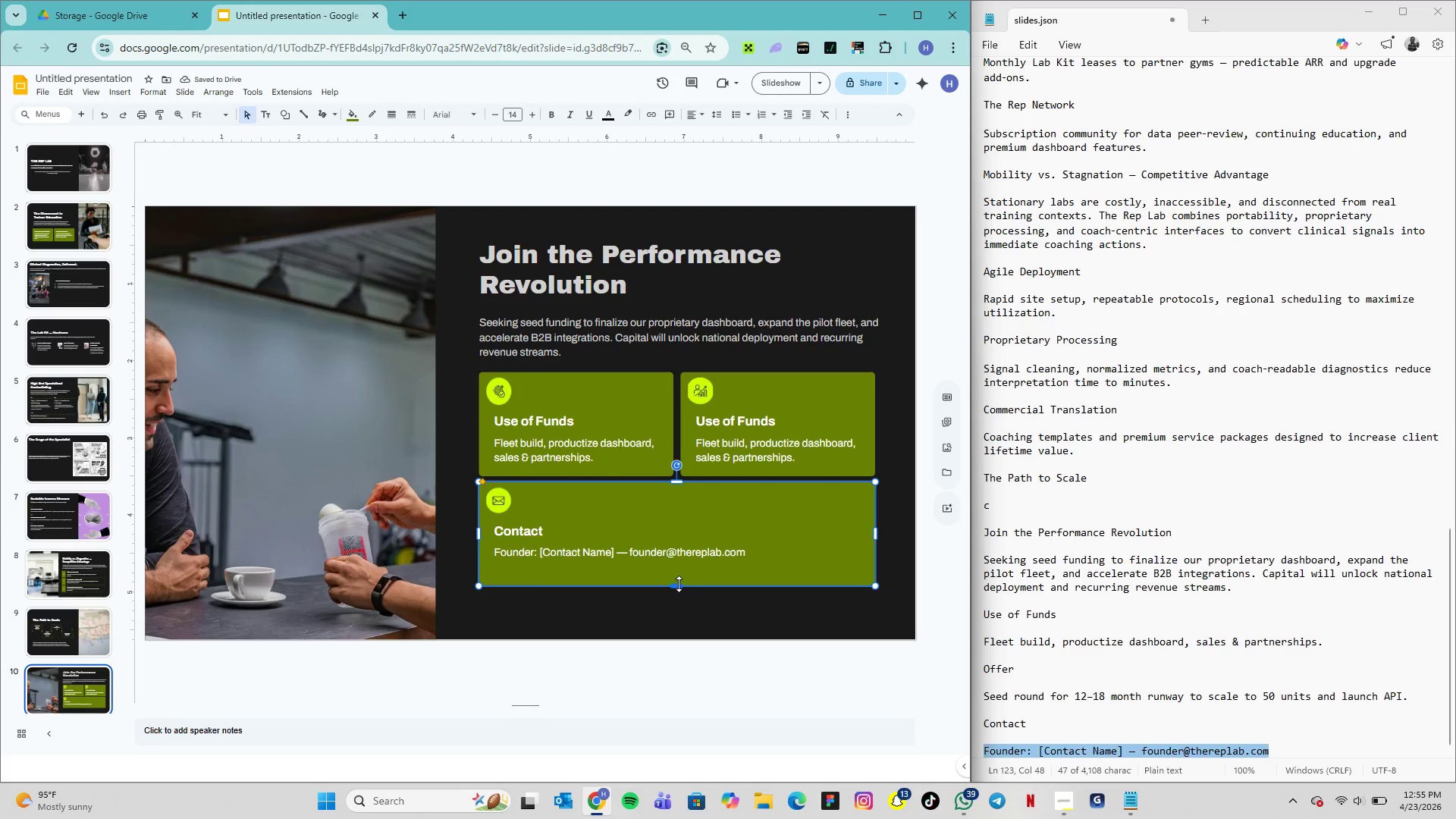 
left_click_drag(start_coordinate=[679, 584], to_coordinate=[681, 571])
 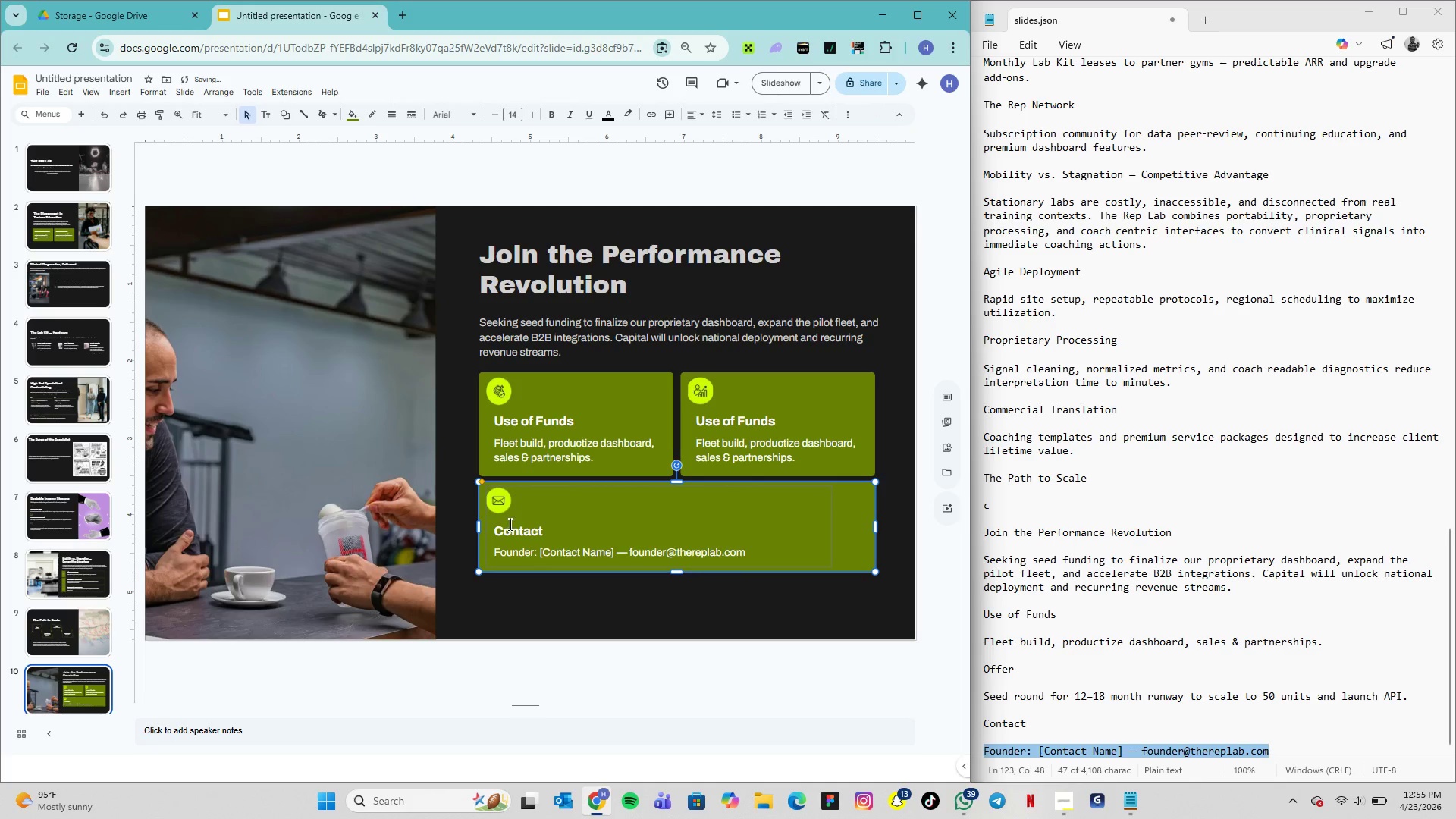 
left_click([522, 503])
 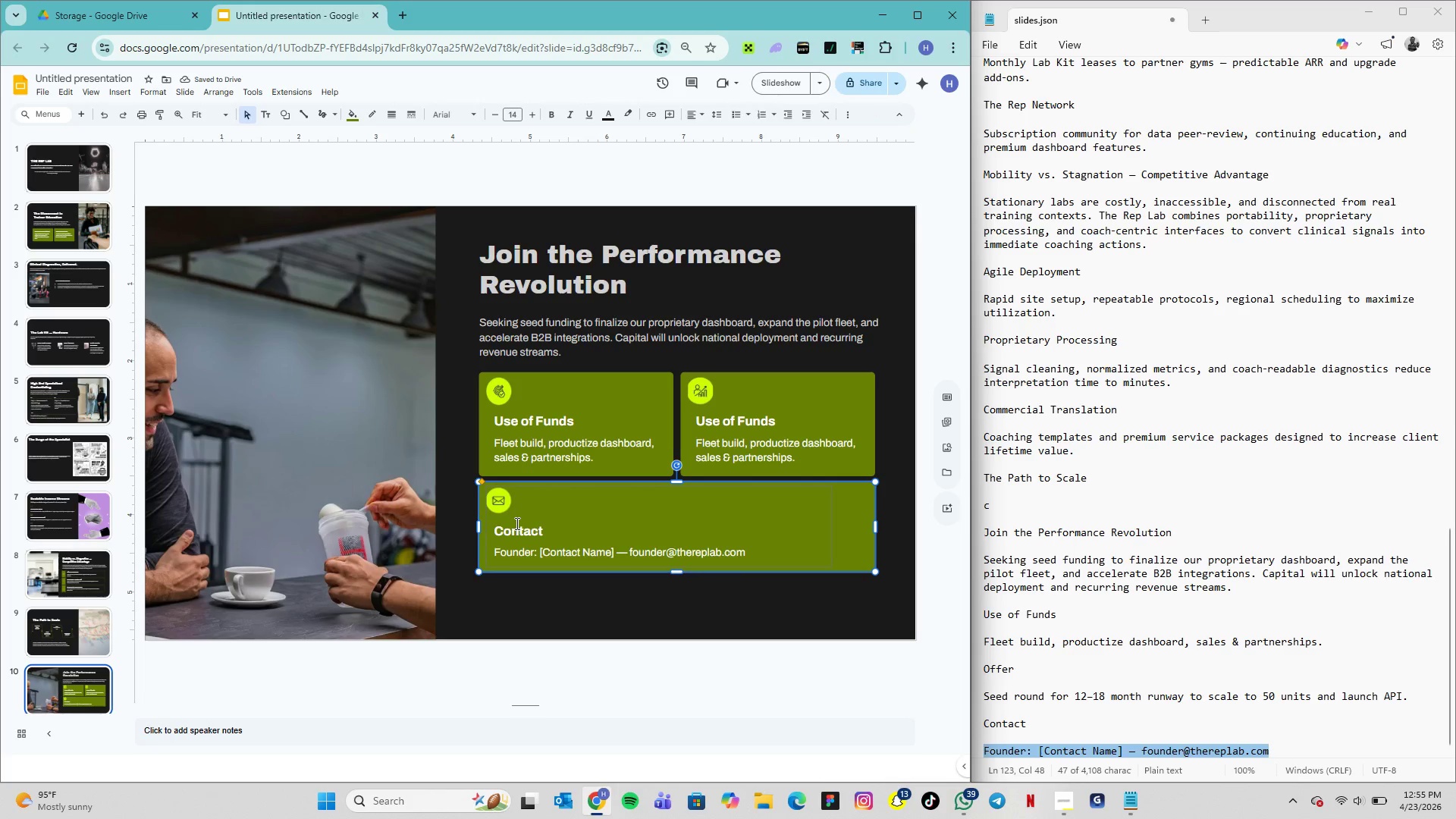 
left_click([516, 523])
 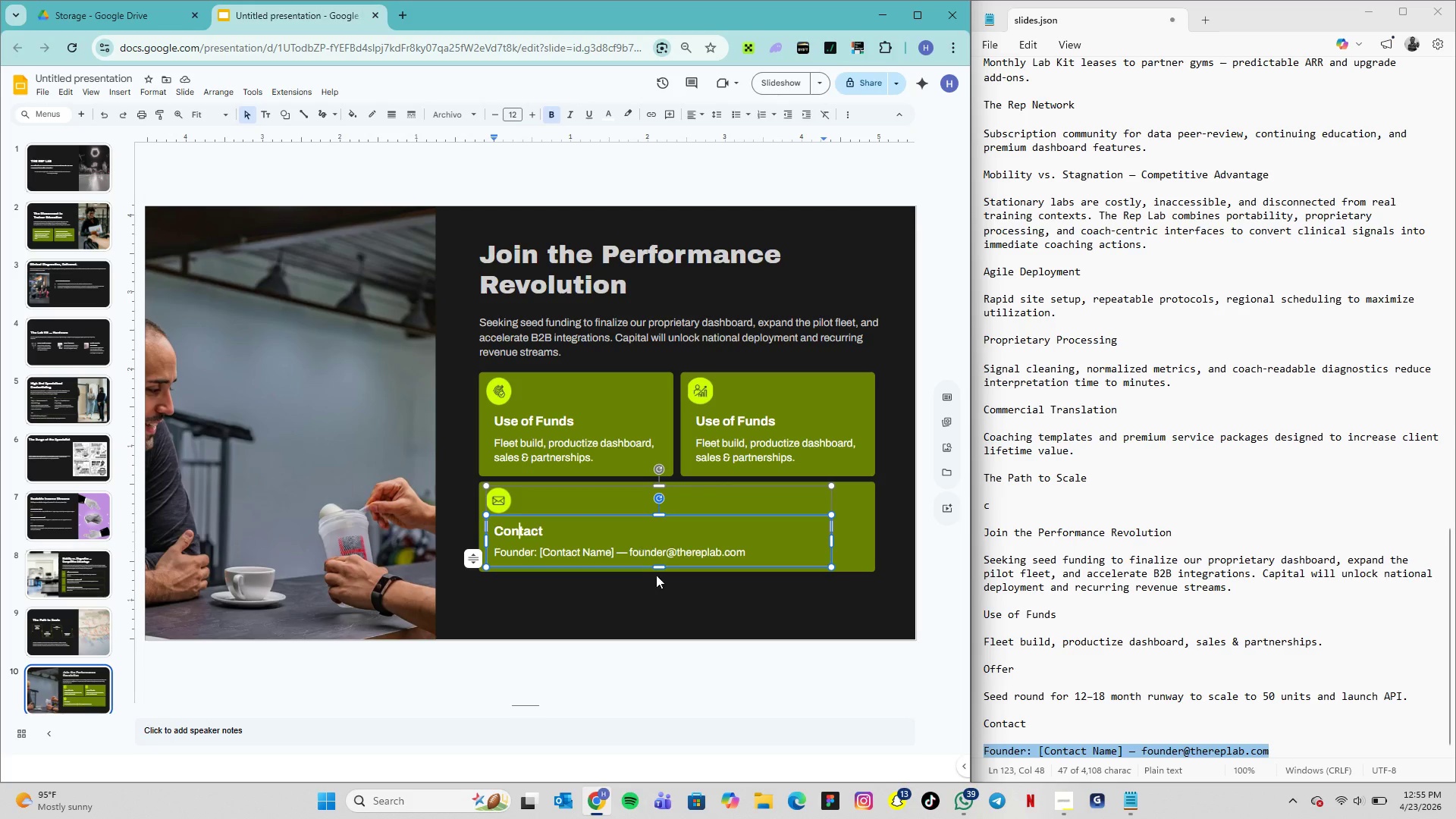 
left_click([659, 578])
 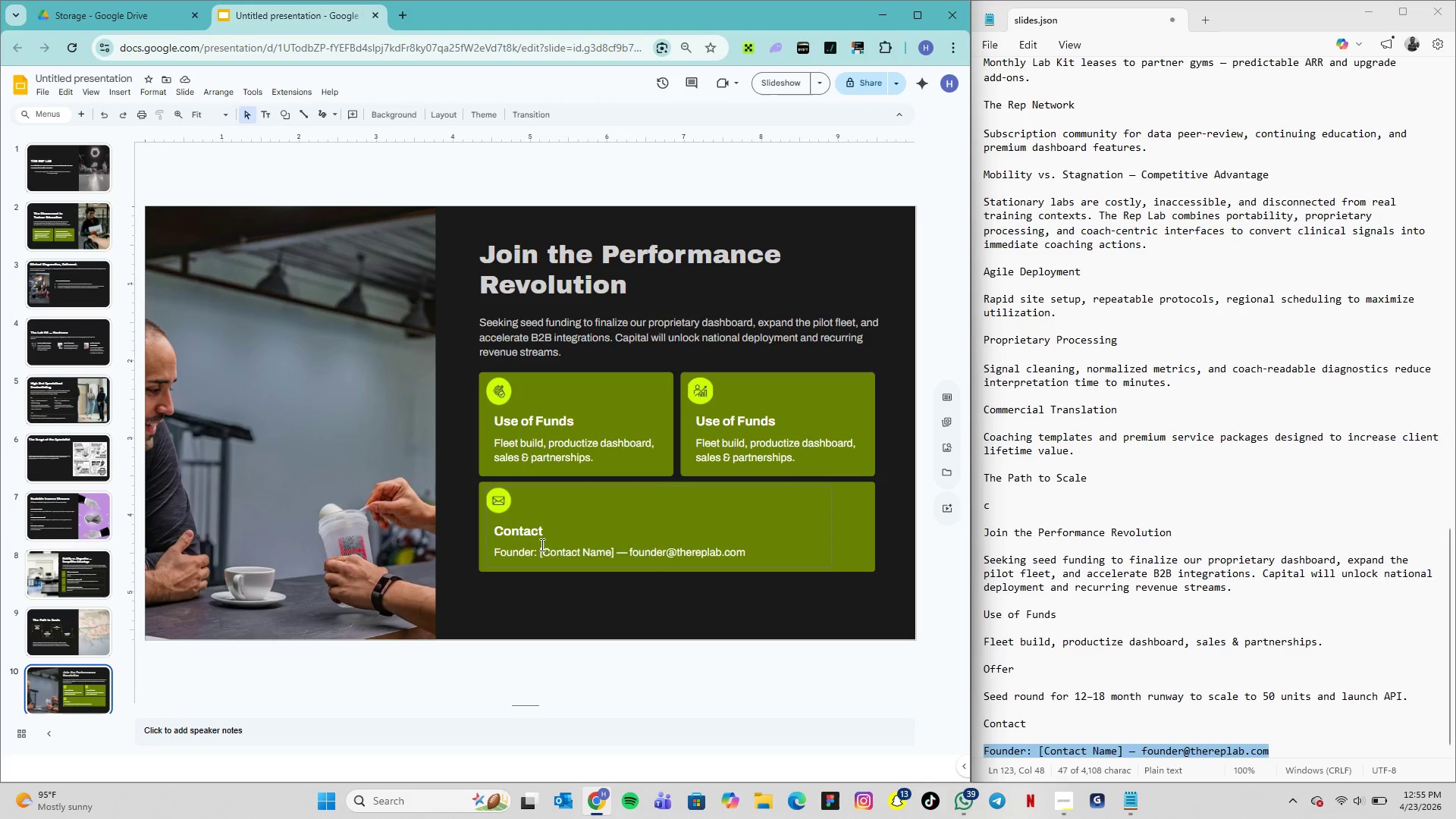 
wait(9.69)
 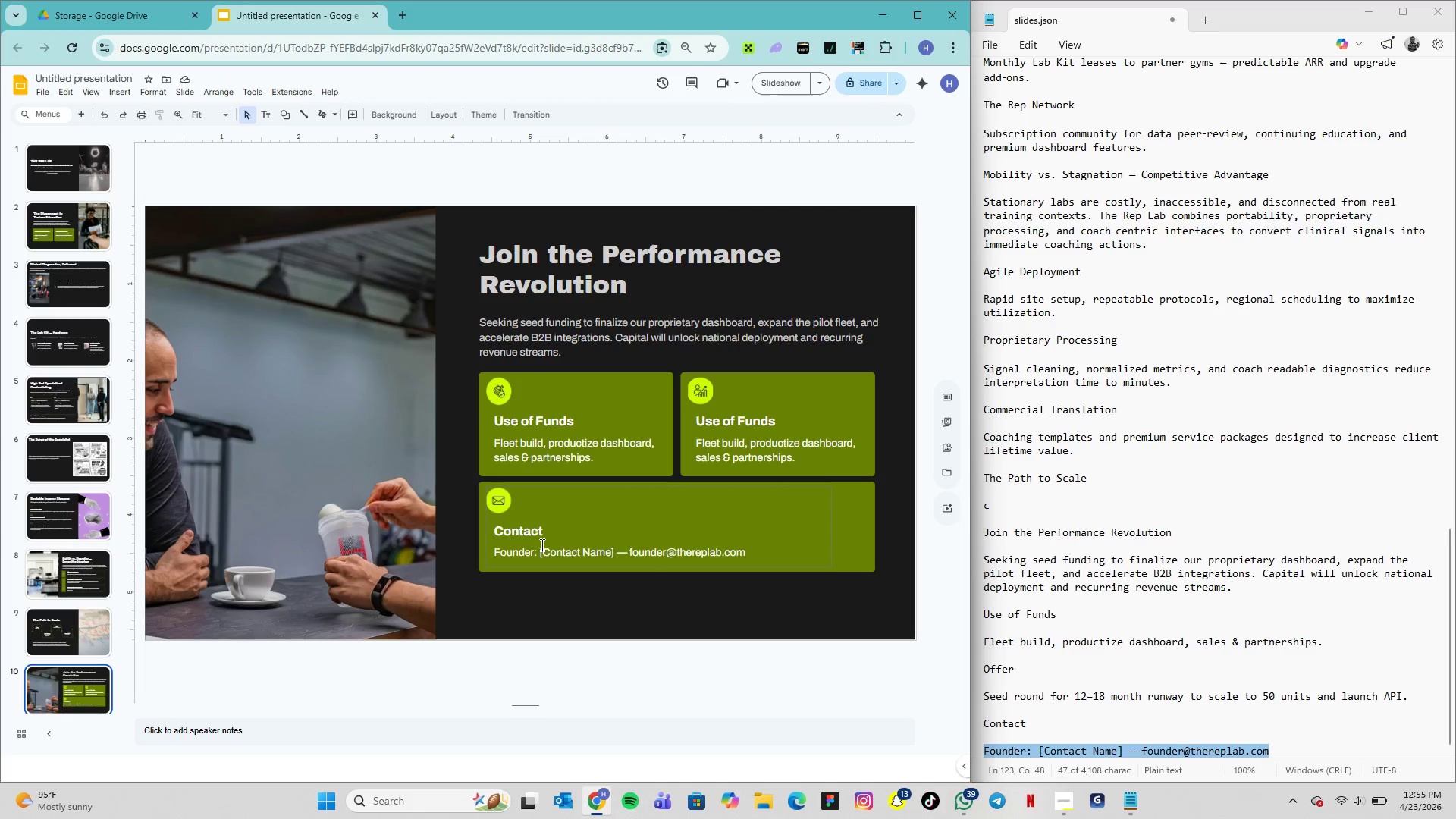 
left_click_drag(start_coordinate=[1405, 696], to_coordinate=[983, 695])
 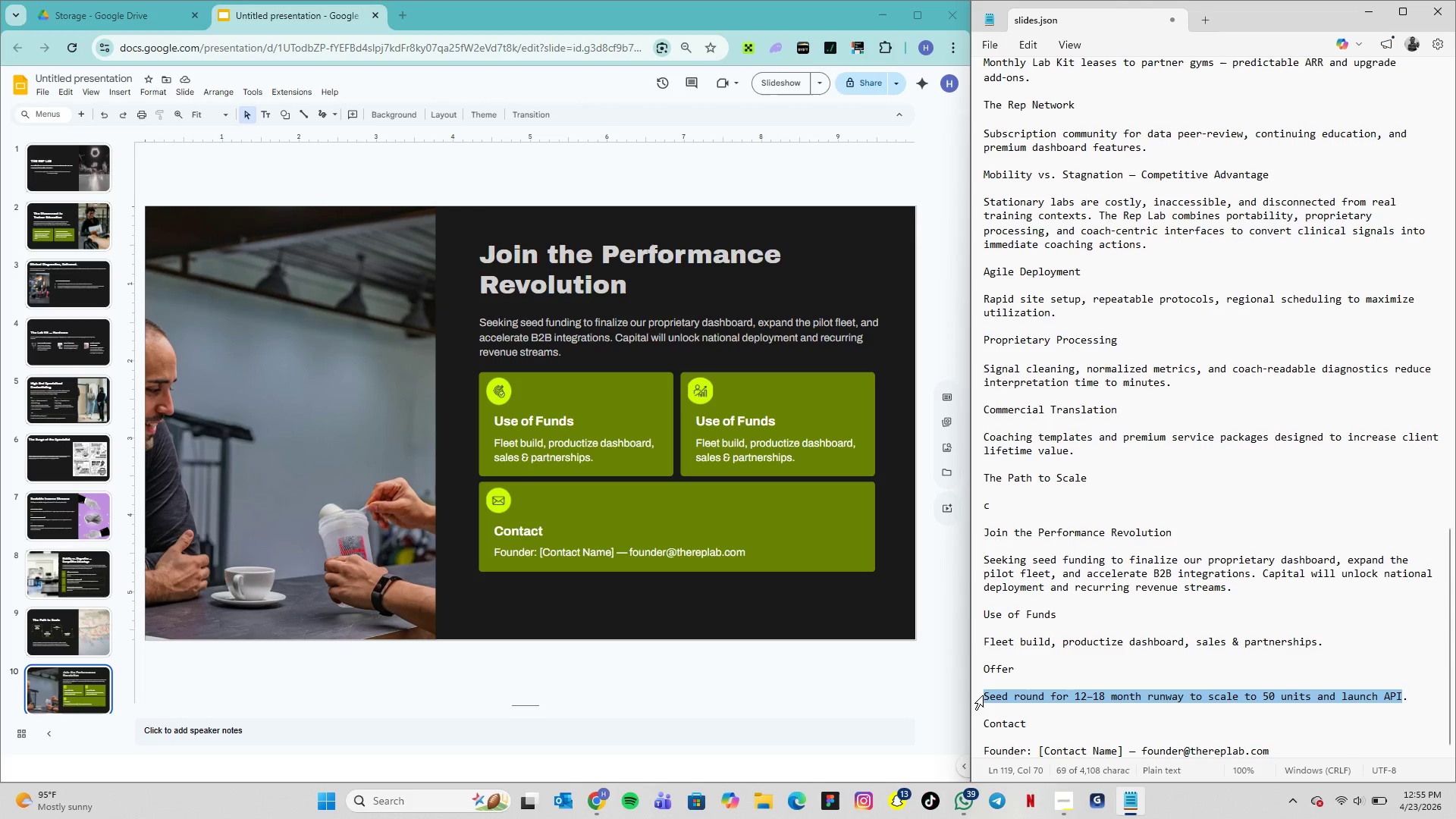 
left_click([983, 695])
 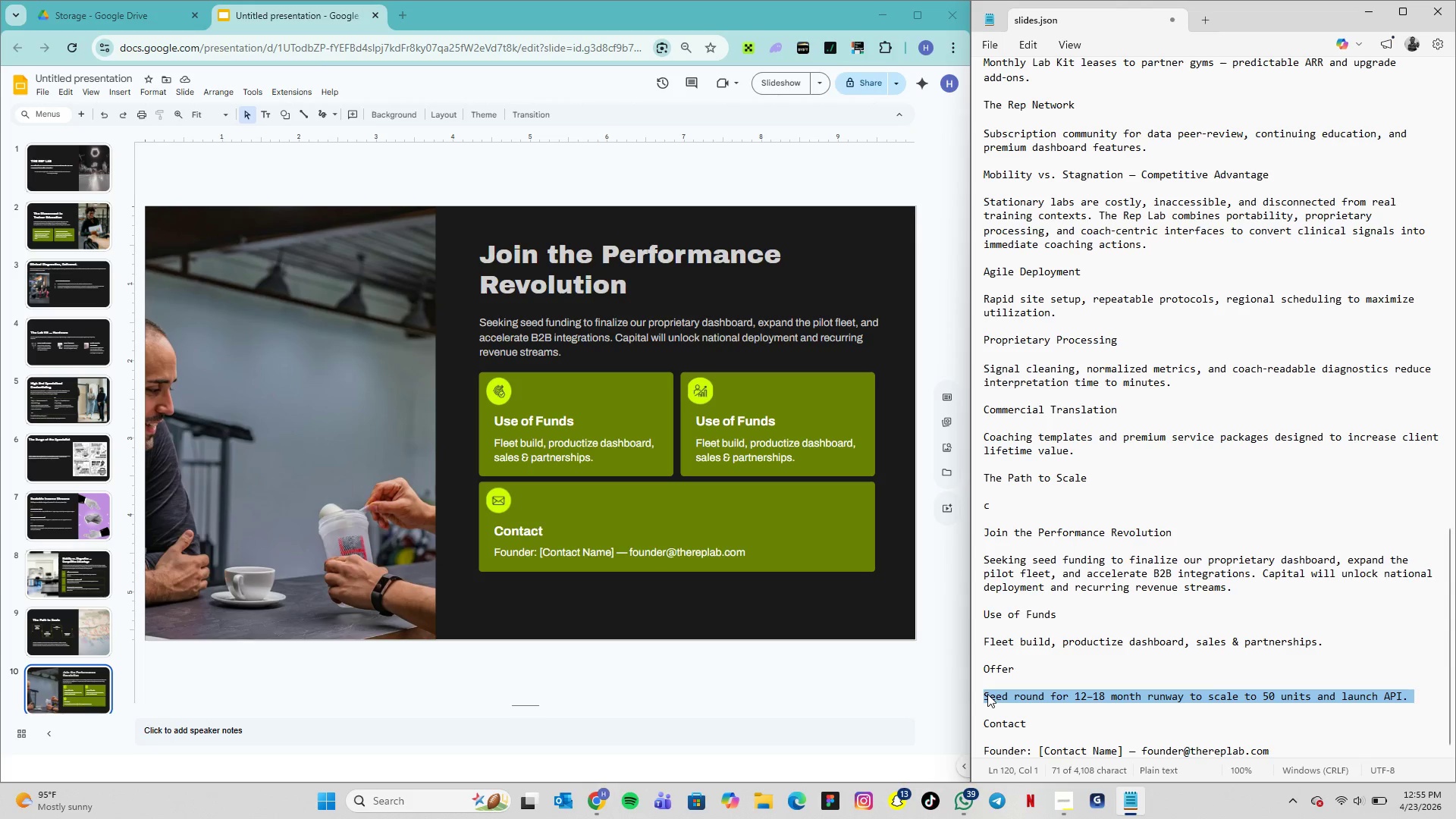 
left_click([986, 692])
 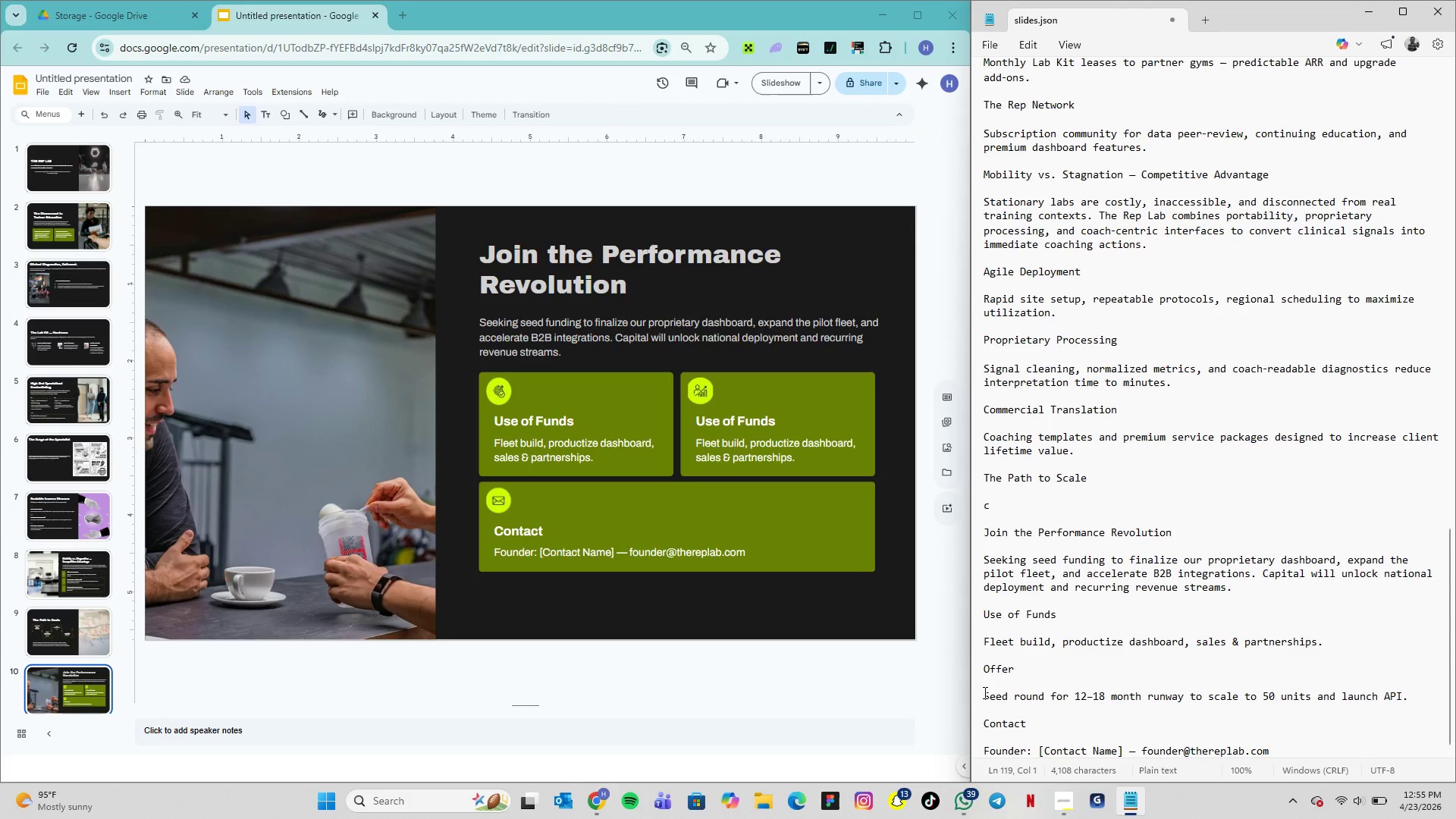 
left_click_drag(start_coordinate=[987, 692], to_coordinate=[1415, 695])
 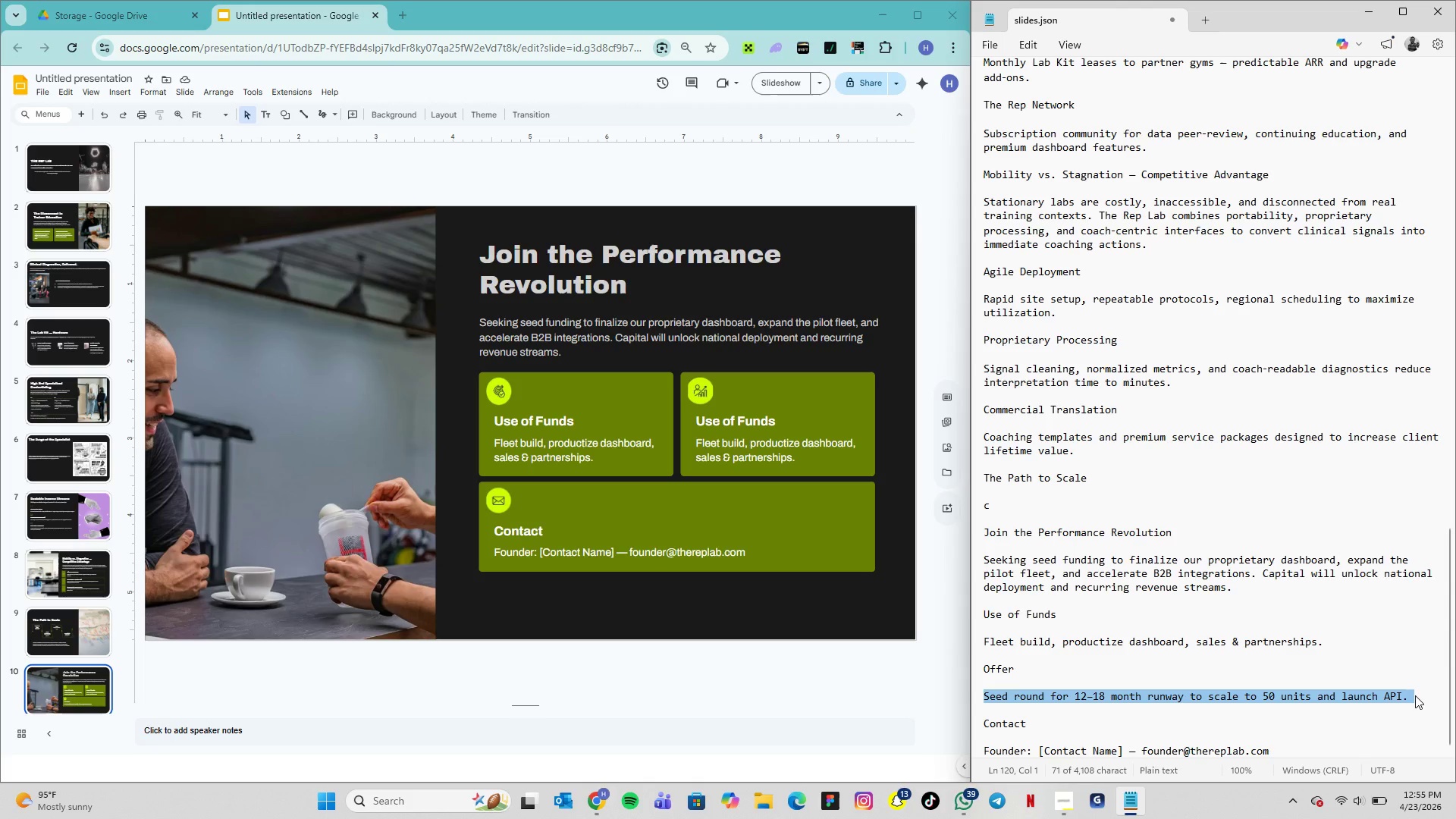 
key(Control+C)
 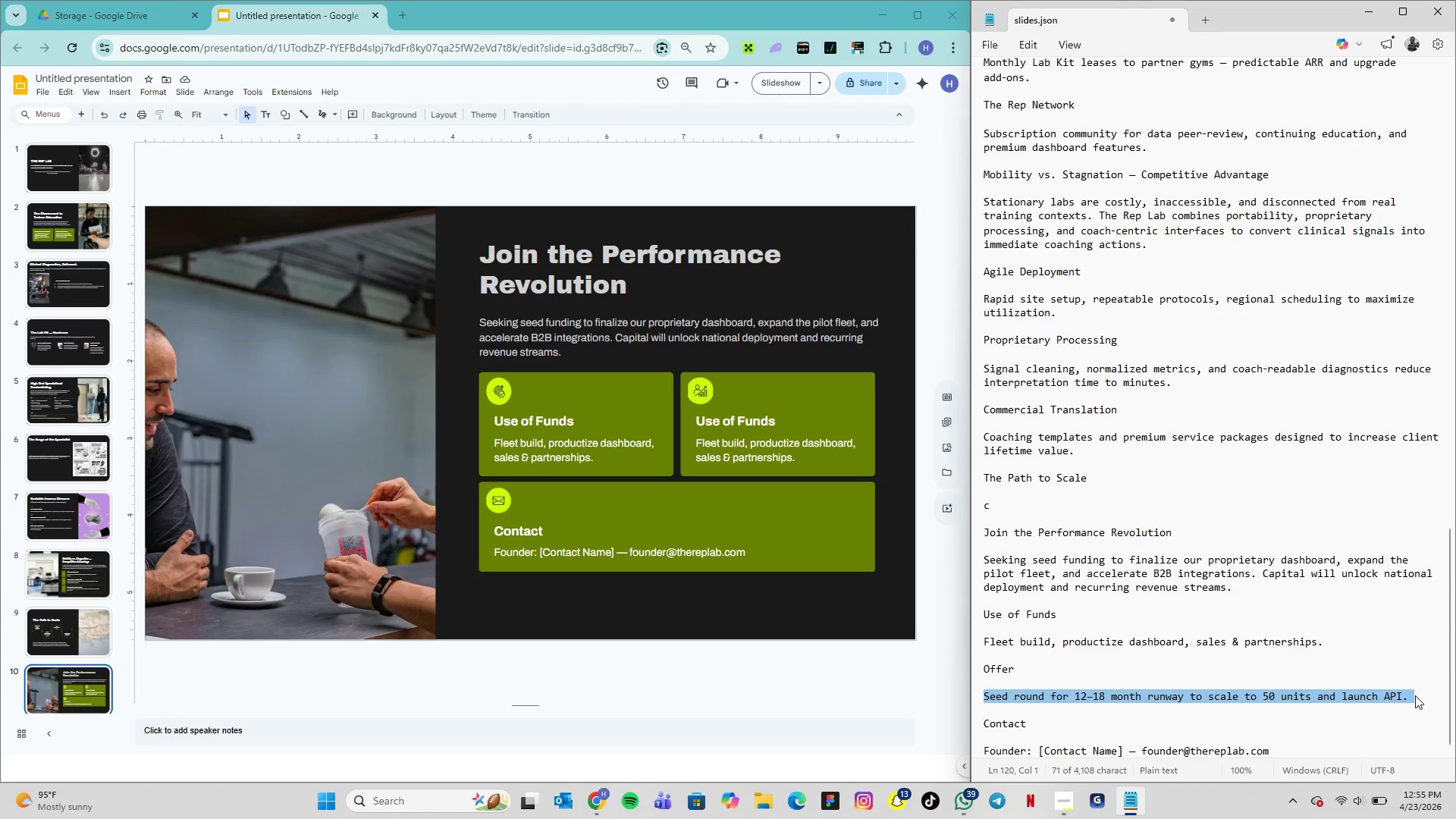 
key(Control+C)
 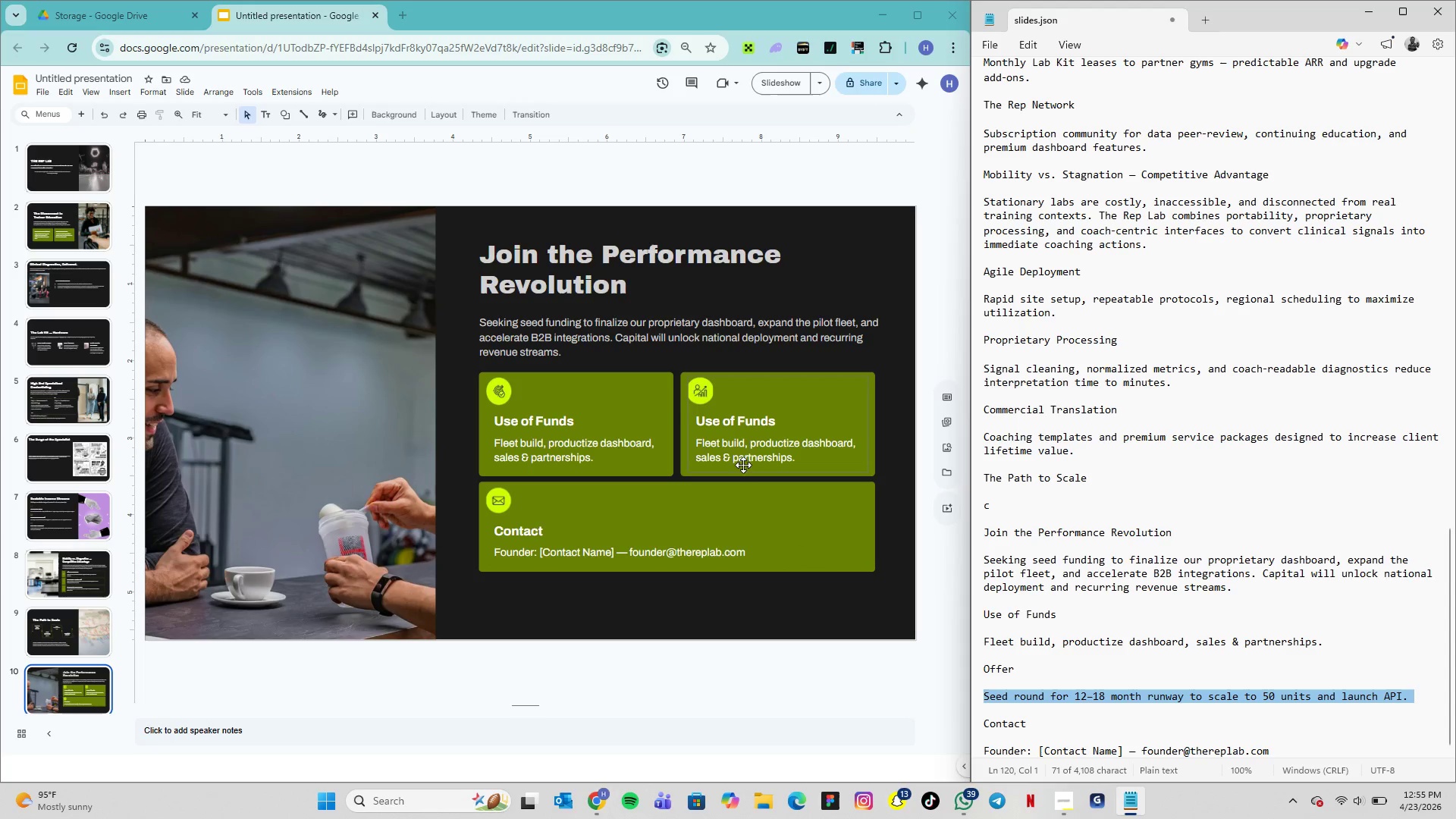 
double_click([741, 457])
 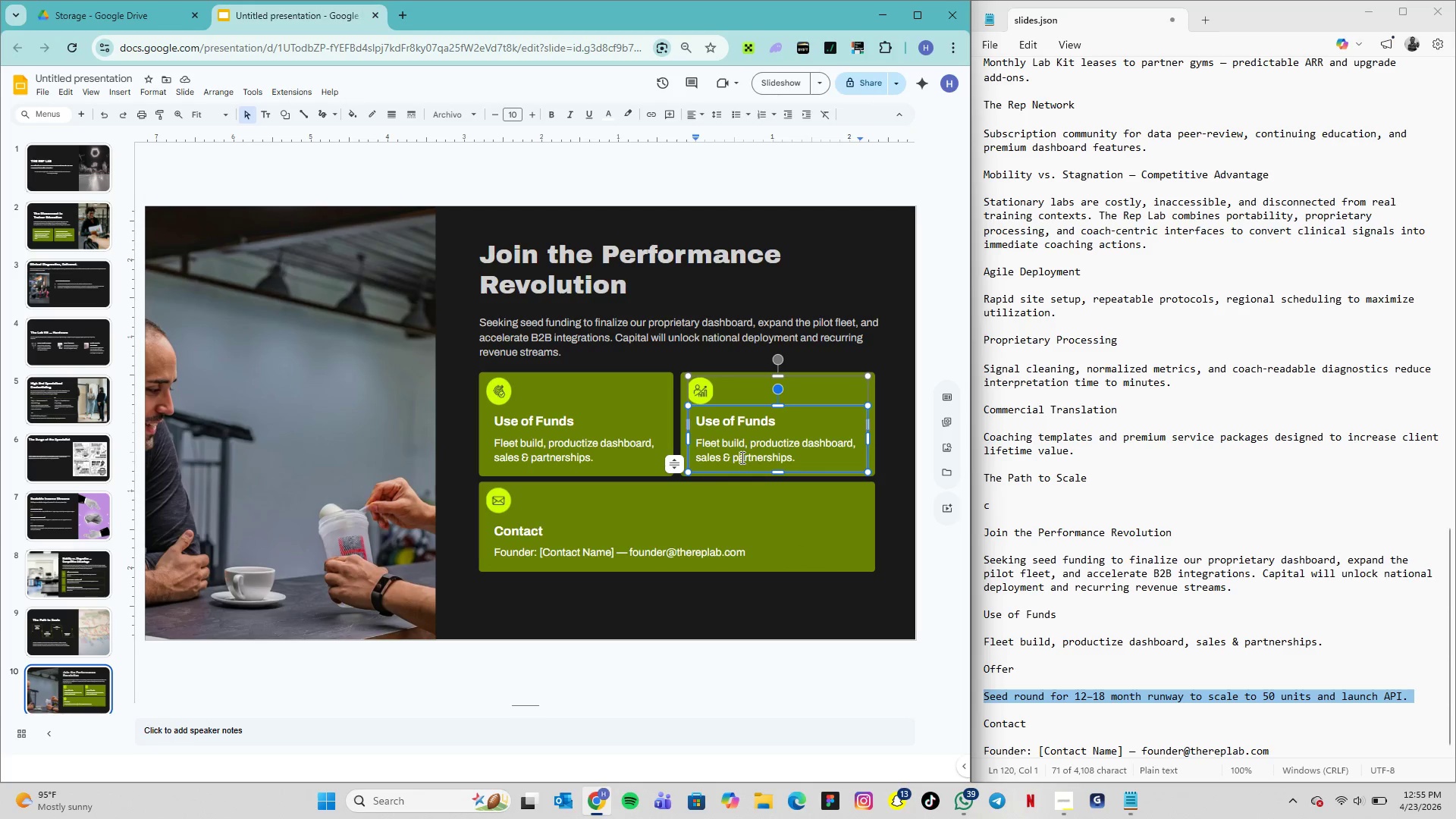 
triple_click([741, 457])
 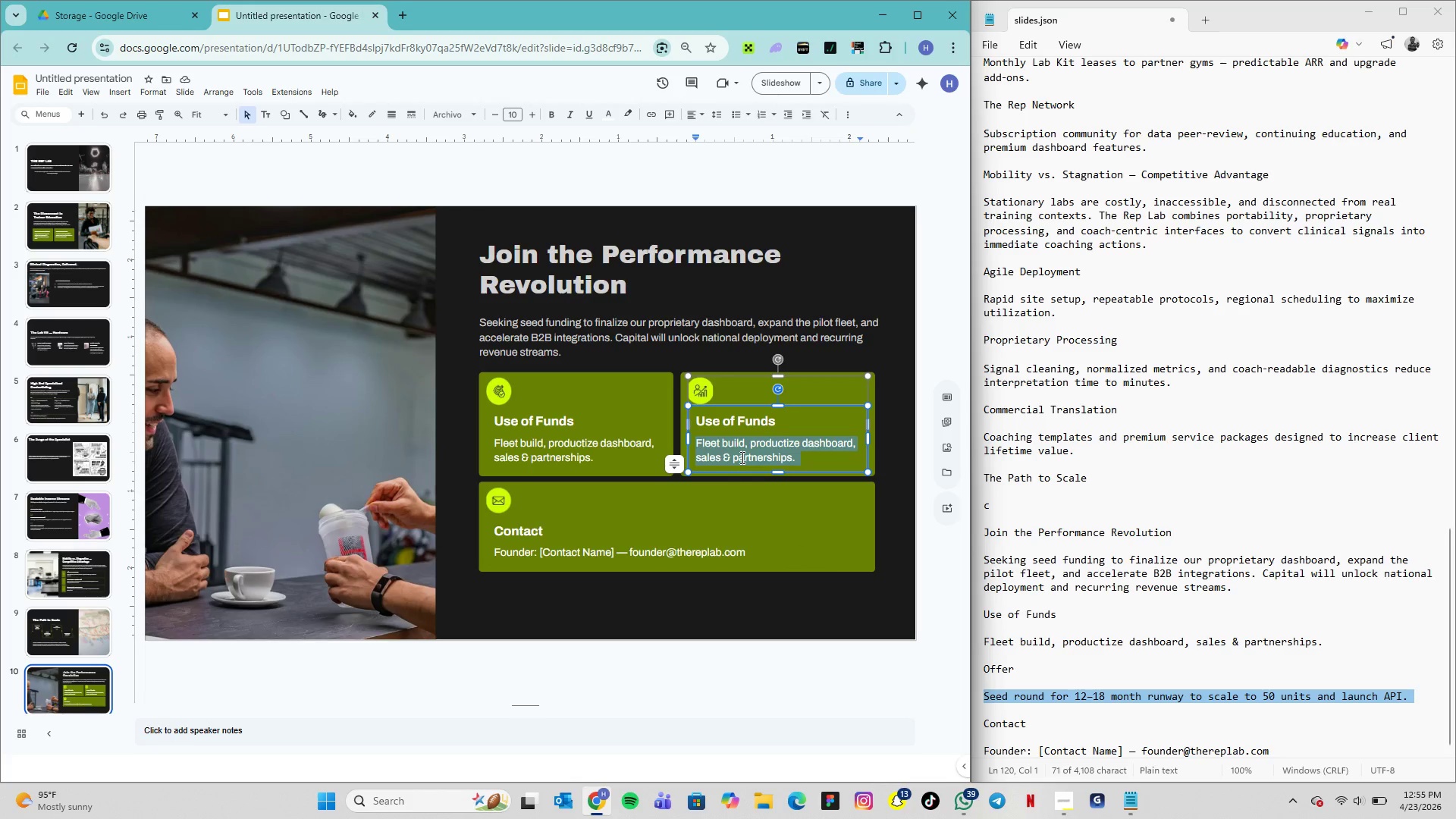 
key(Control+V)
 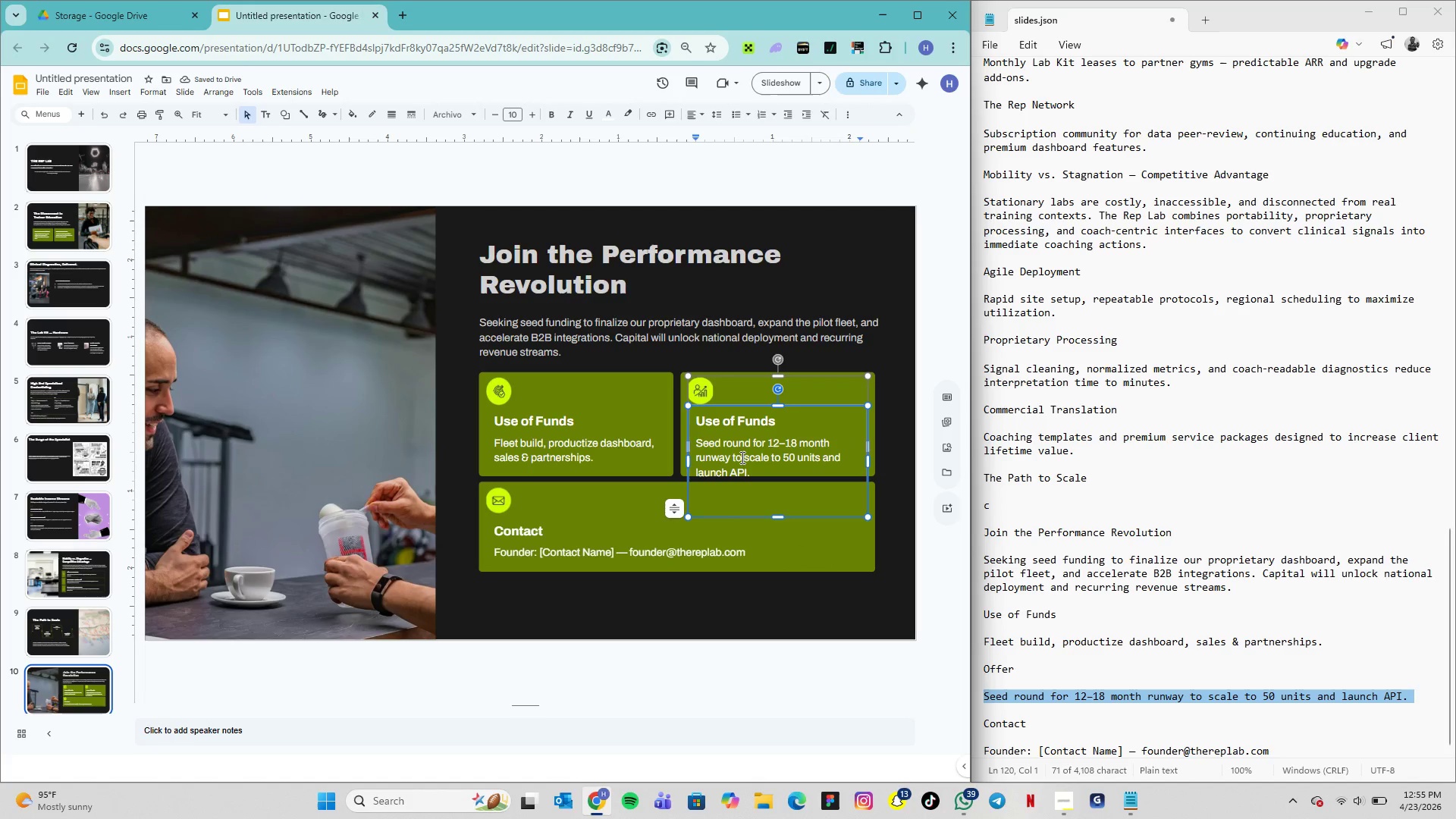 
key(Backspace)
 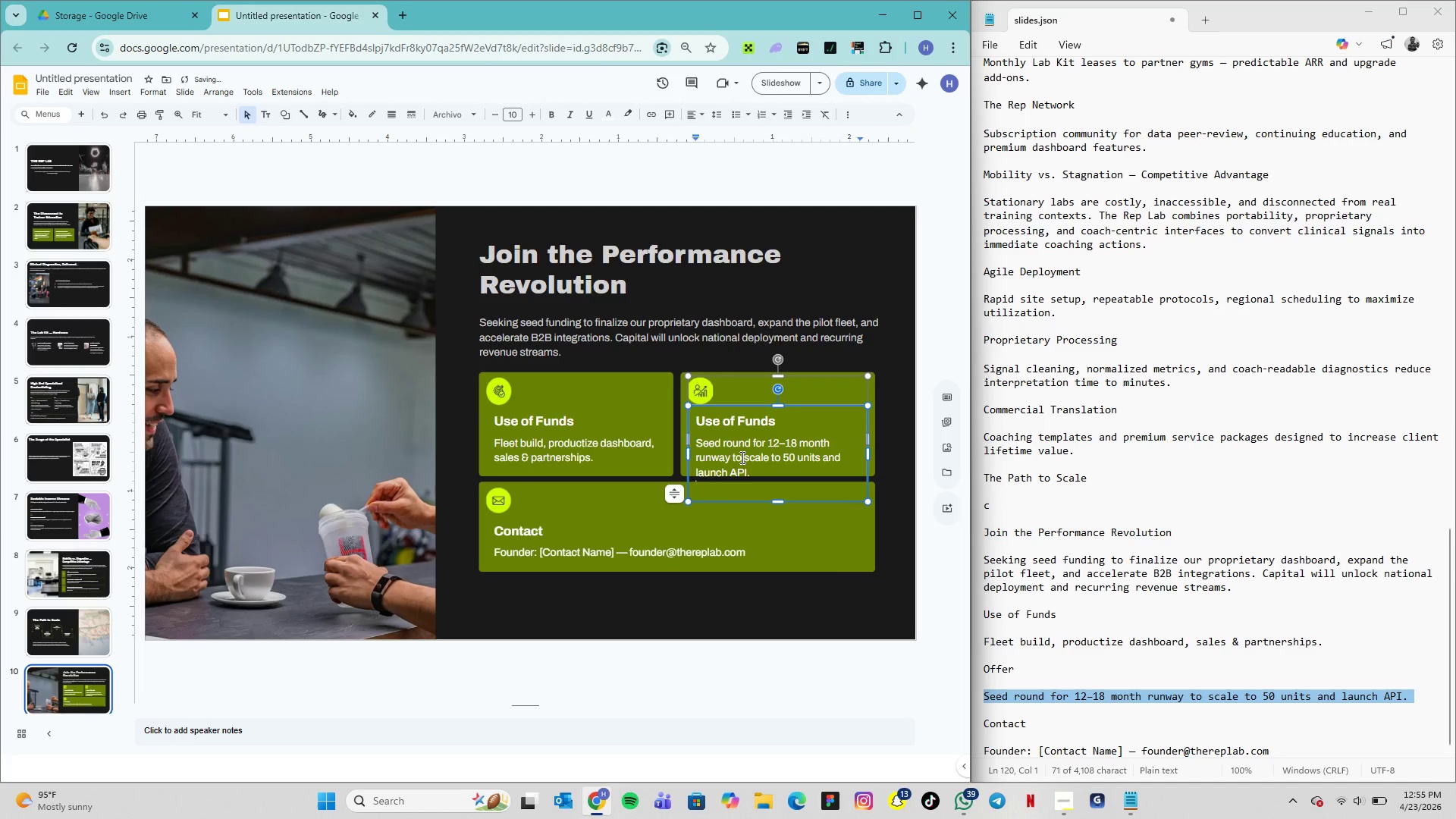 
key(Backspace)
 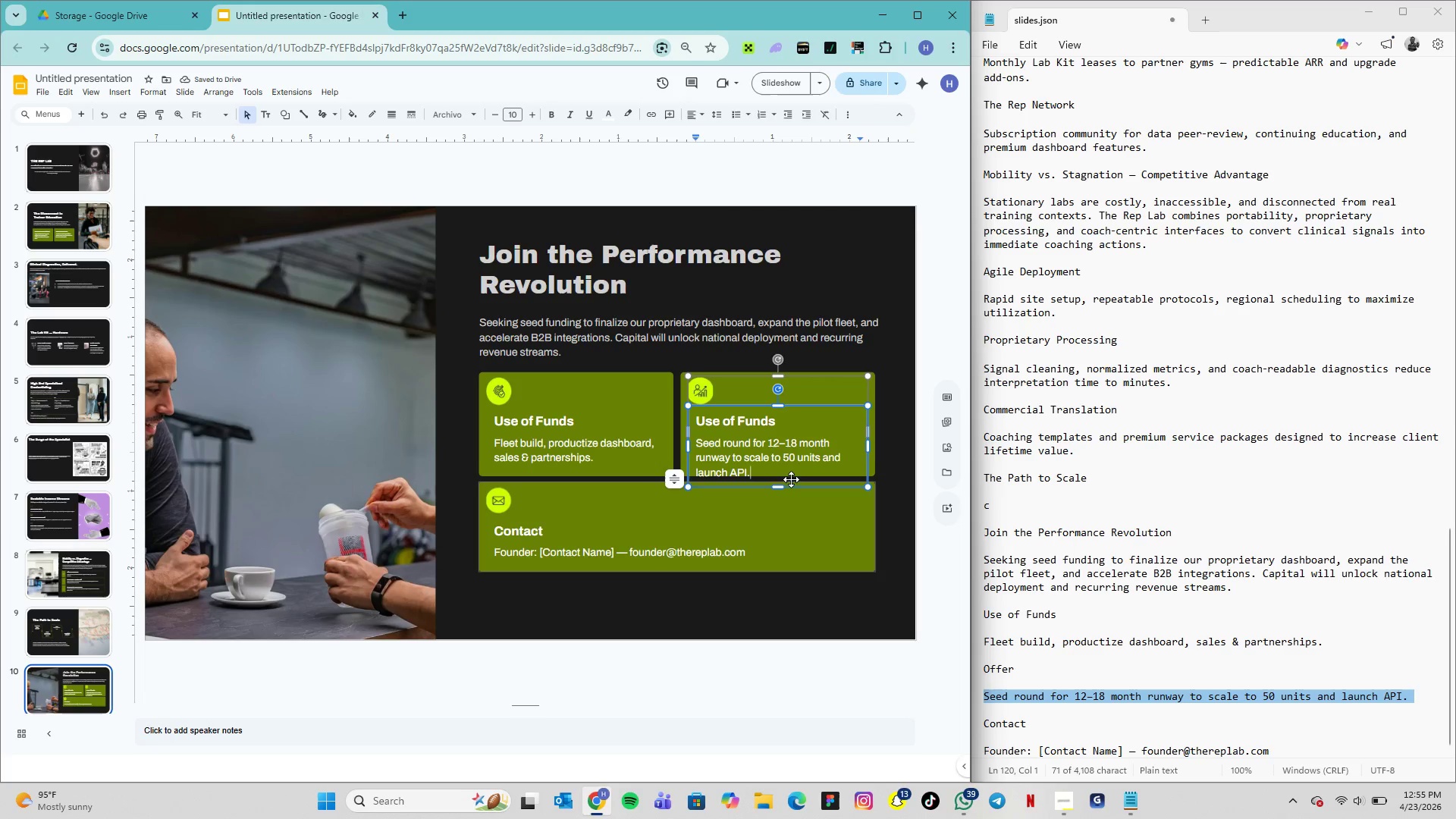 
wait(5.25)
 